 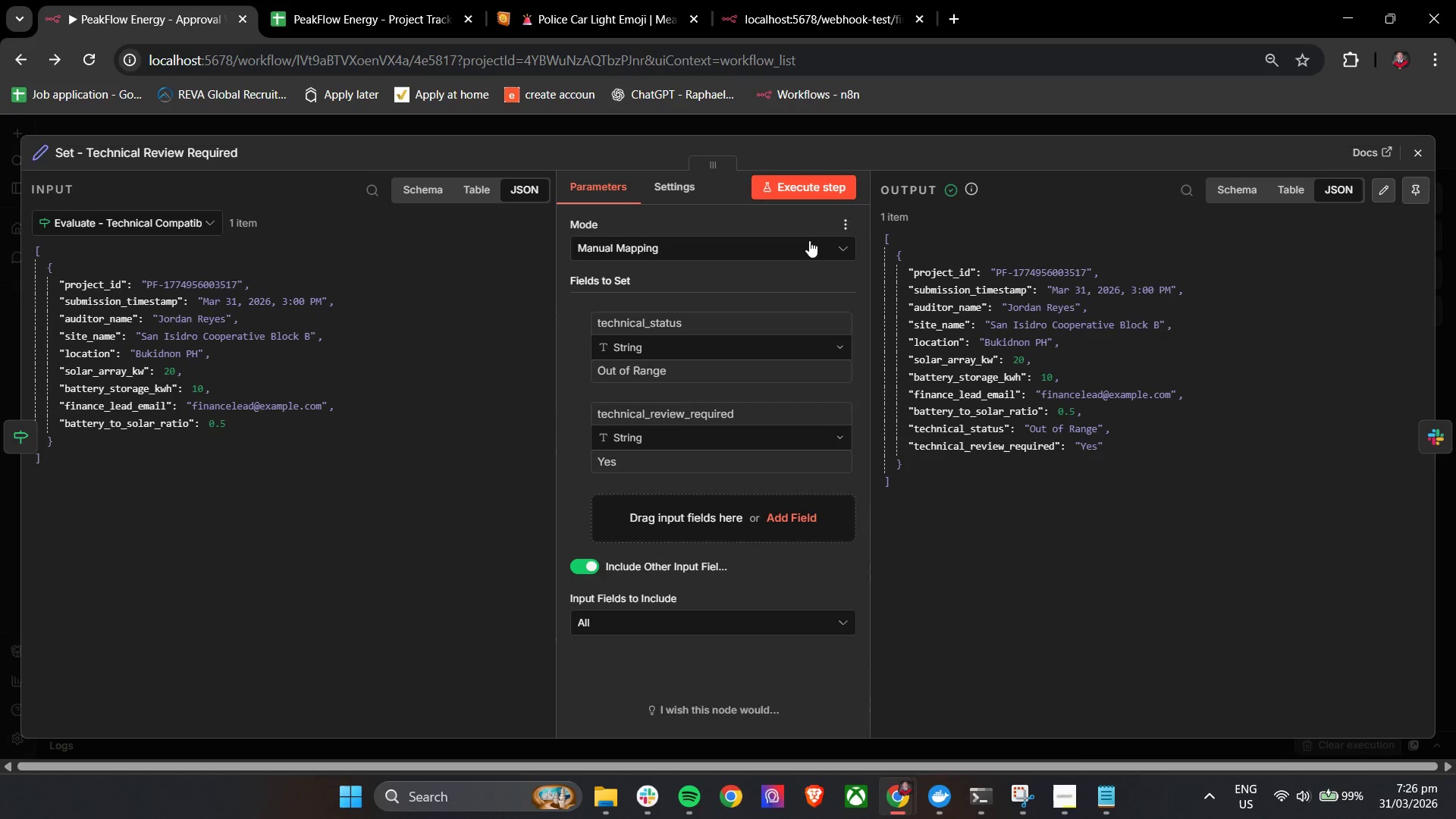 
left_click([1417, 159])
 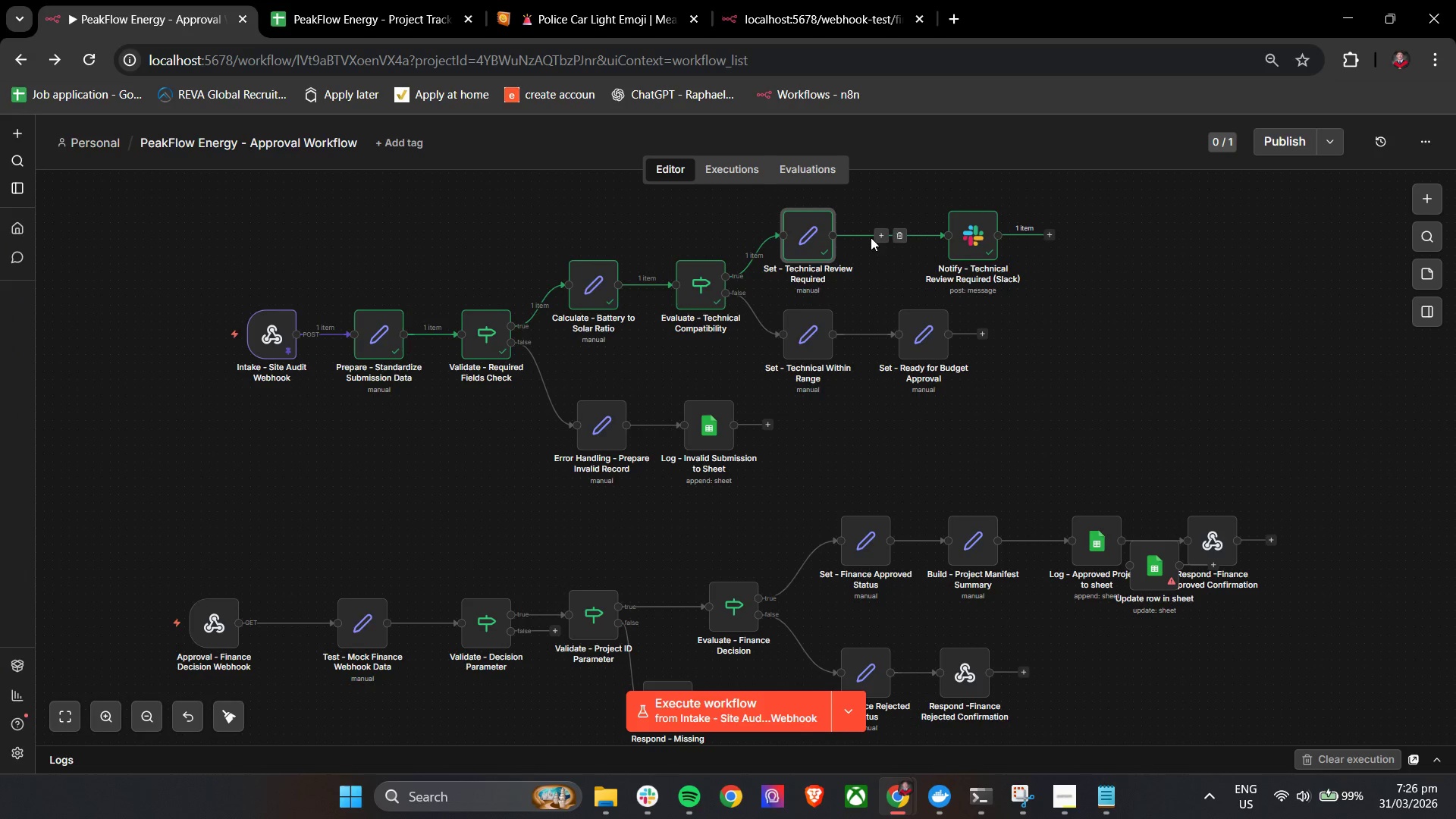 
left_click([880, 237])
 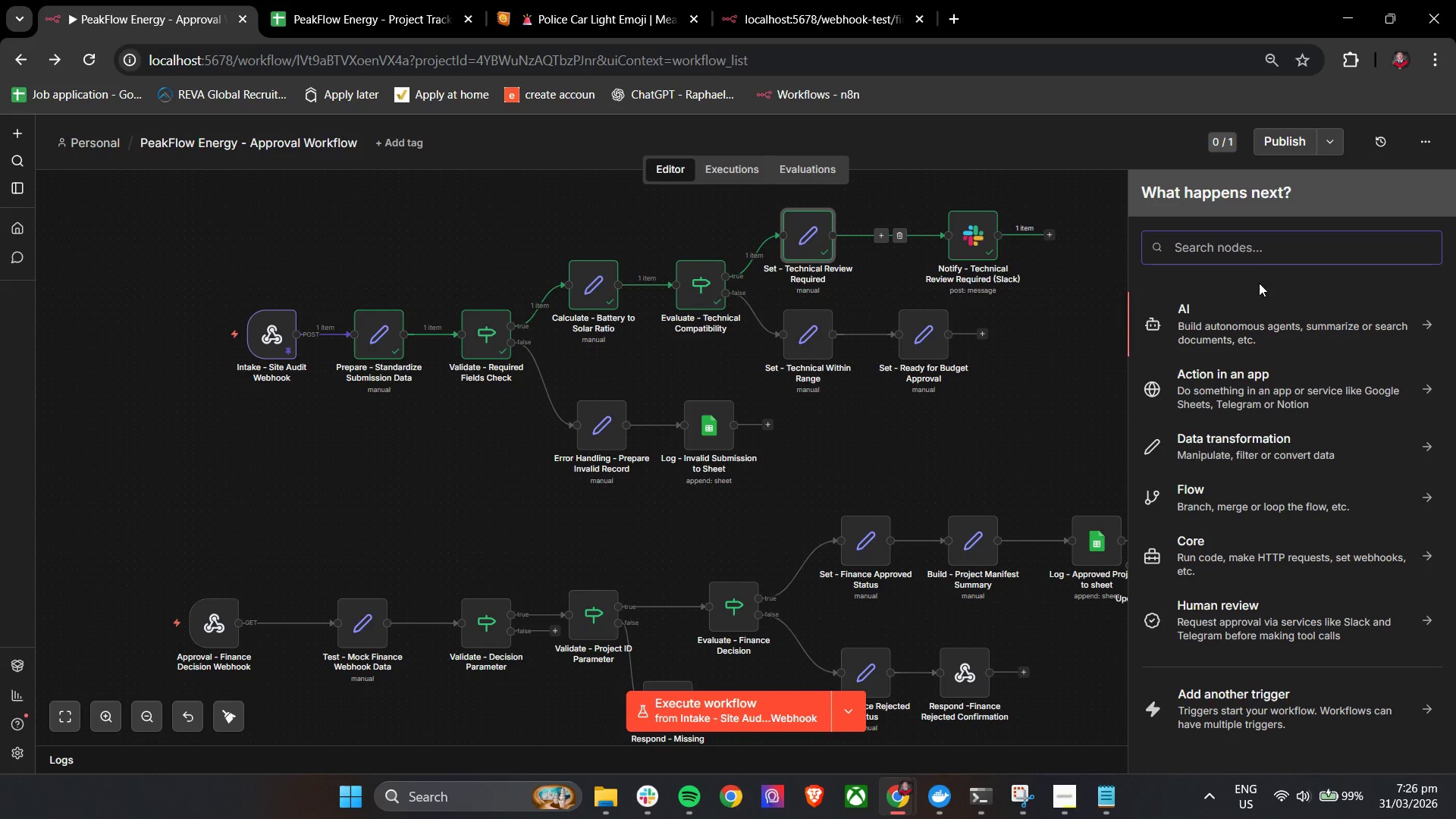 
left_click([1260, 248])
 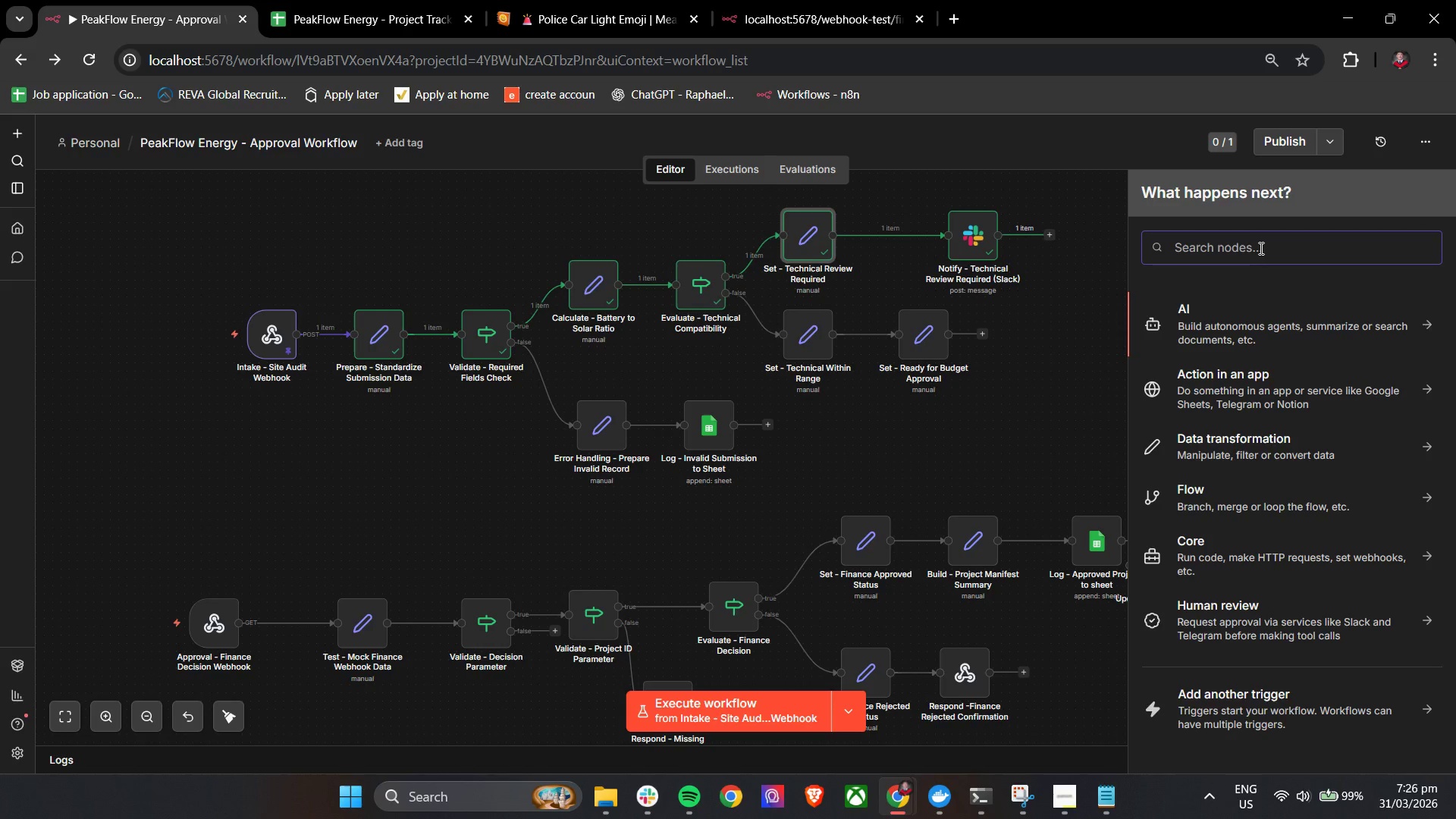 
hold_key(key=ShiftLeft, duration=0.45)
 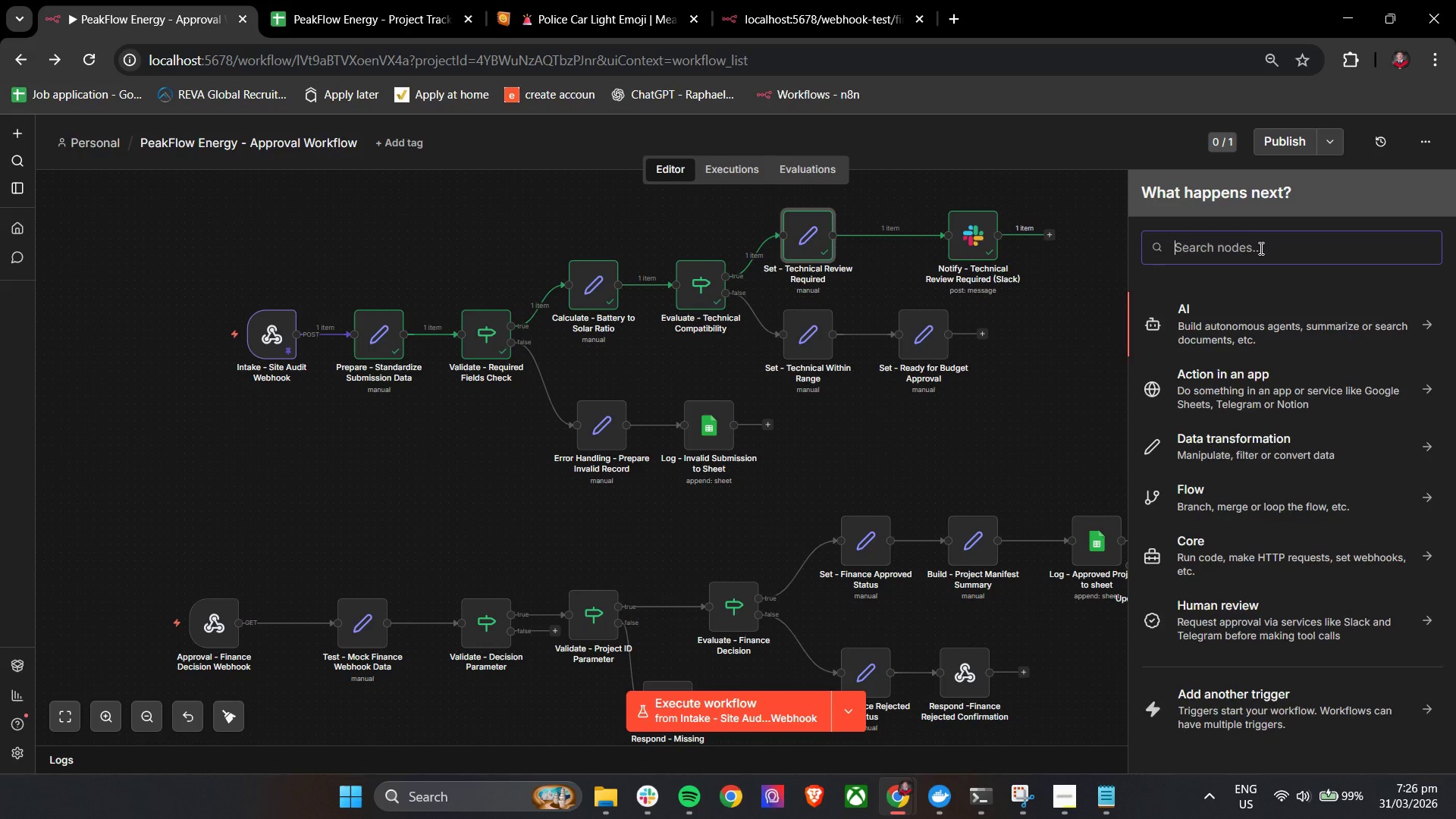 
type(goog)
 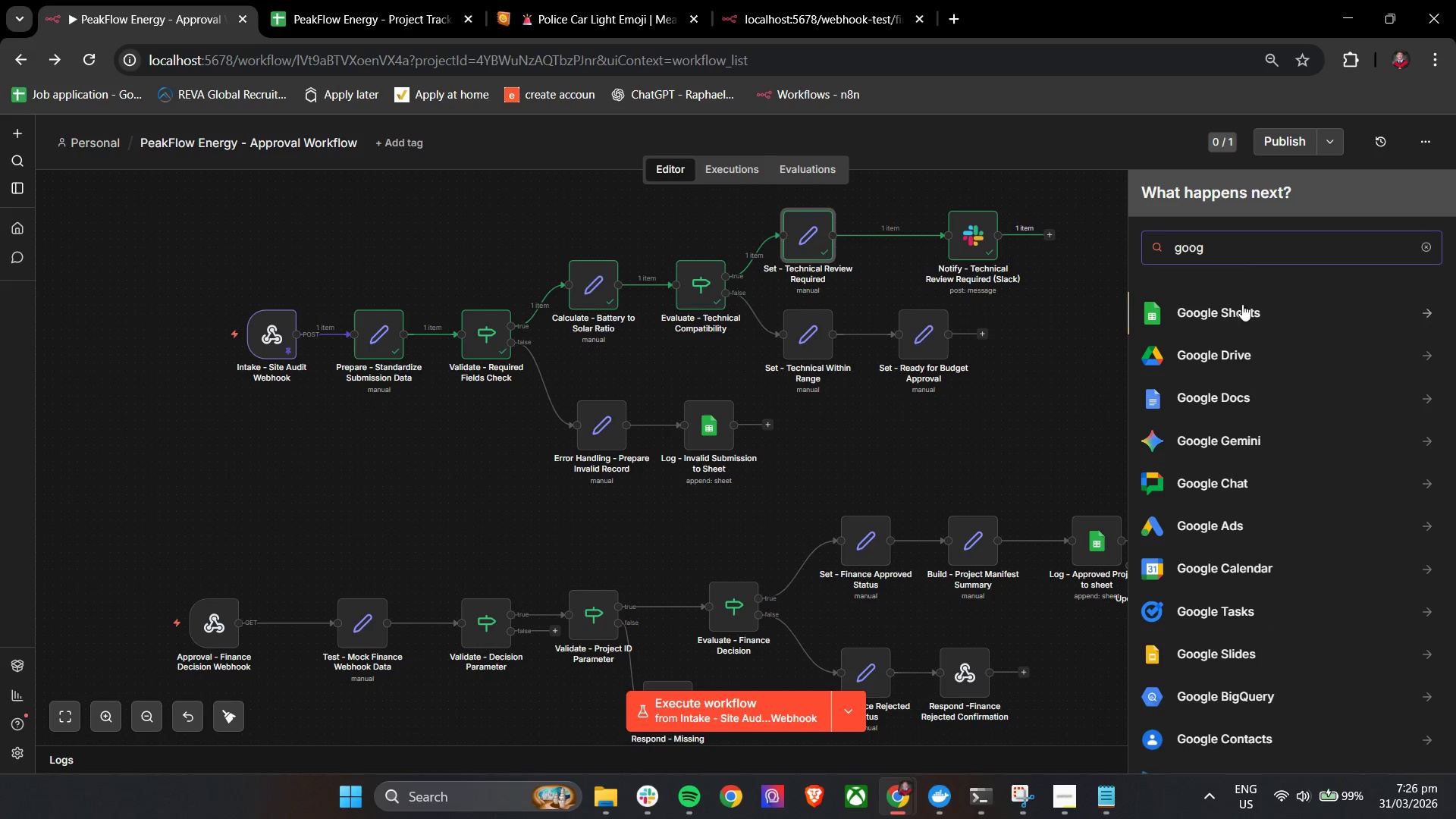 
left_click([1241, 306])
 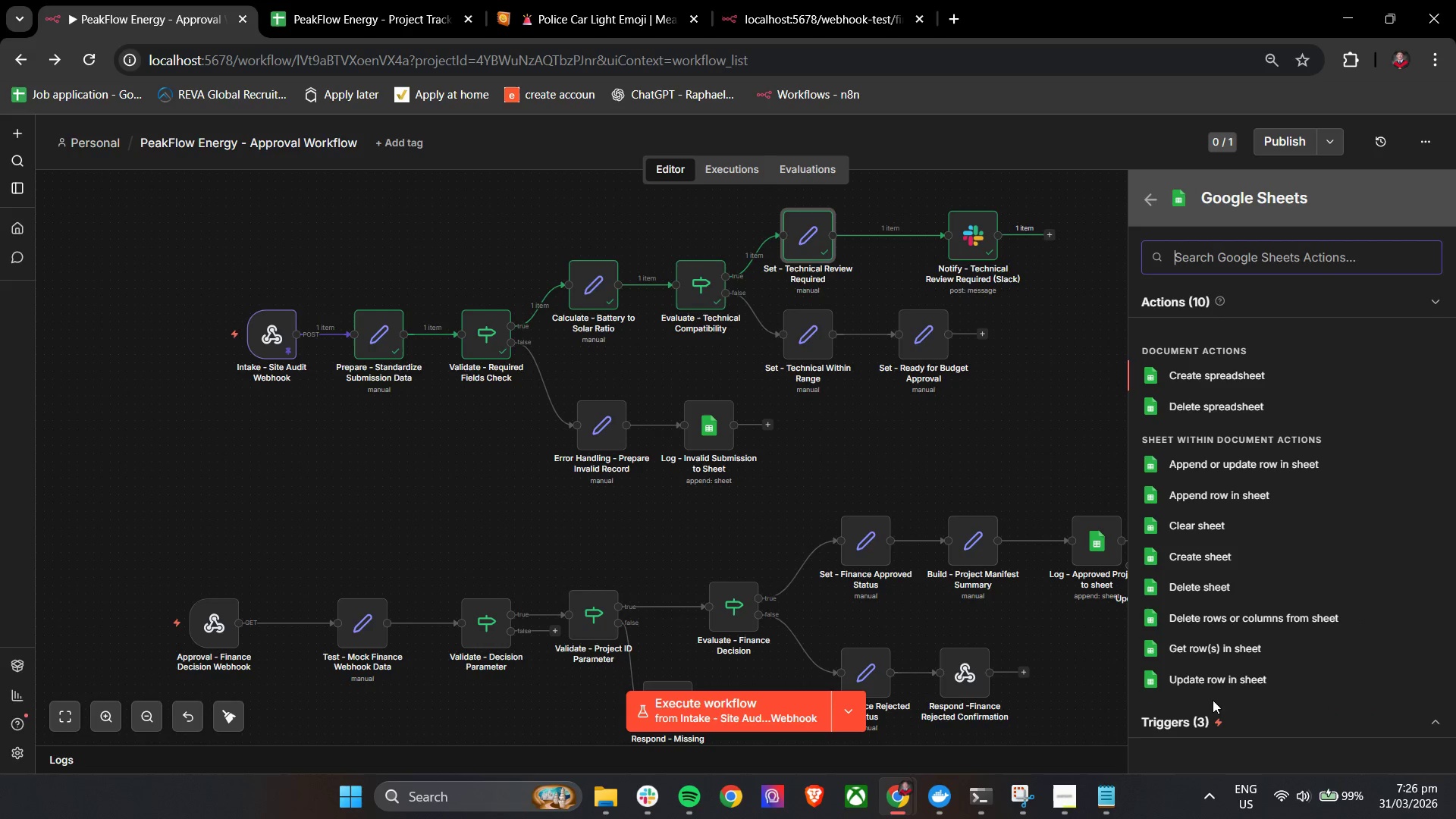 
left_click([1213, 687])
 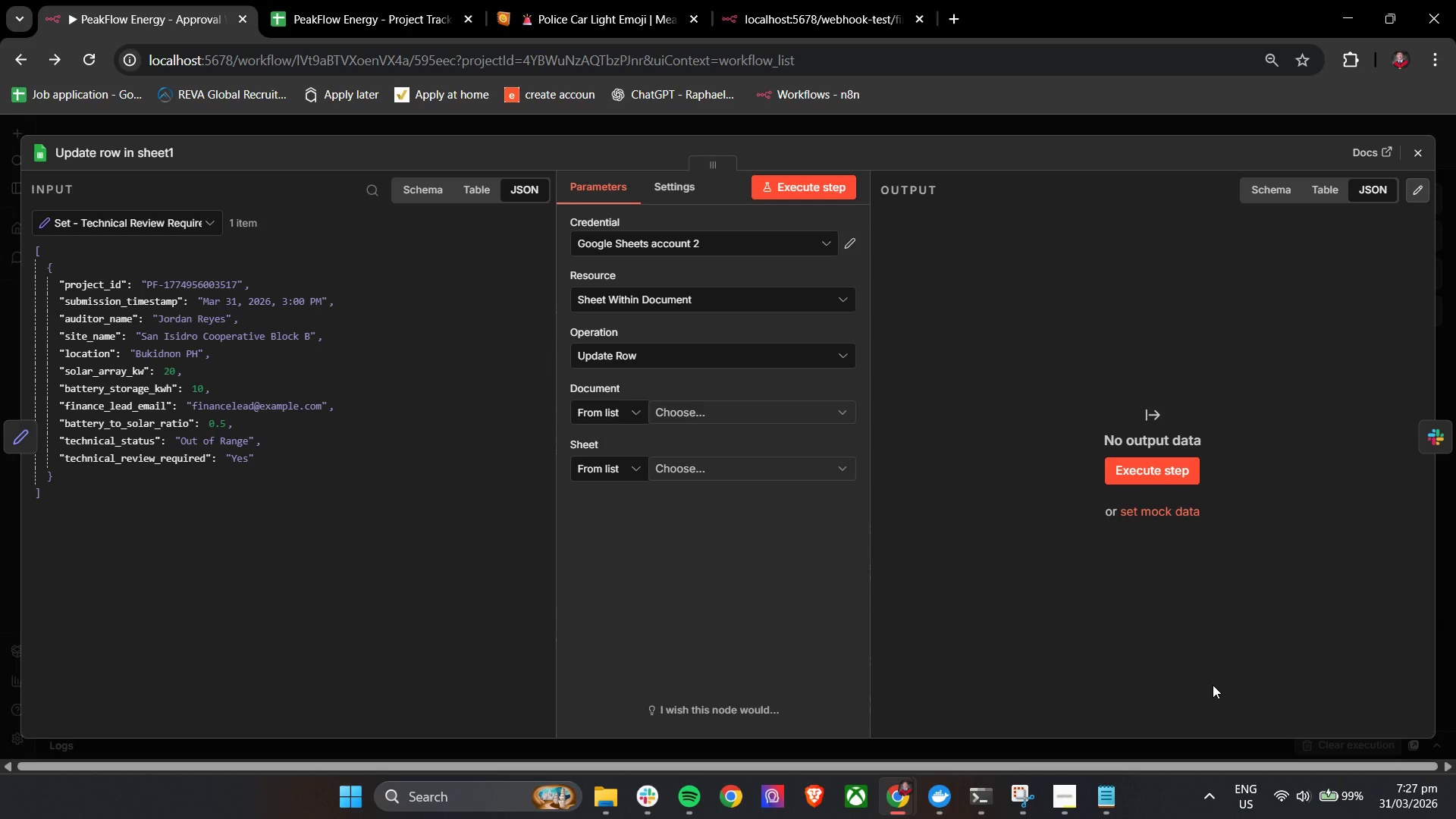 
wait(19.91)
 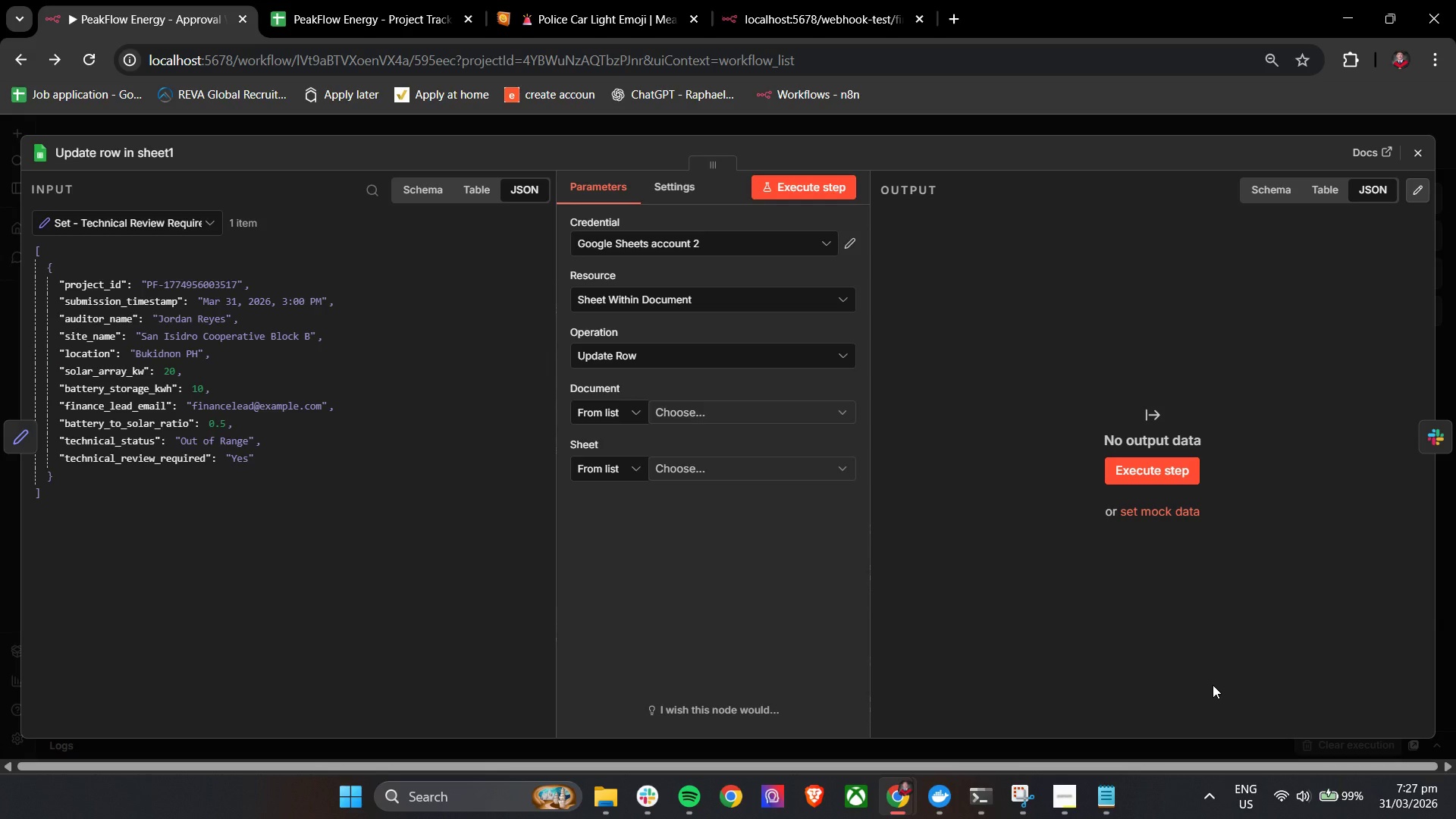 
left_click([667, 406])
 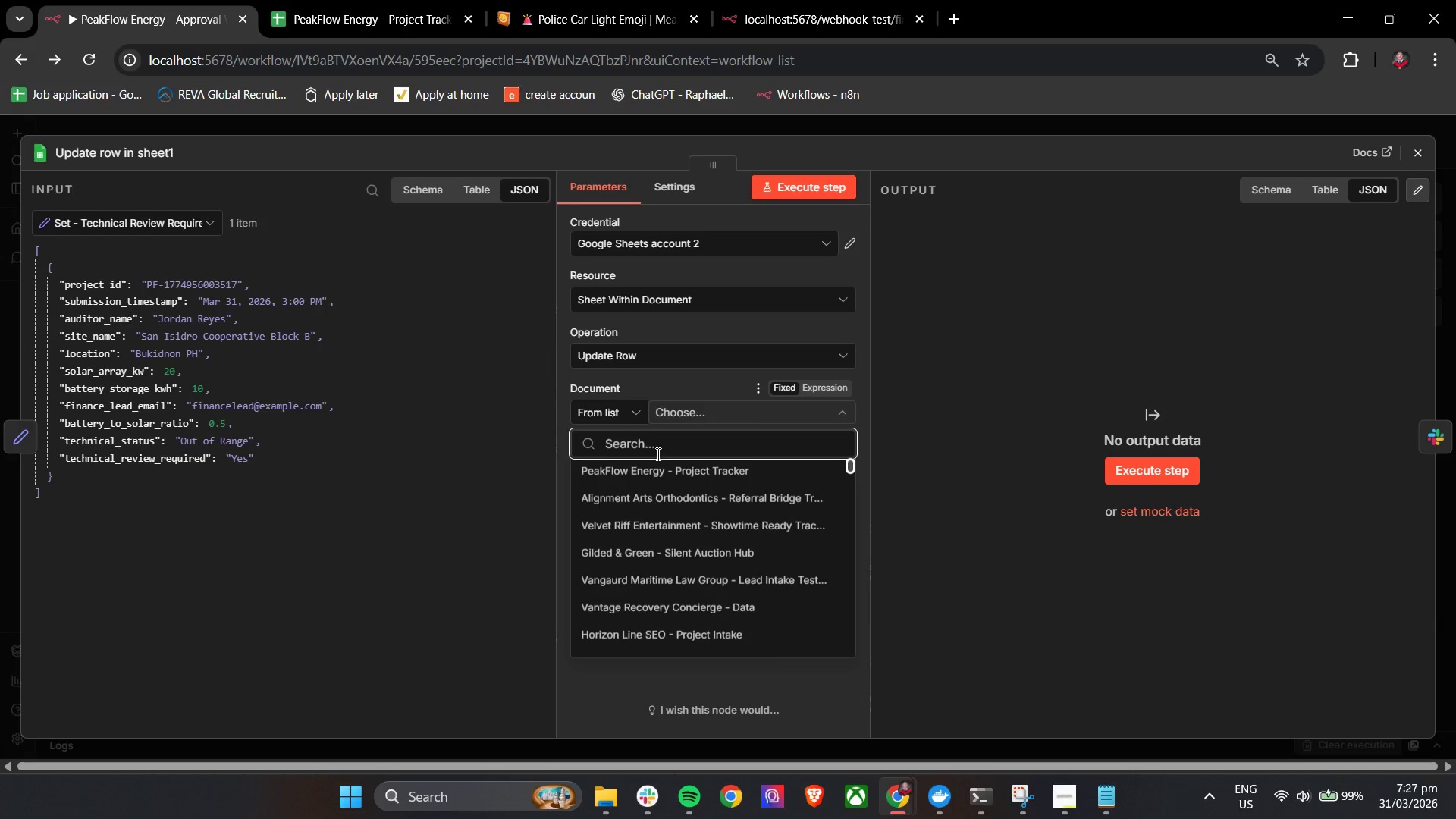 
left_click([657, 475])
 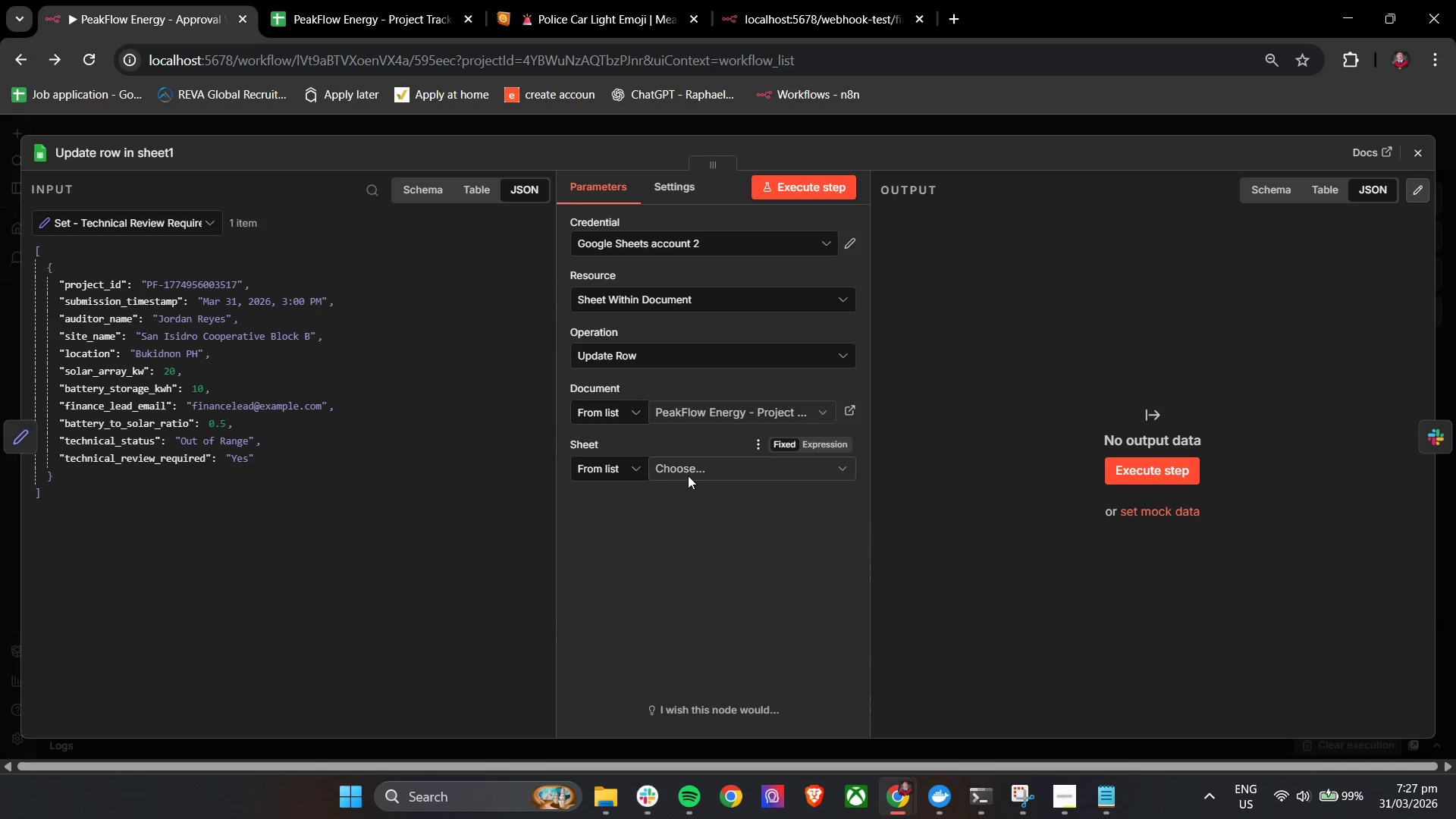 
left_click([690, 475])
 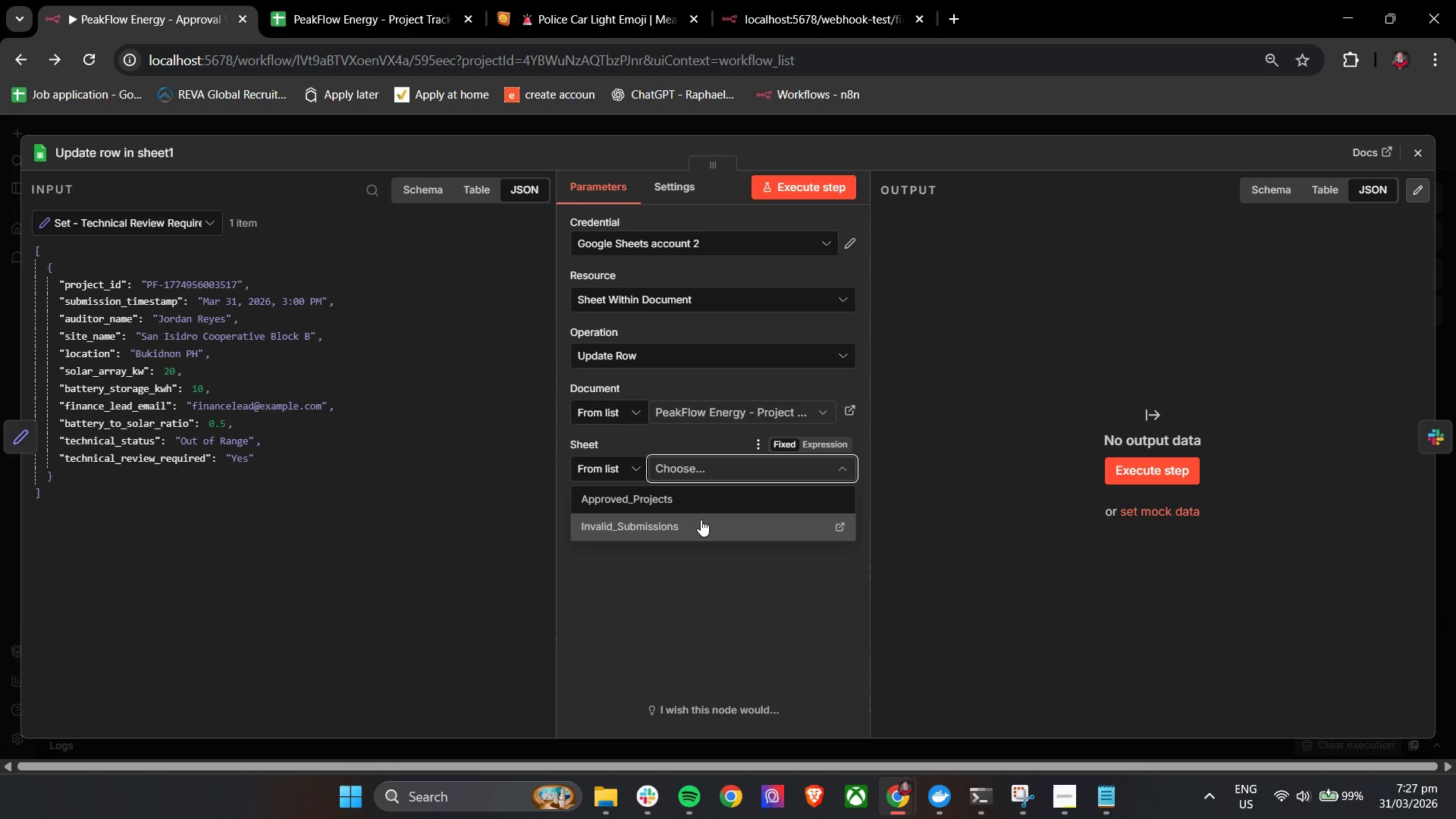 
left_click([700, 504])
 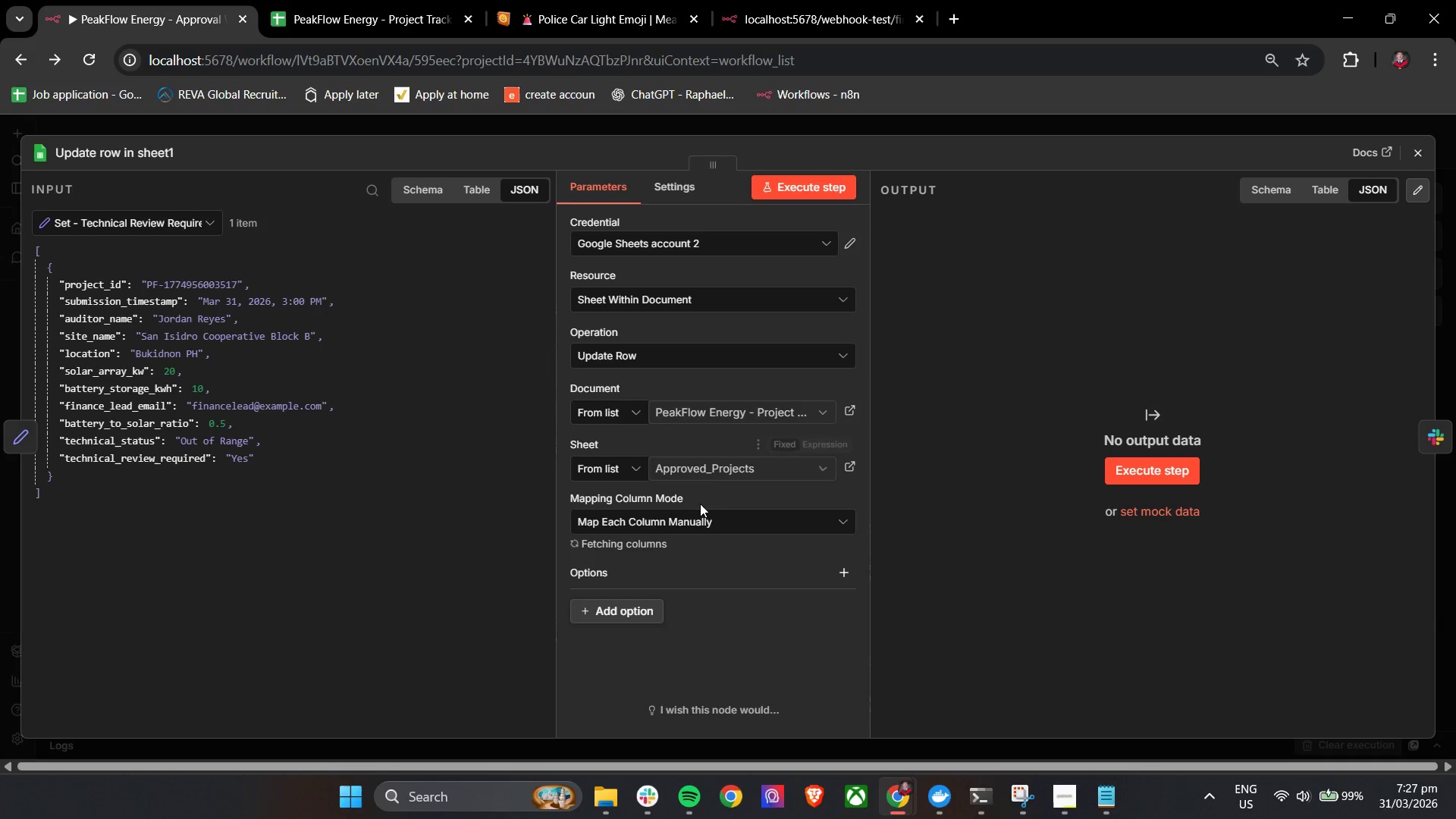 
scroll: coordinate [700, 504], scroll_direction: down, amount: 5.0
 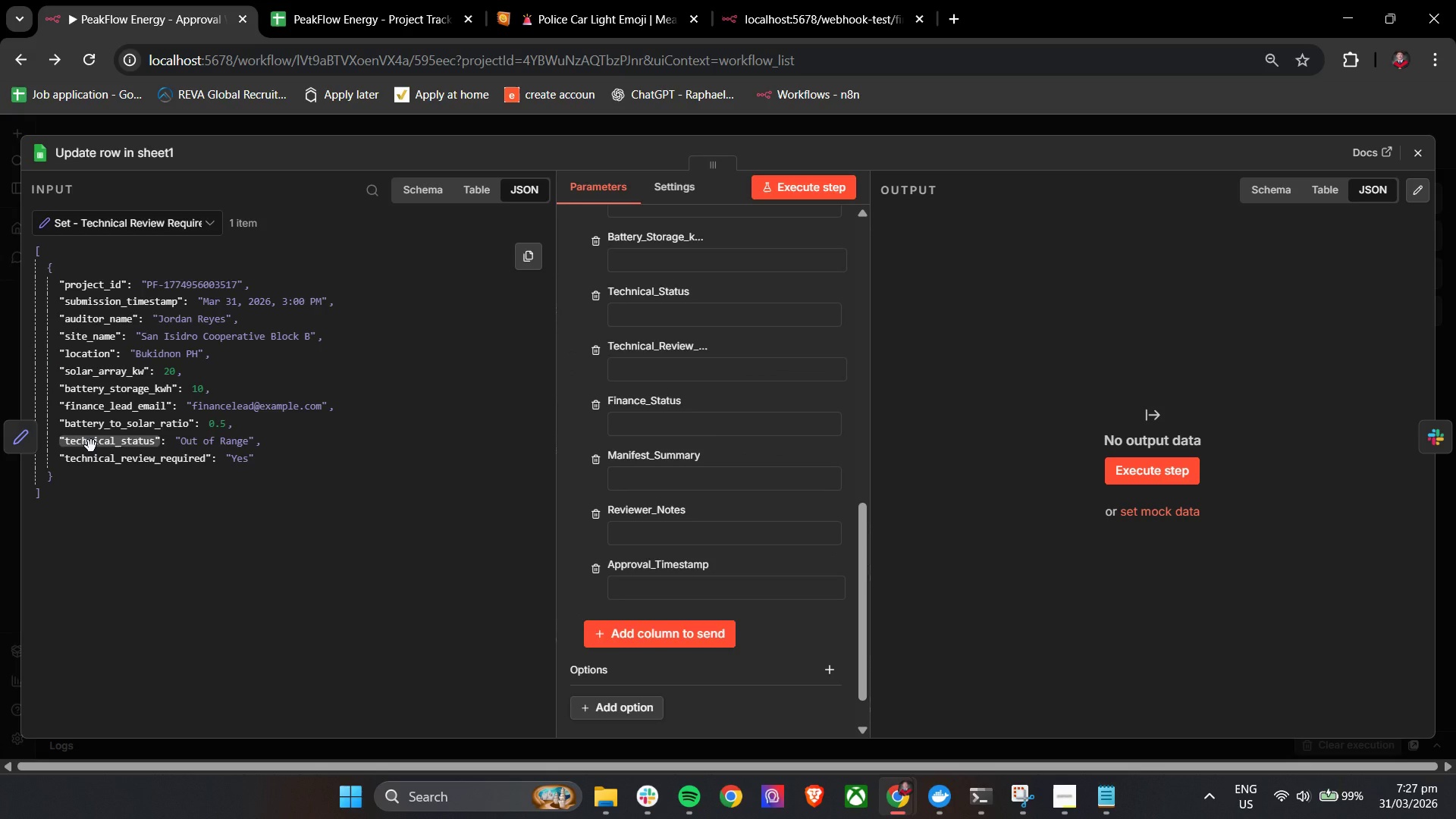 
wait(5.66)
 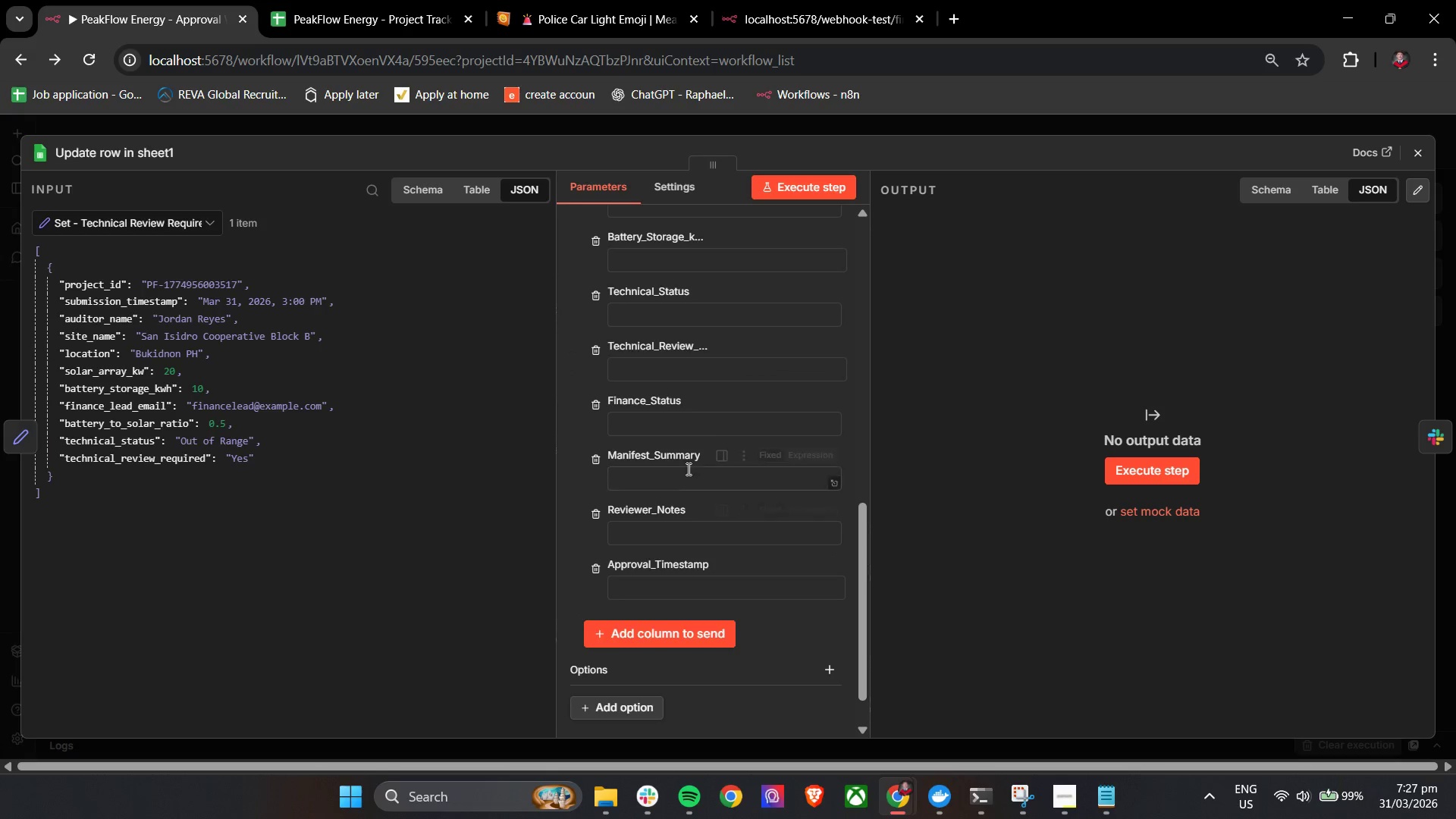 
left_click_drag(start_coordinate=[91, 446], to_coordinate=[680, 324])
 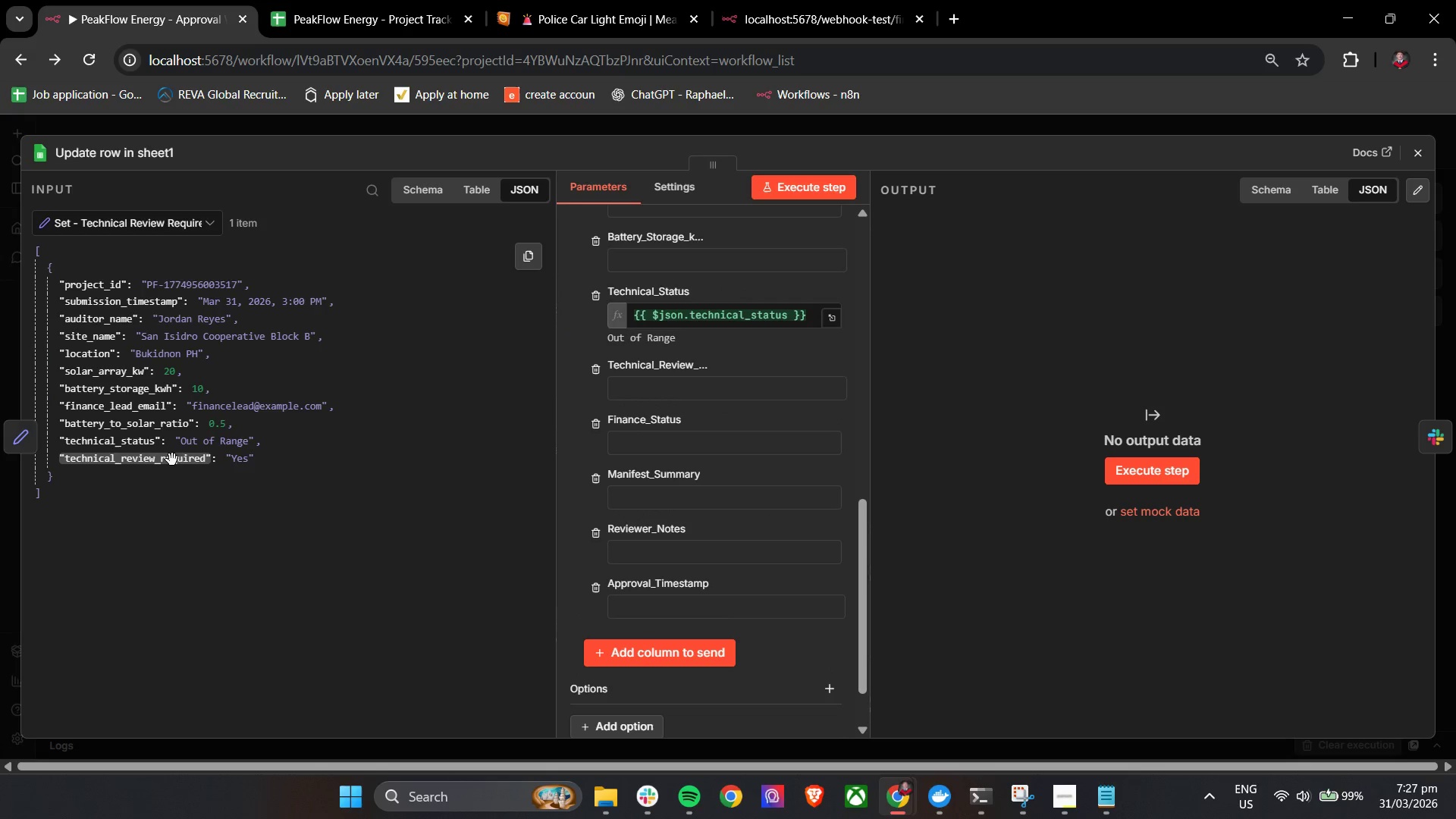 
left_click_drag(start_coordinate=[151, 462], to_coordinate=[665, 398])
 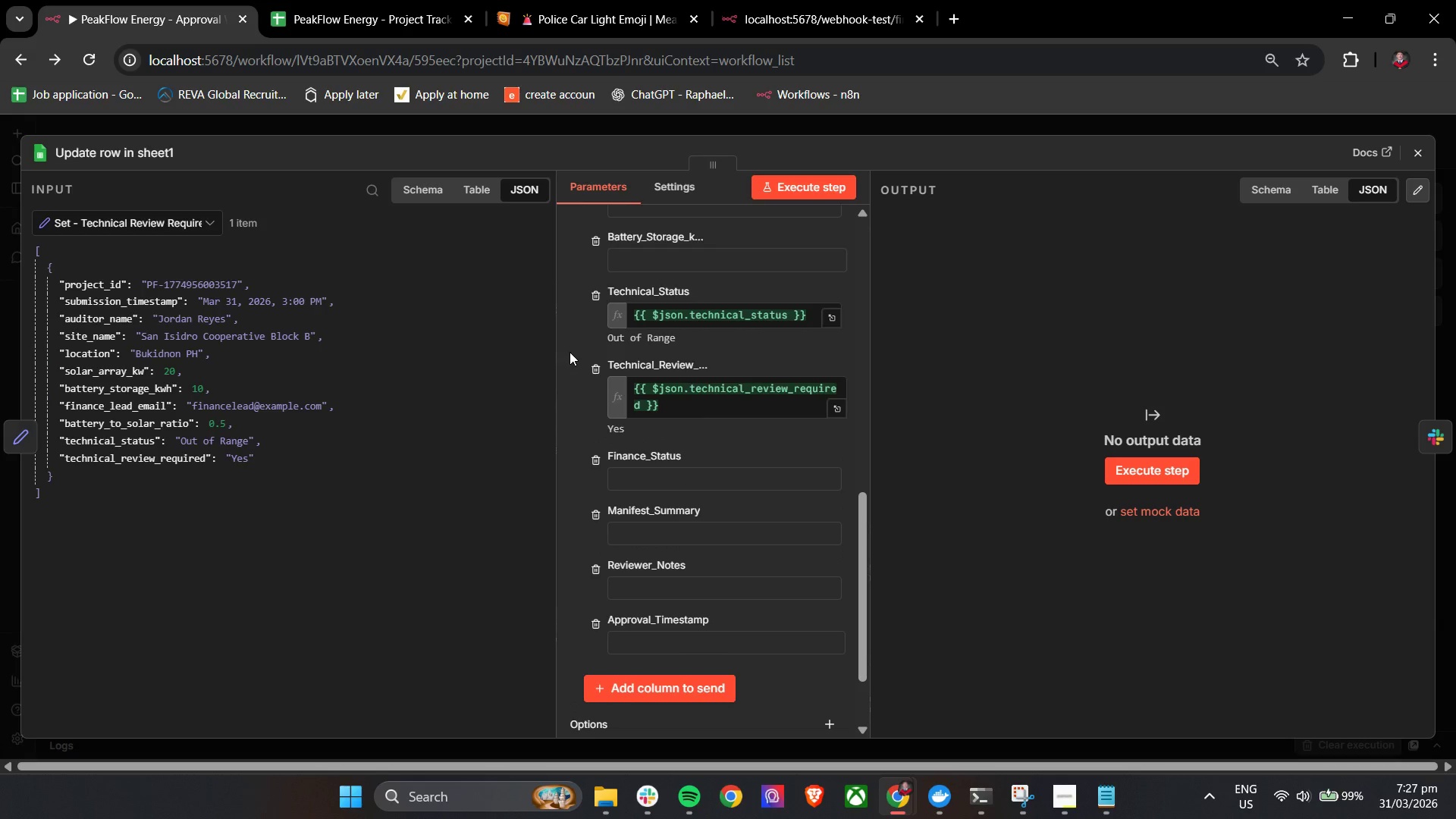 
left_click([570, 349])
 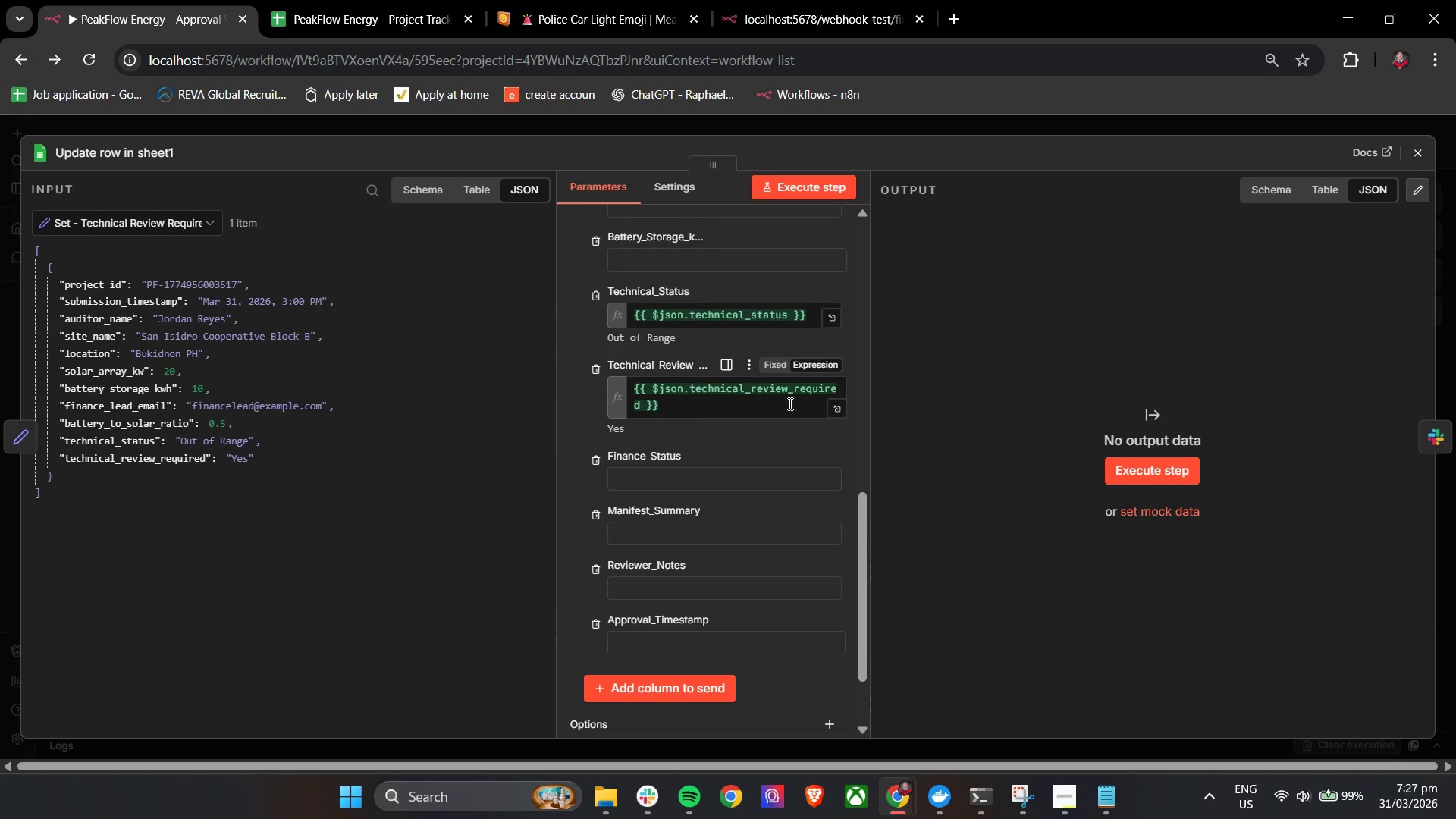 
scroll: coordinate [745, 468], scroll_direction: down, amount: 2.0
 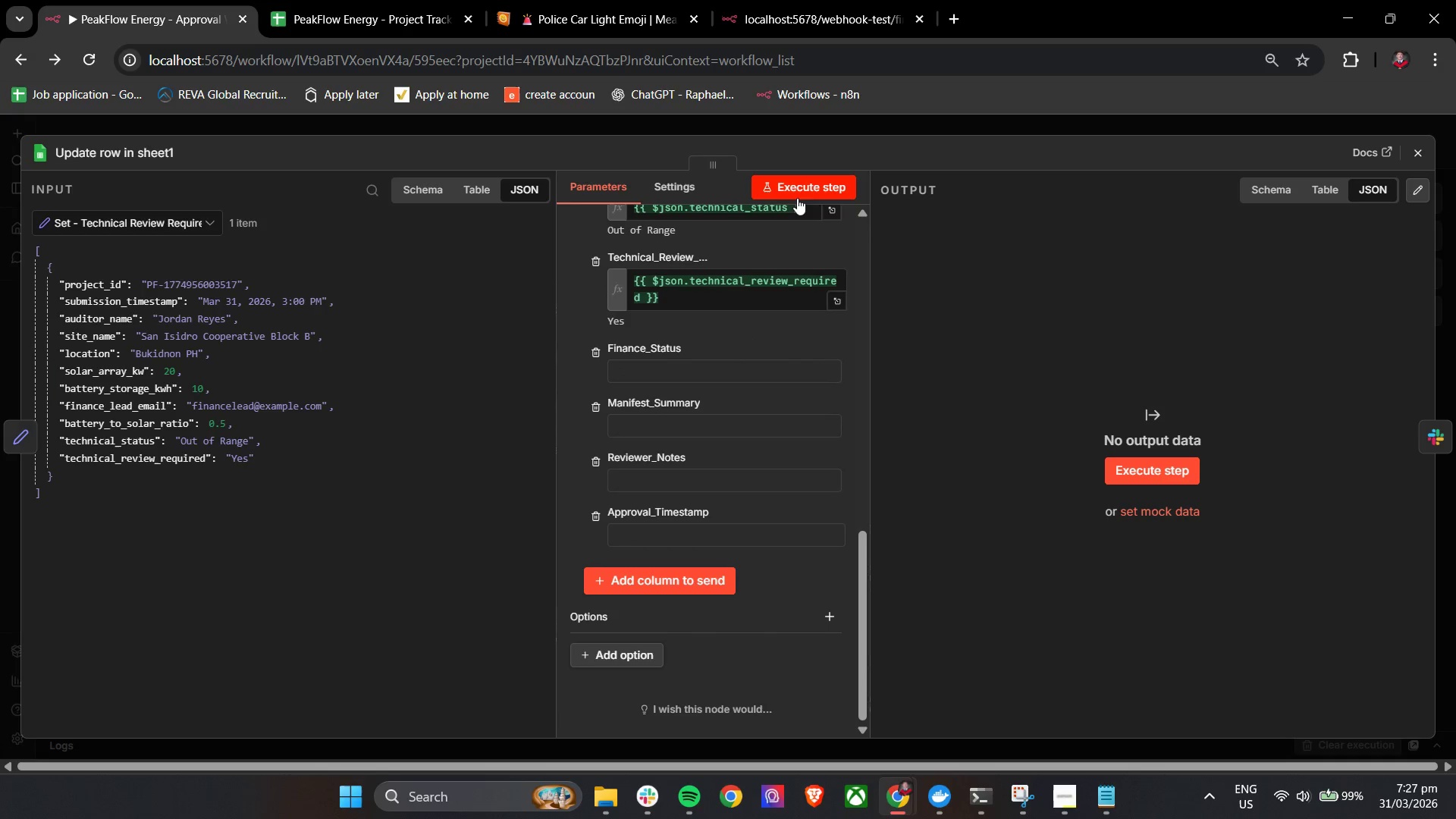 
left_click([797, 196])
 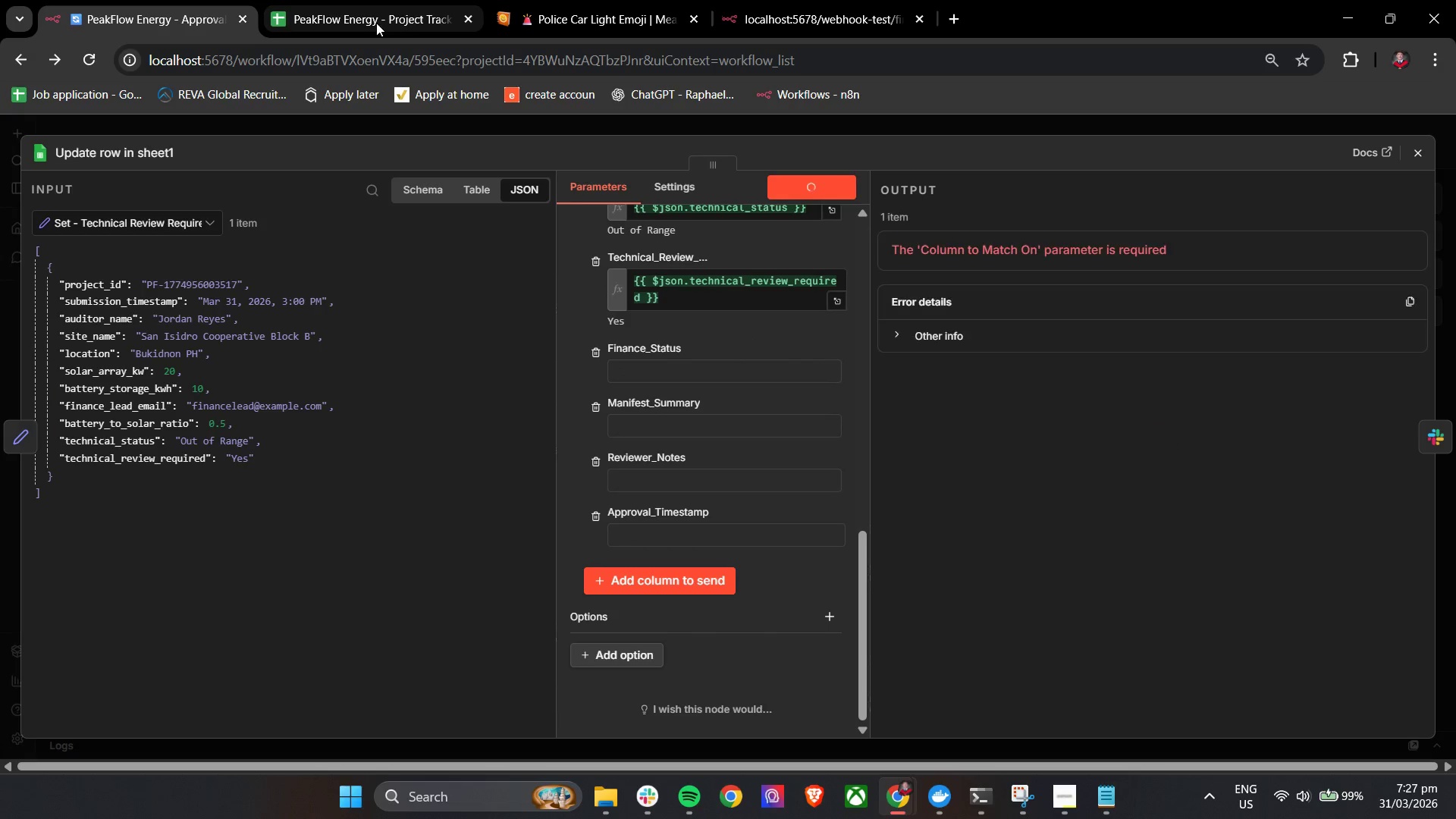 
left_click([376, 23])
 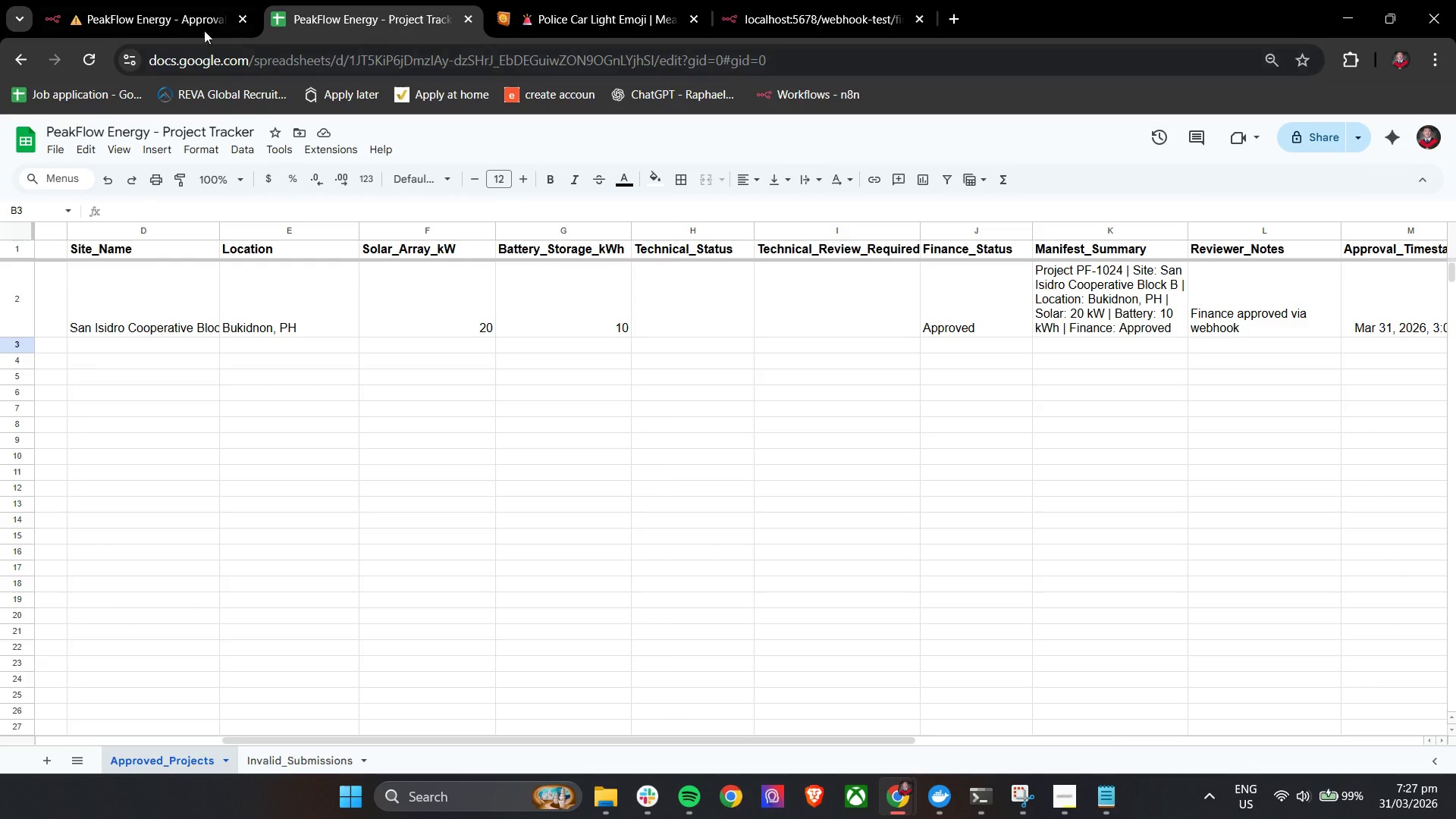 
left_click([178, 3])
 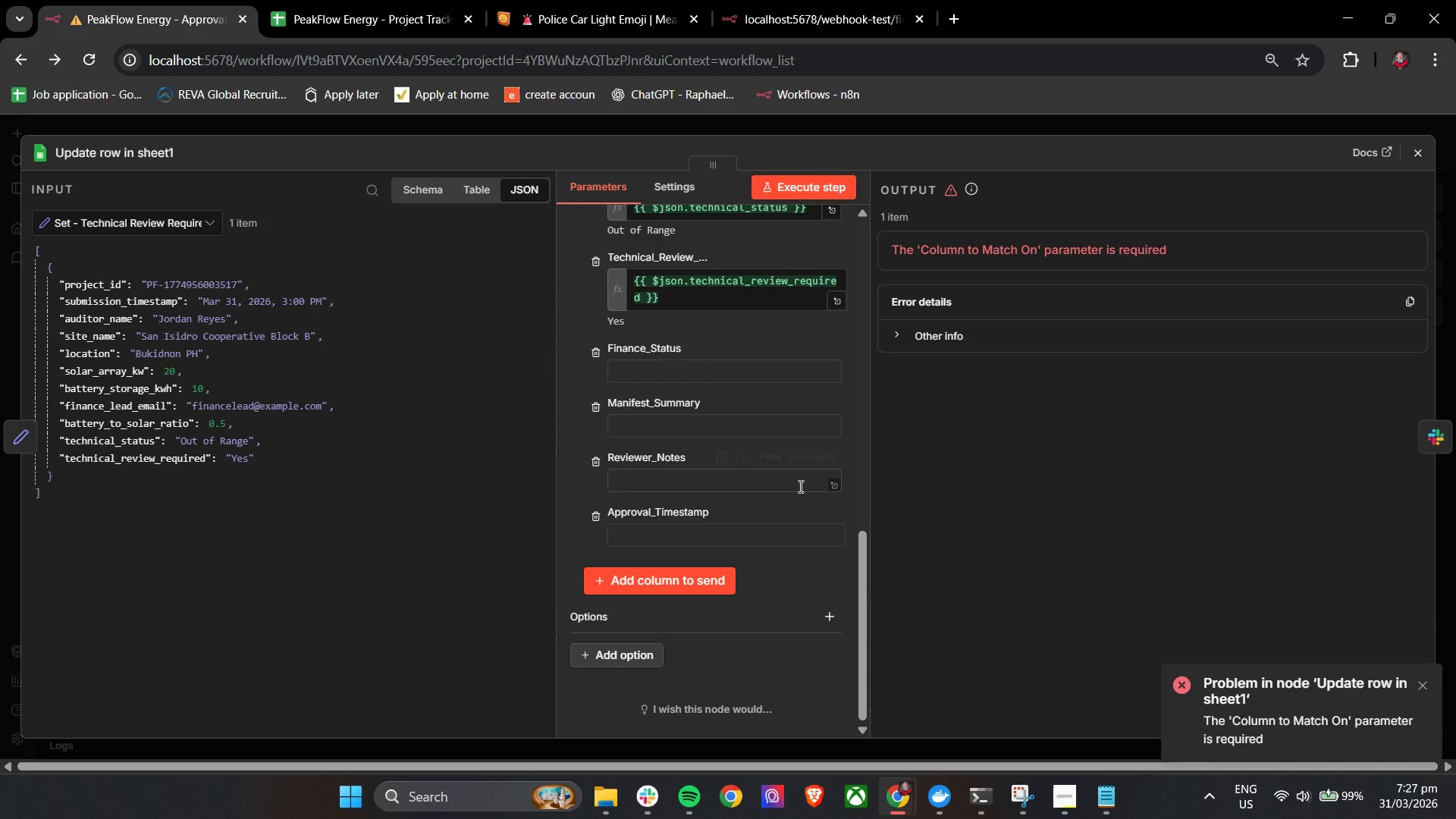 
scroll: coordinate [790, 491], scroll_direction: up, amount: 7.0
 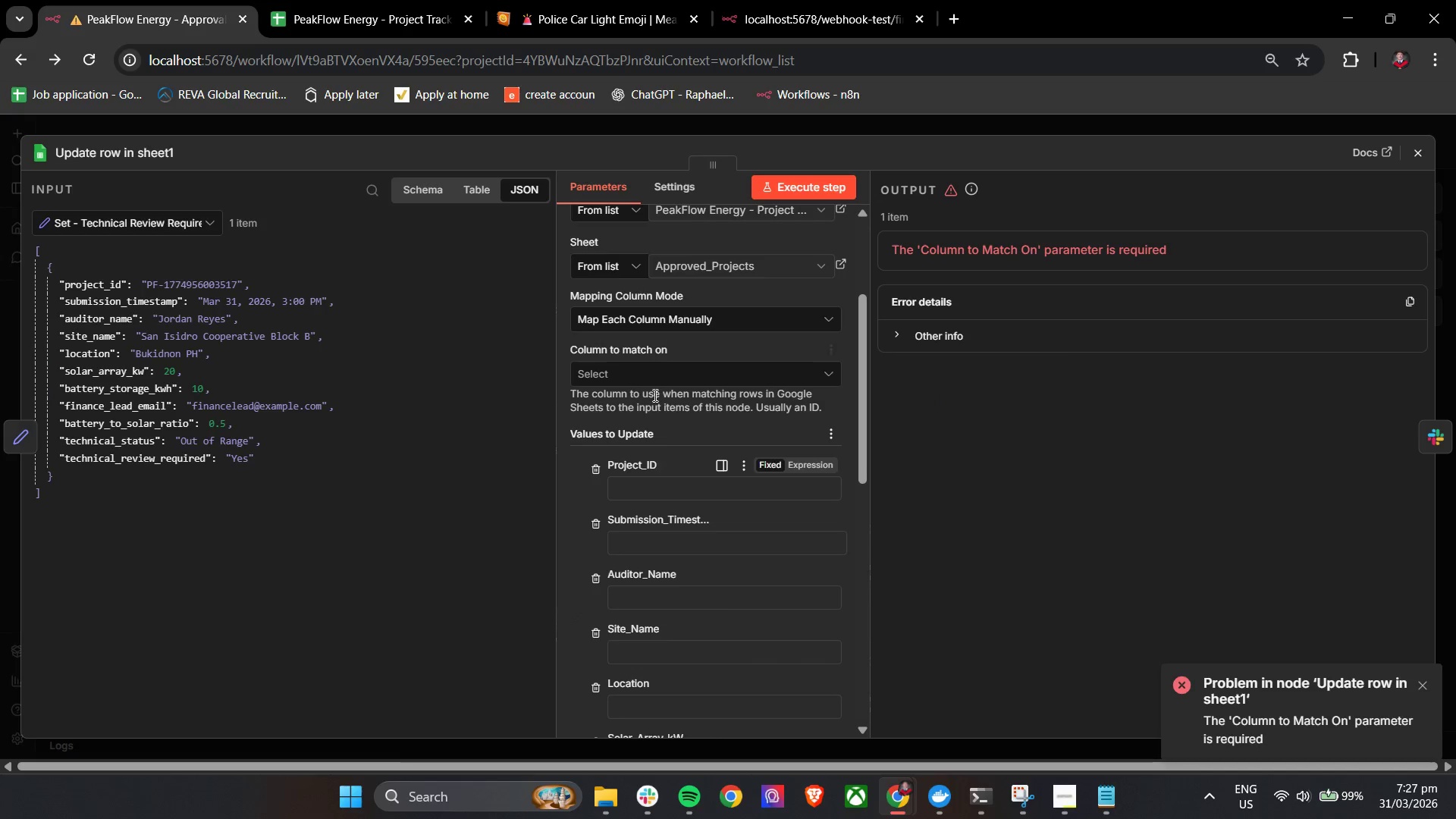 
left_click([650, 378])
 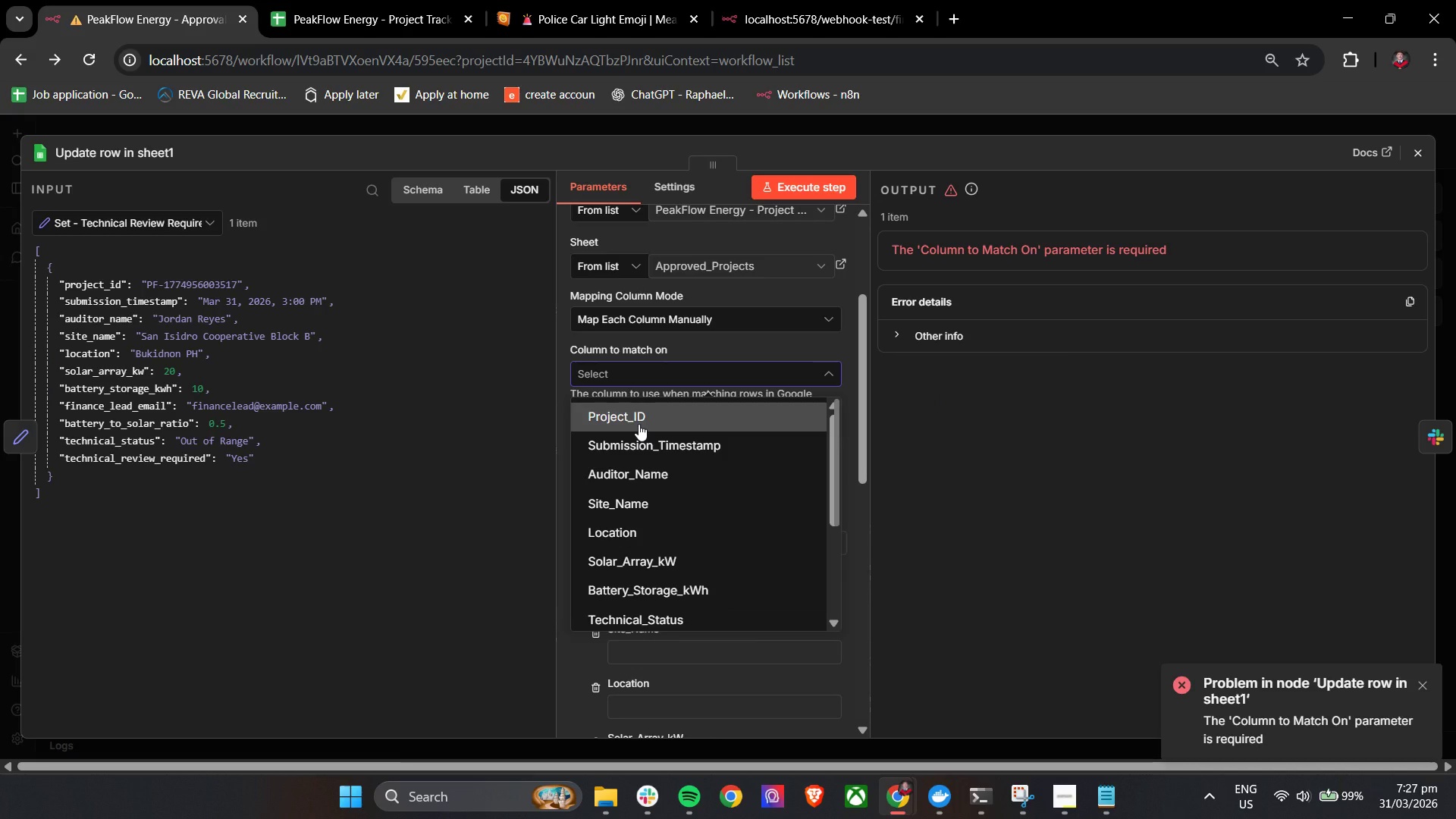 
left_click([639, 424])
 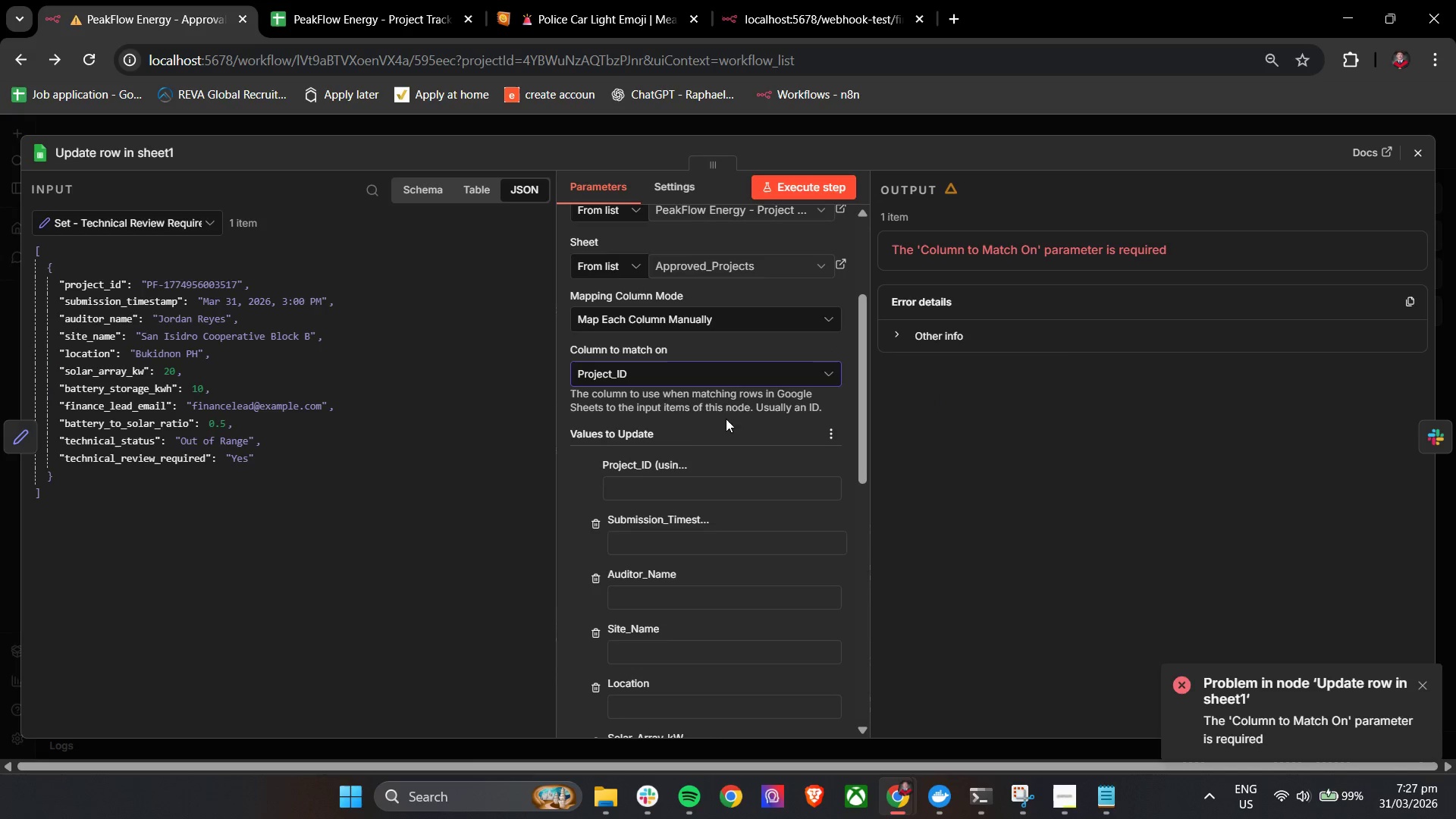 
mouse_move([587, 477])
 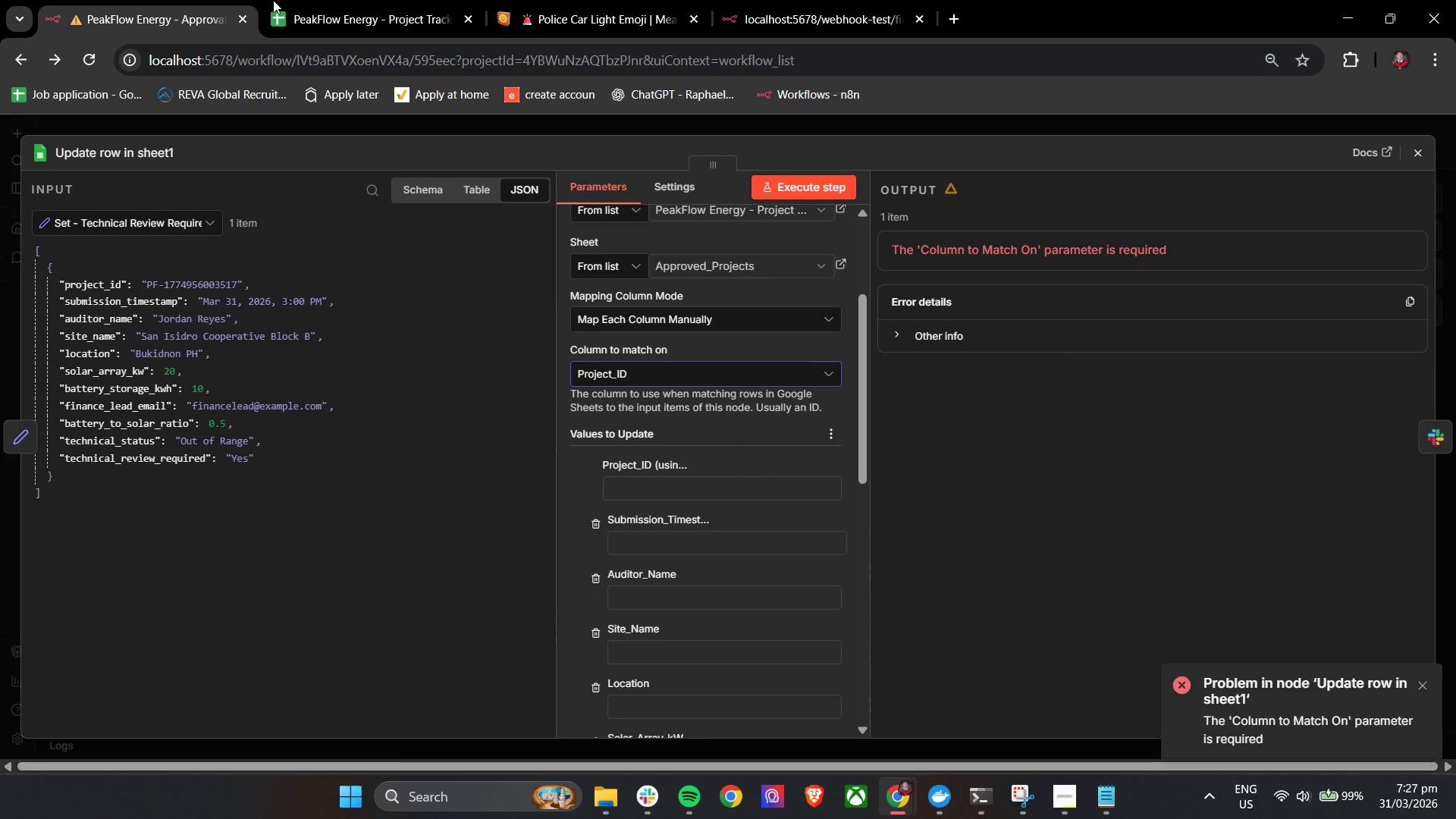 
left_click([325, 0])
 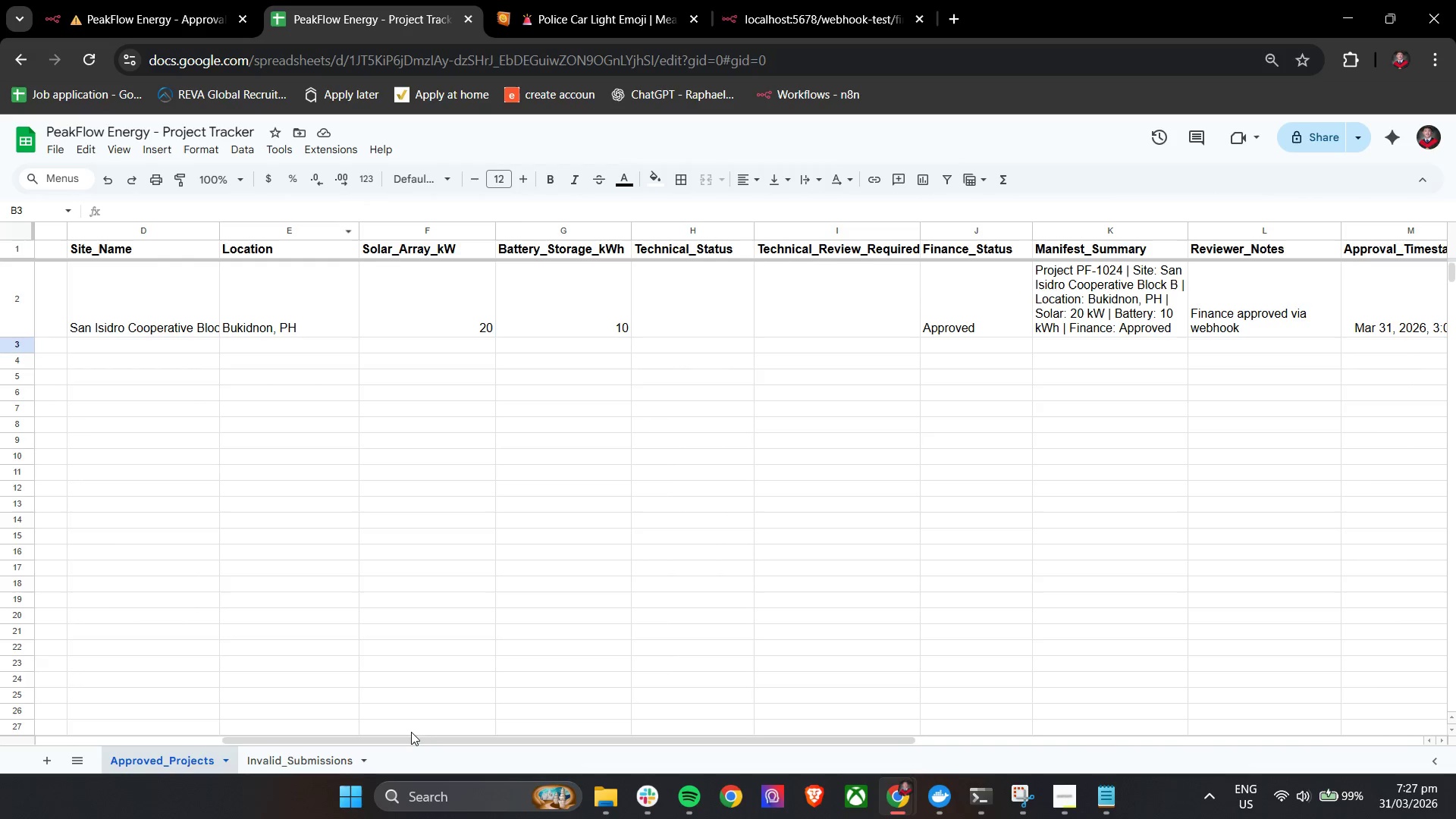 
left_click_drag(start_coordinate=[410, 742], to_coordinate=[190, 713])
 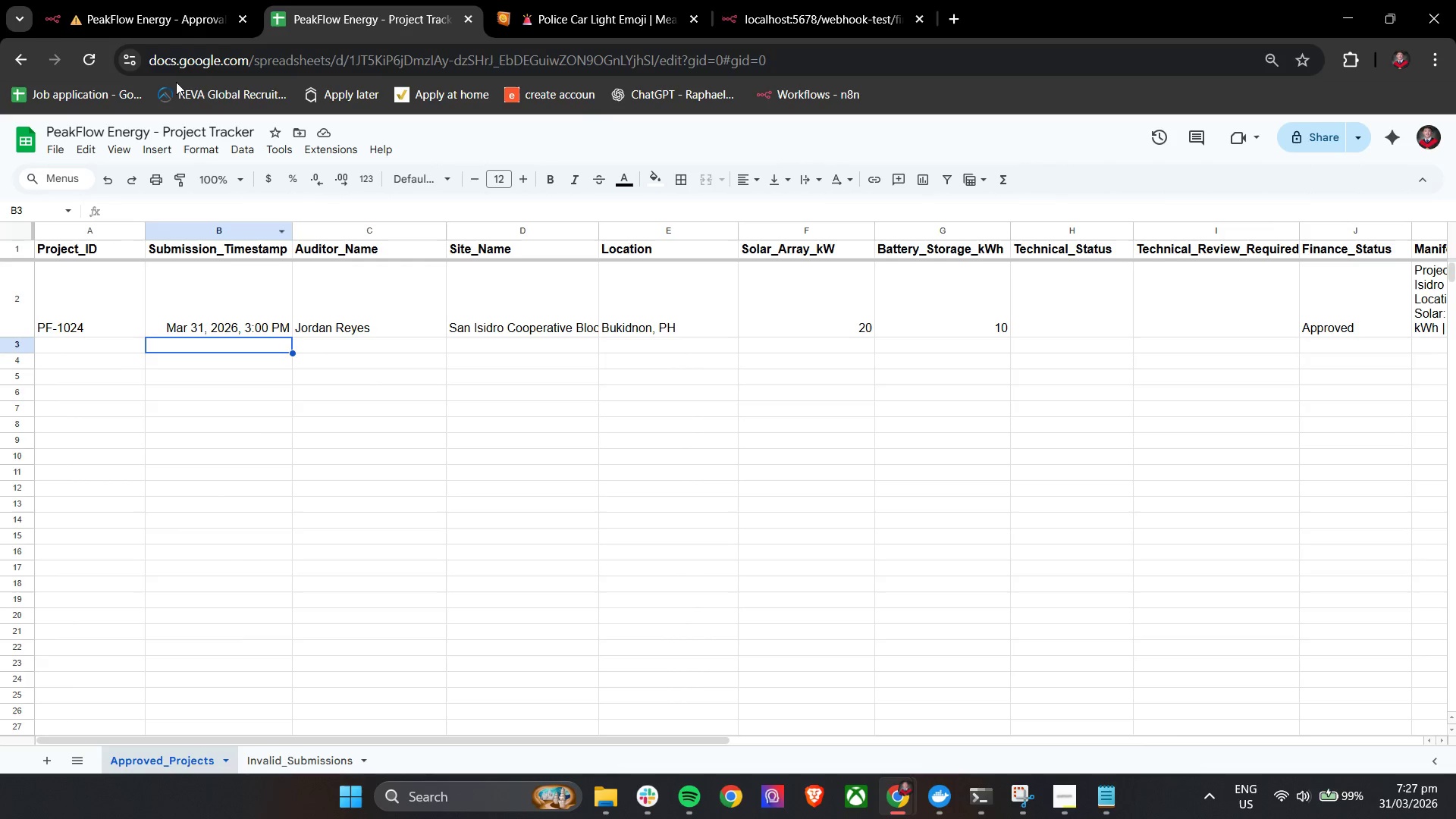 
left_click([165, 0])
 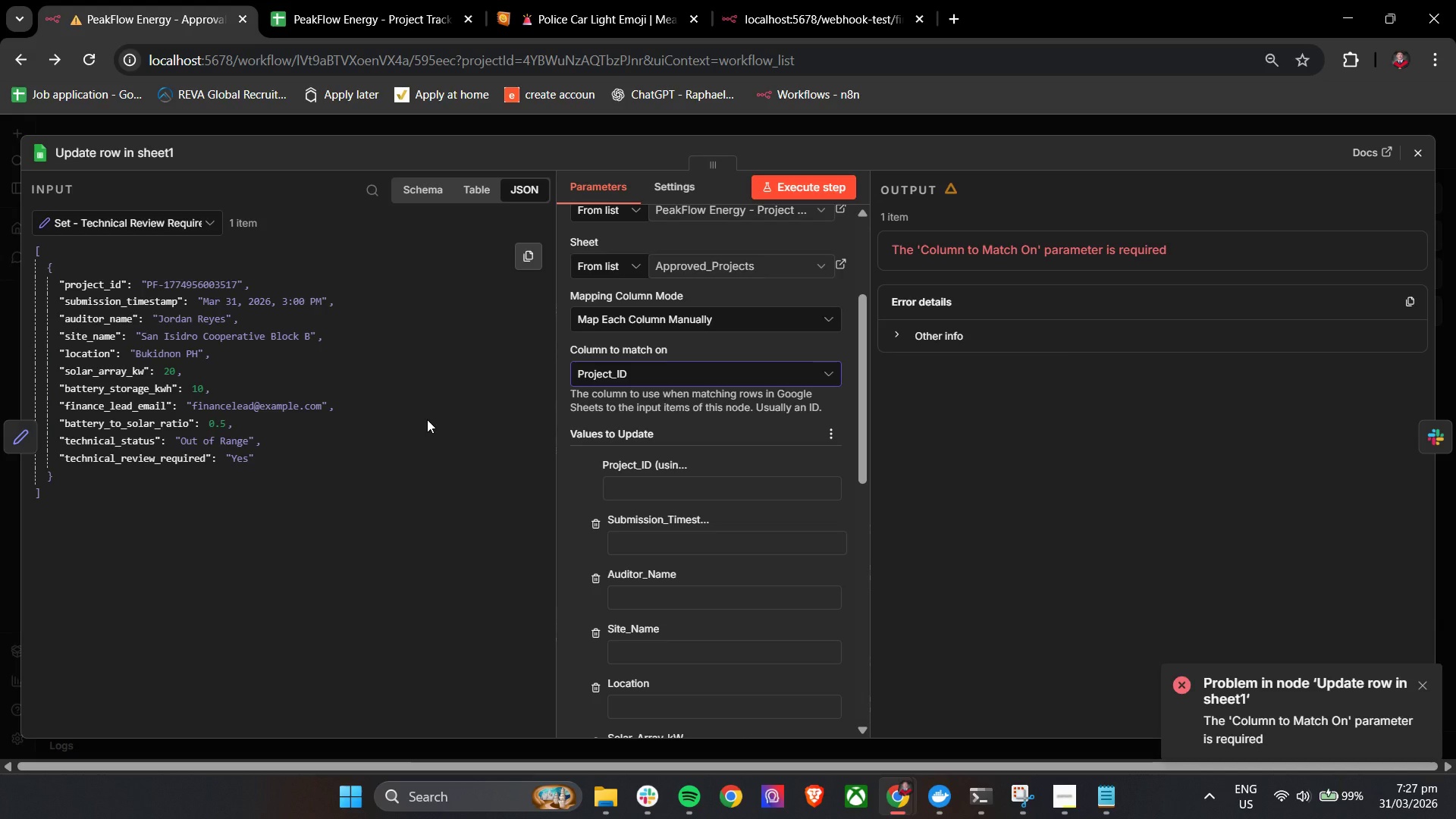 
mouse_move([692, 481])
 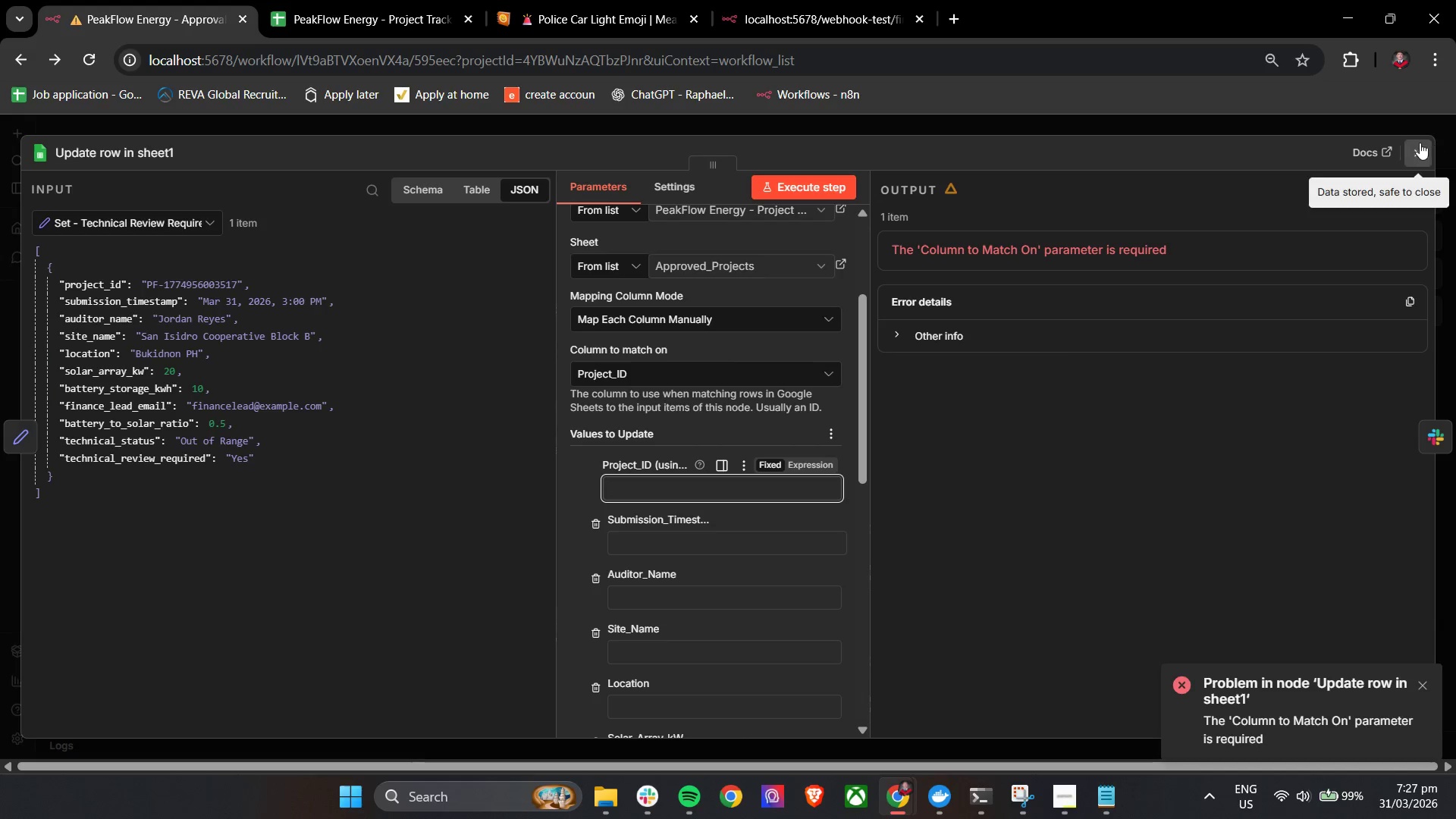 
left_click([1417, 146])
 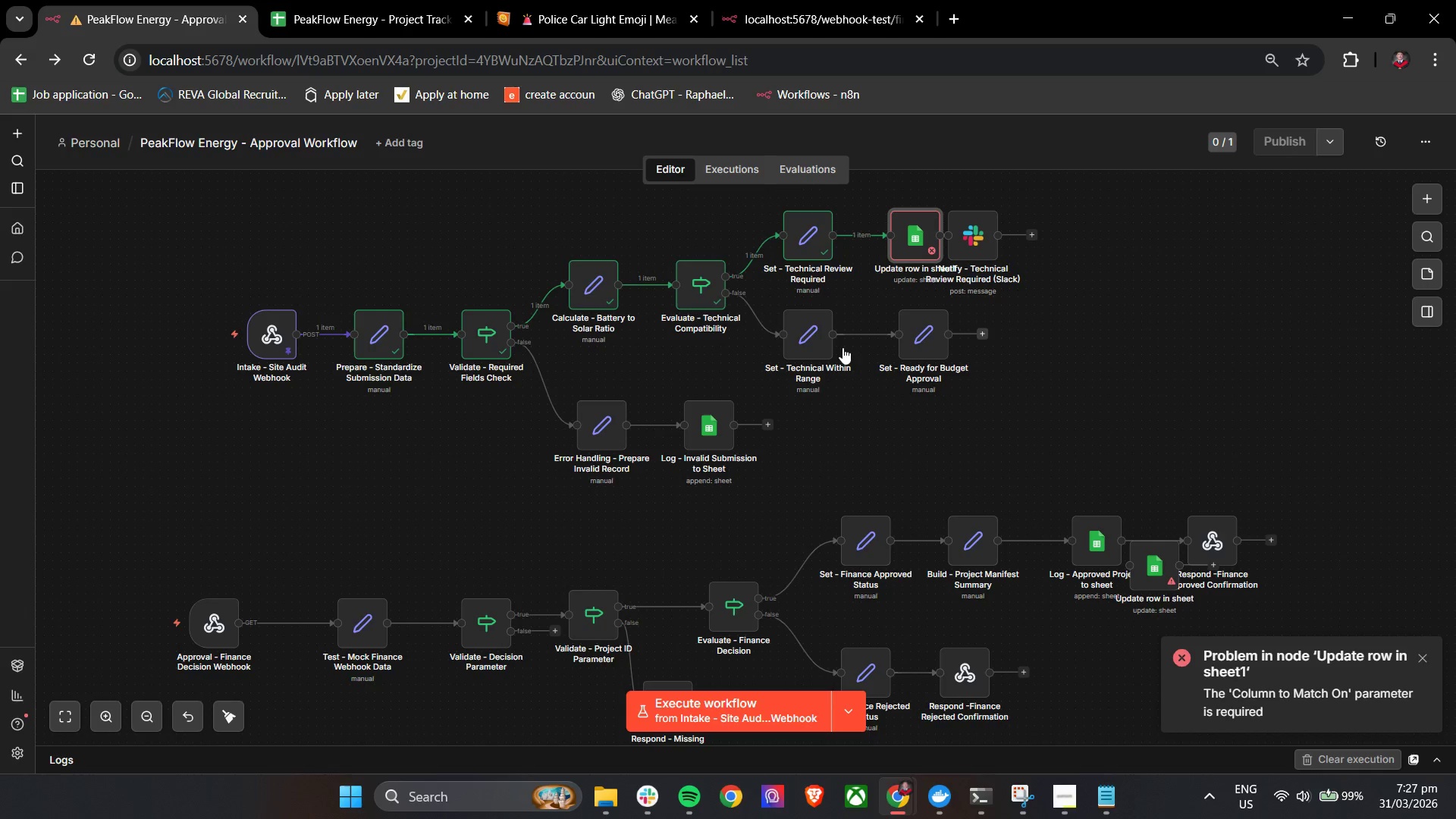 
double_click([362, 340])
 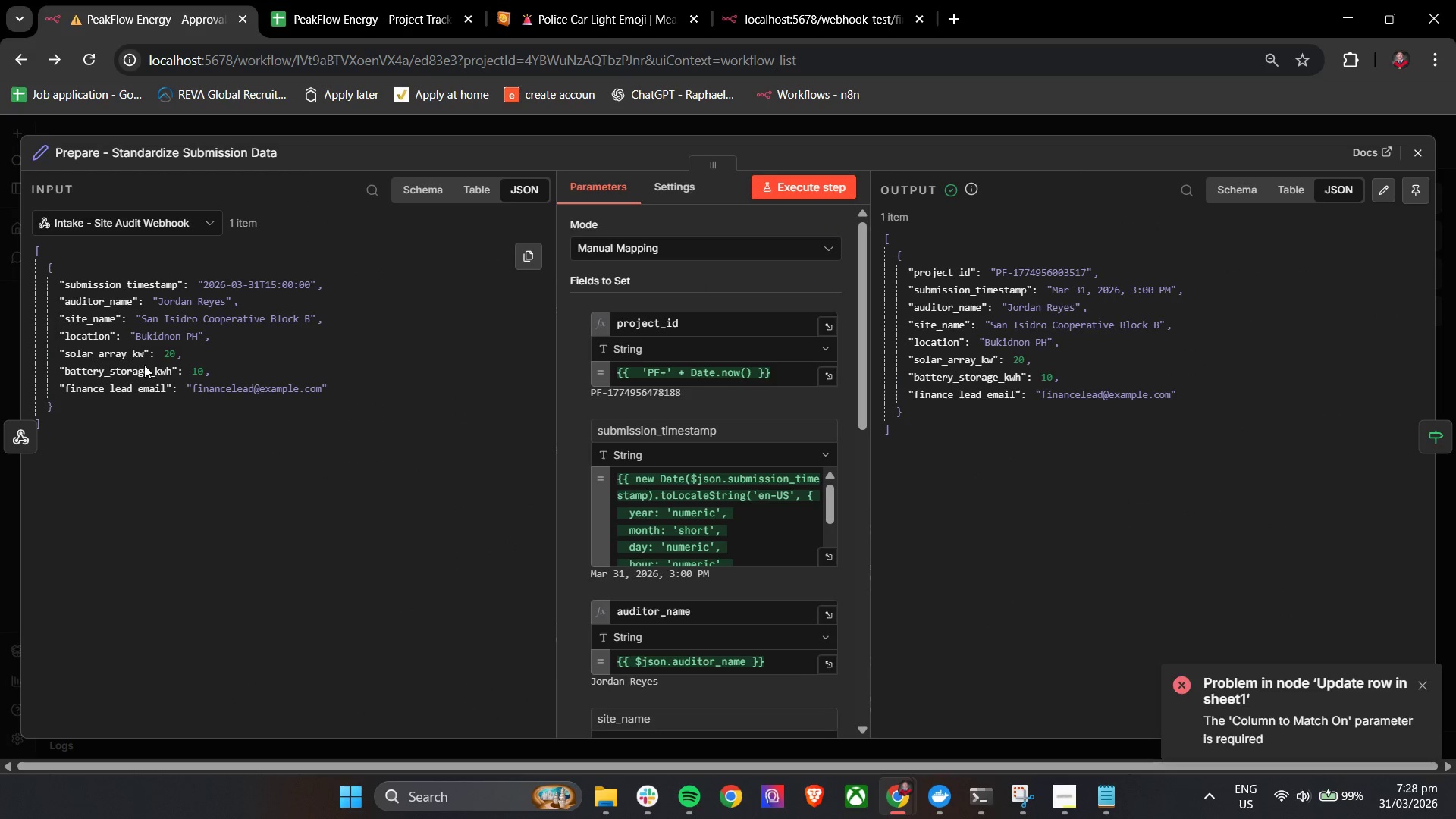 
left_click([1421, 153])
 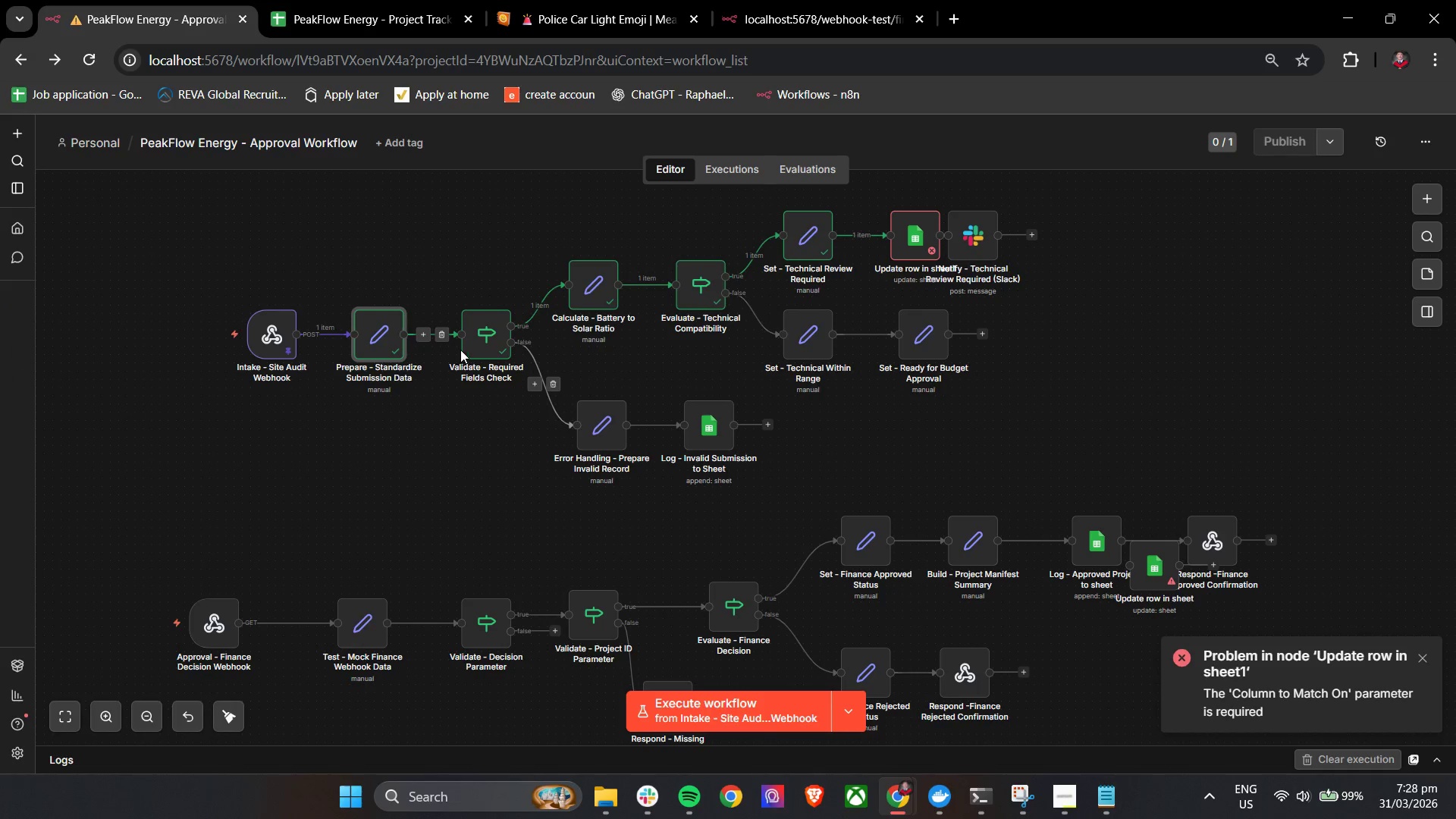 
double_click([470, 347])
 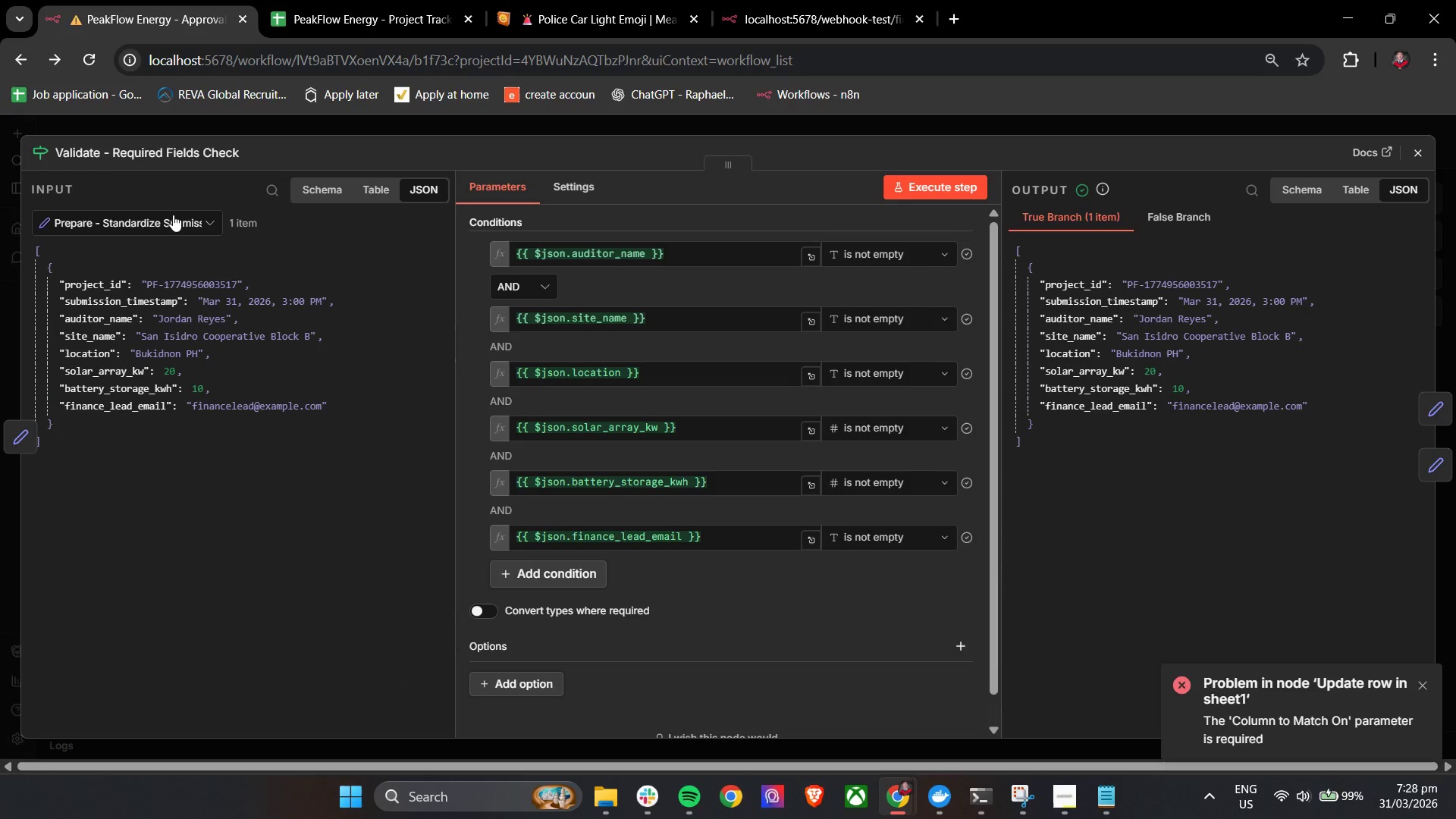 
left_click([1425, 162])
 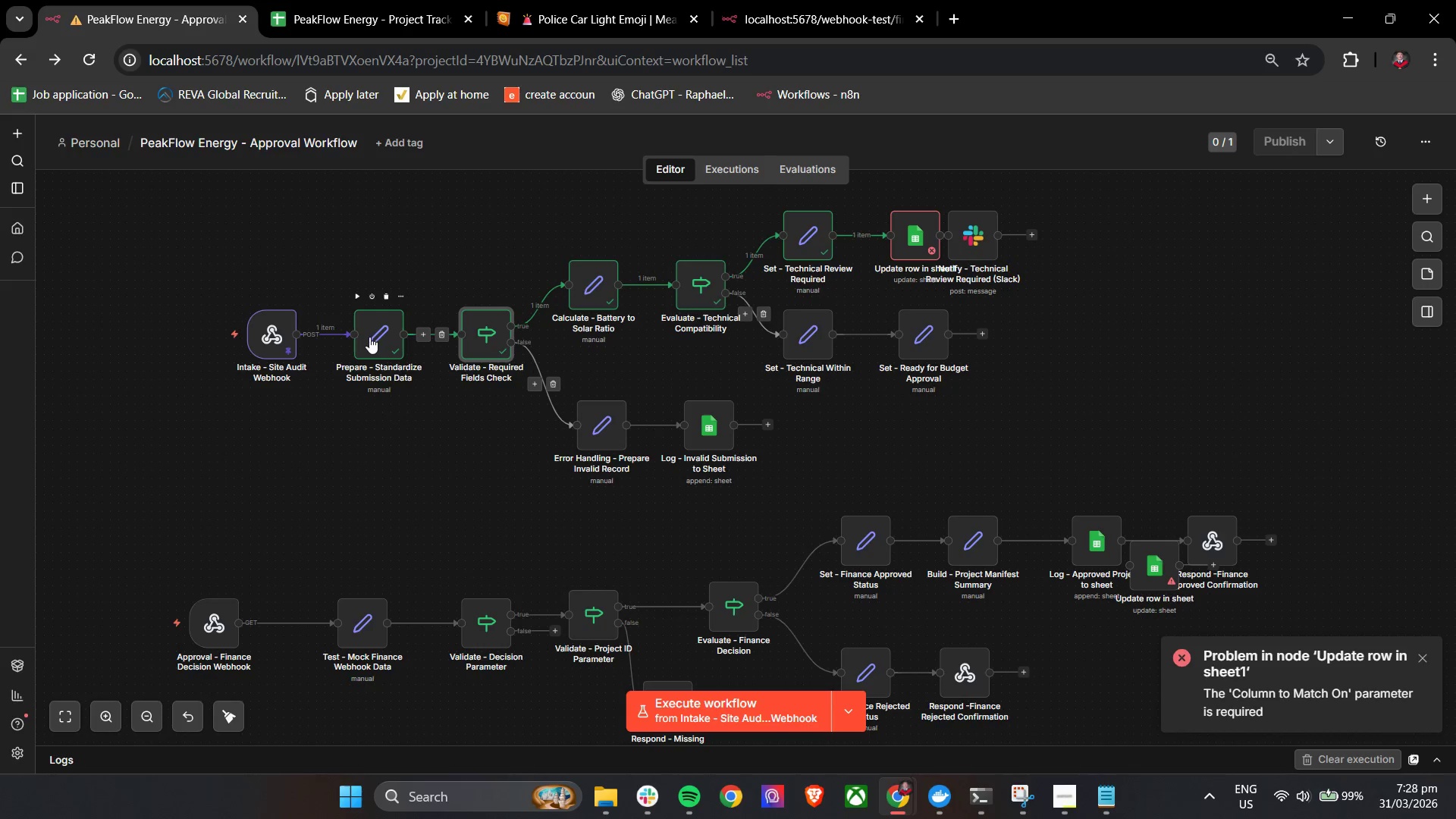 
double_click([369, 337])
 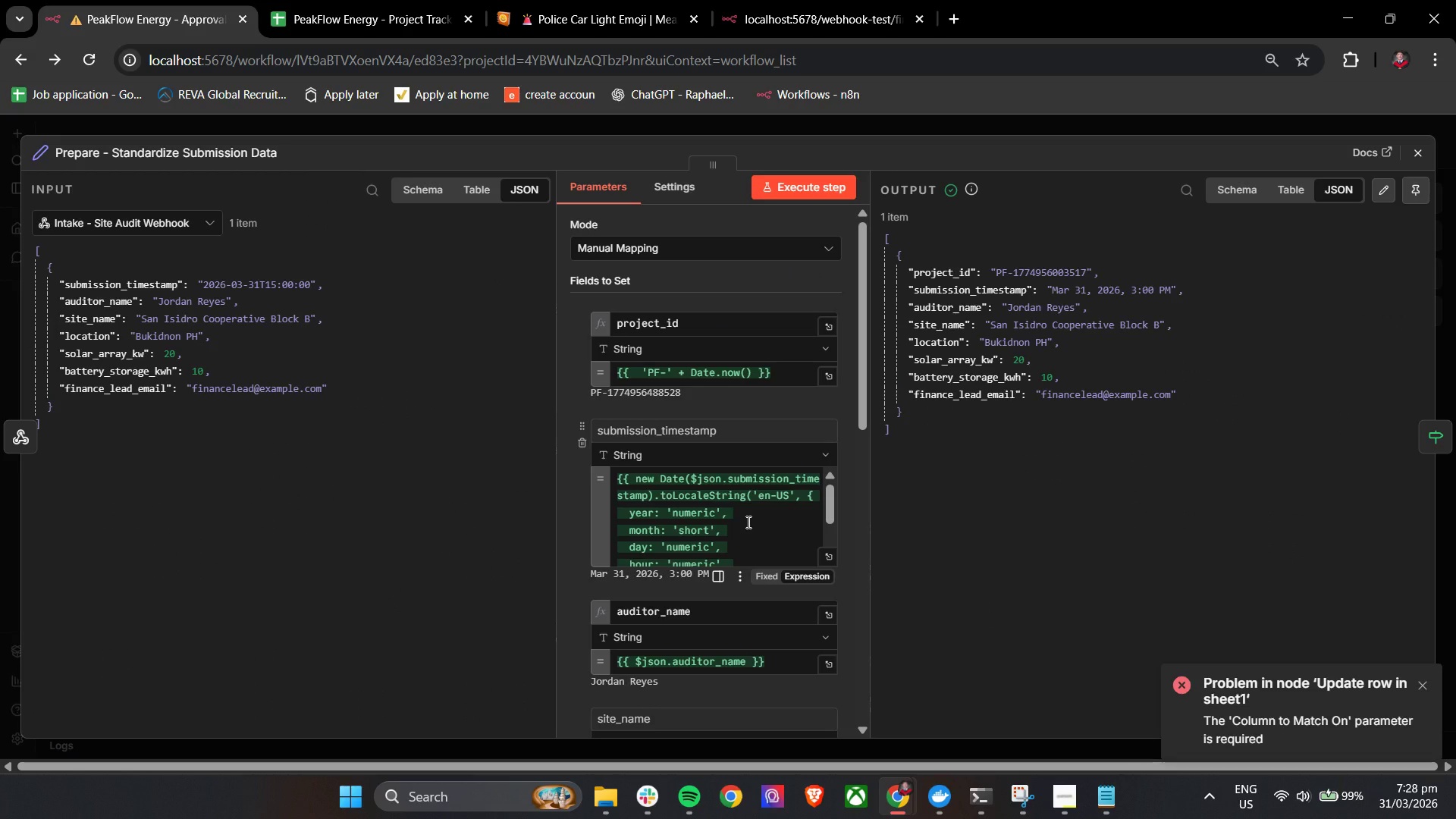 
scroll: coordinate [747, 522], scroll_direction: up, amount: 6.0
 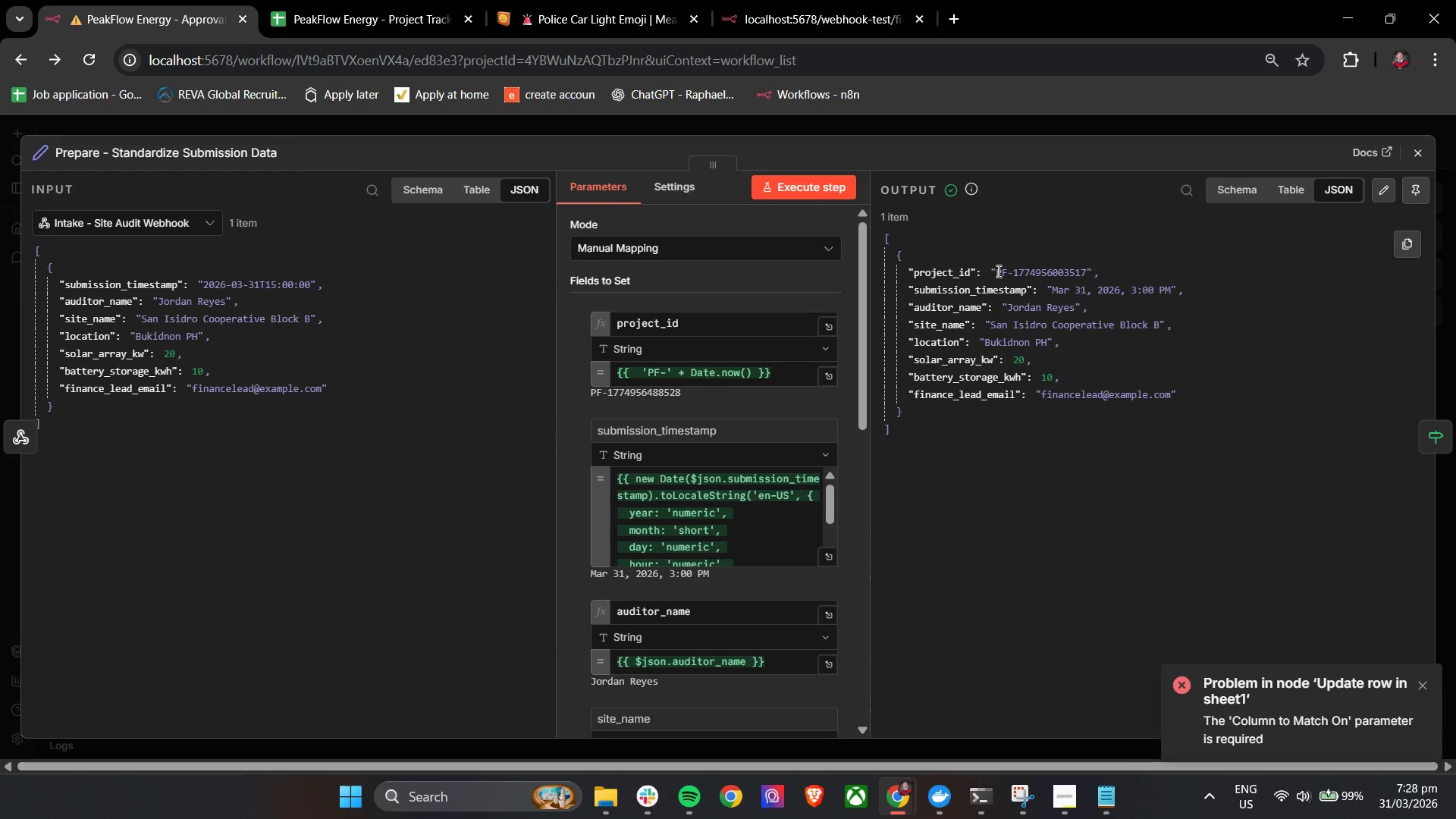 
left_click_drag(start_coordinate=[997, 271], to_coordinate=[1087, 271])
 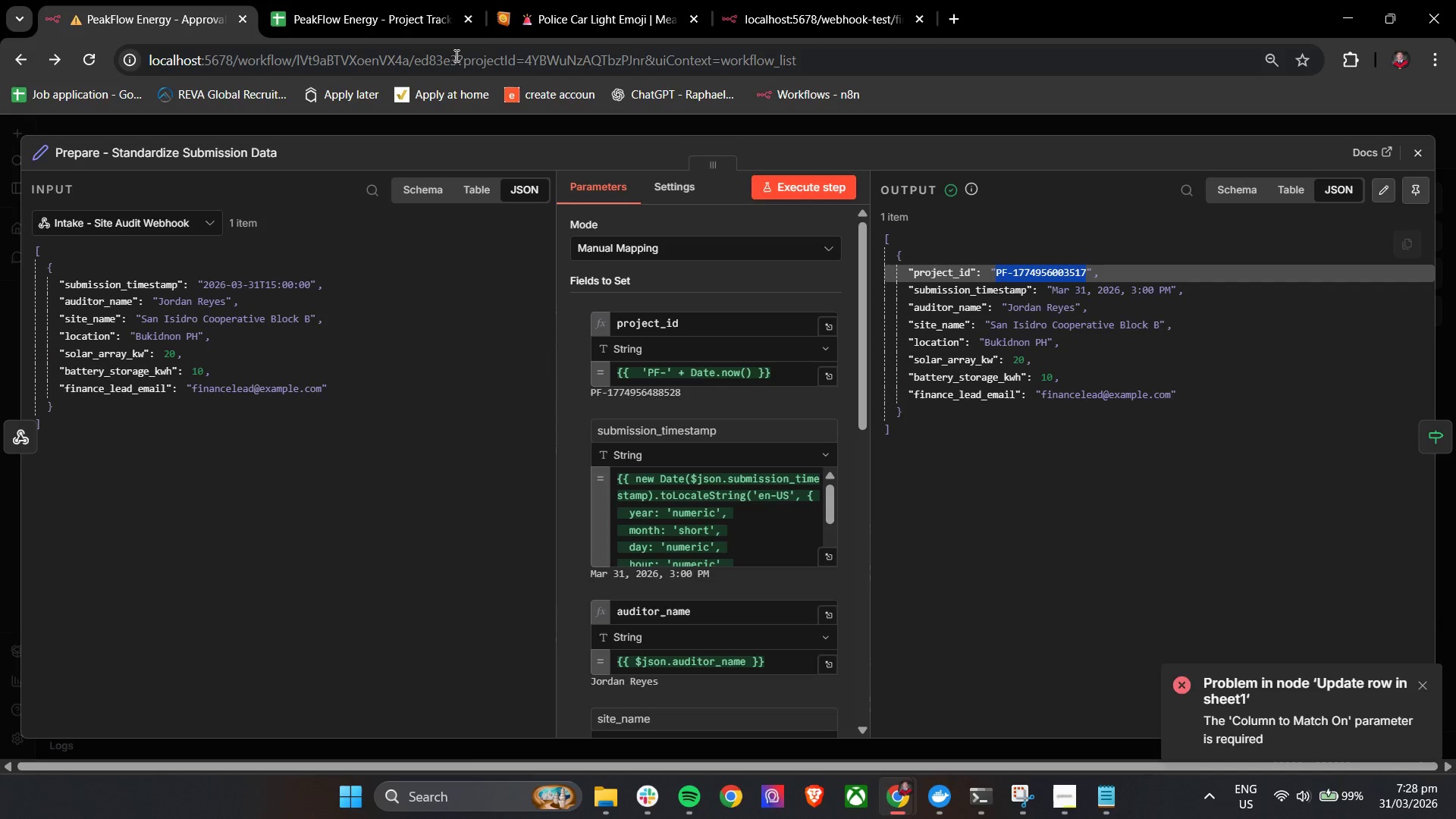 
key(Control+C)
 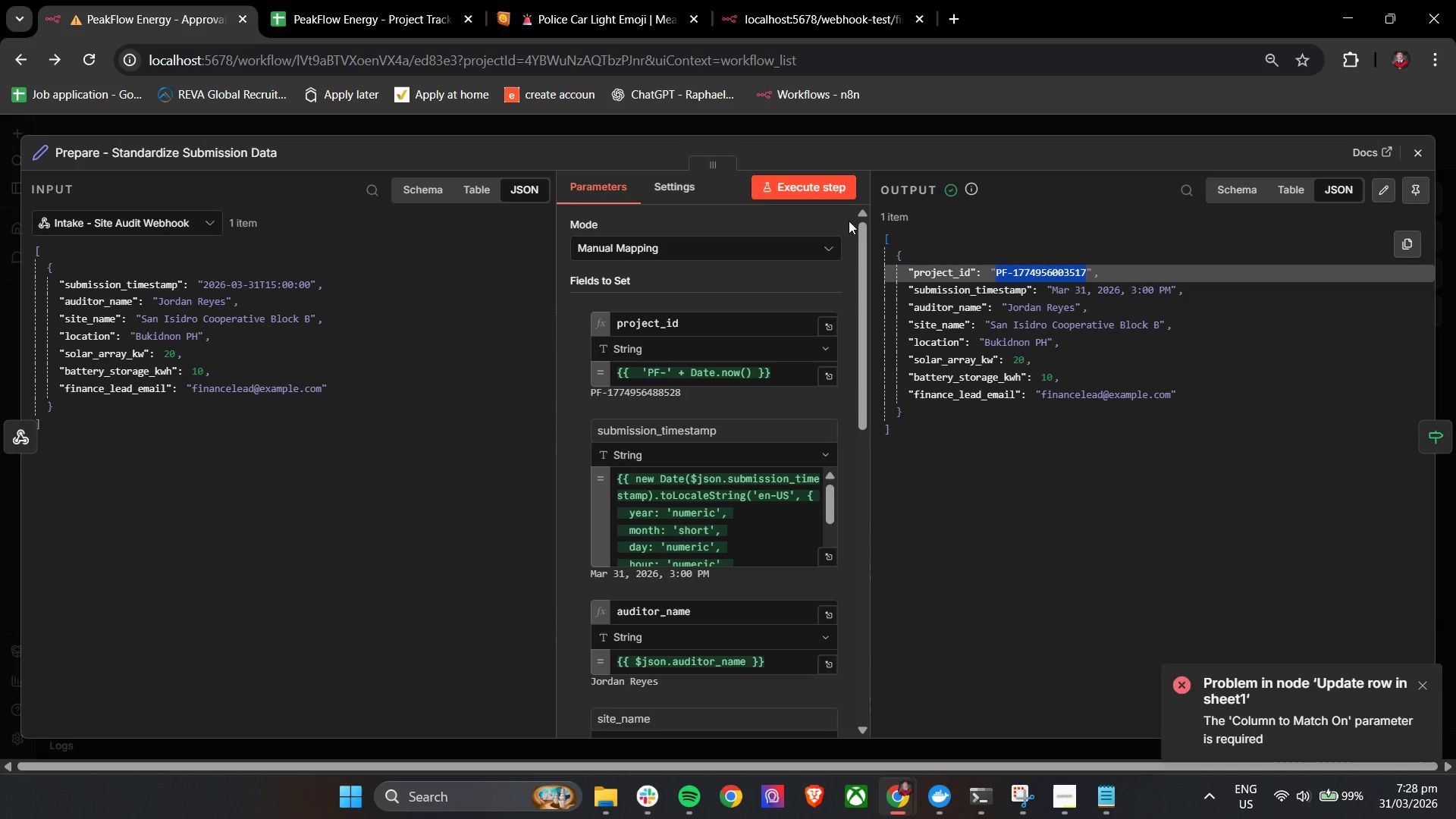 
key(Control+C)
 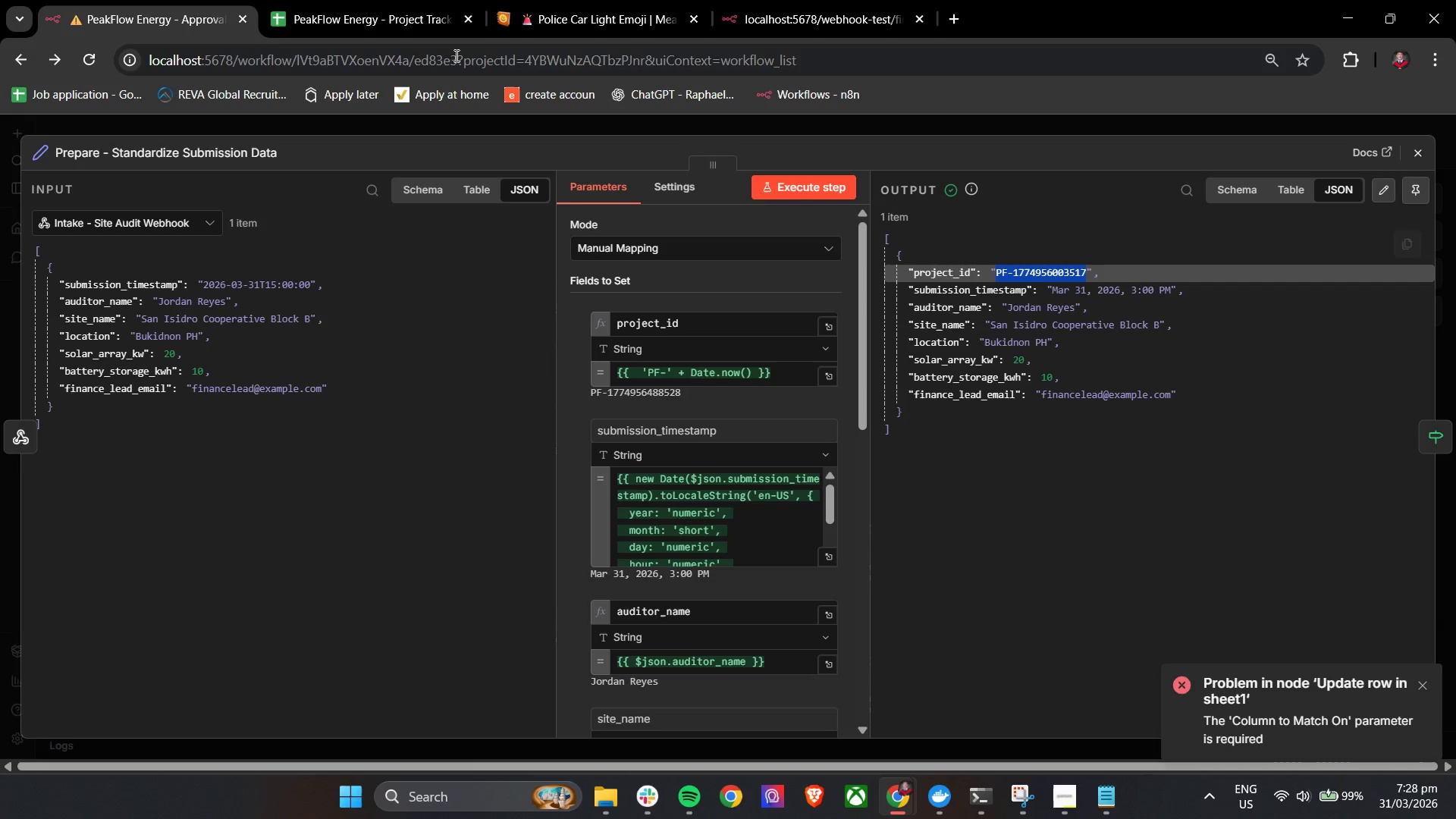 
key(Control+C)
 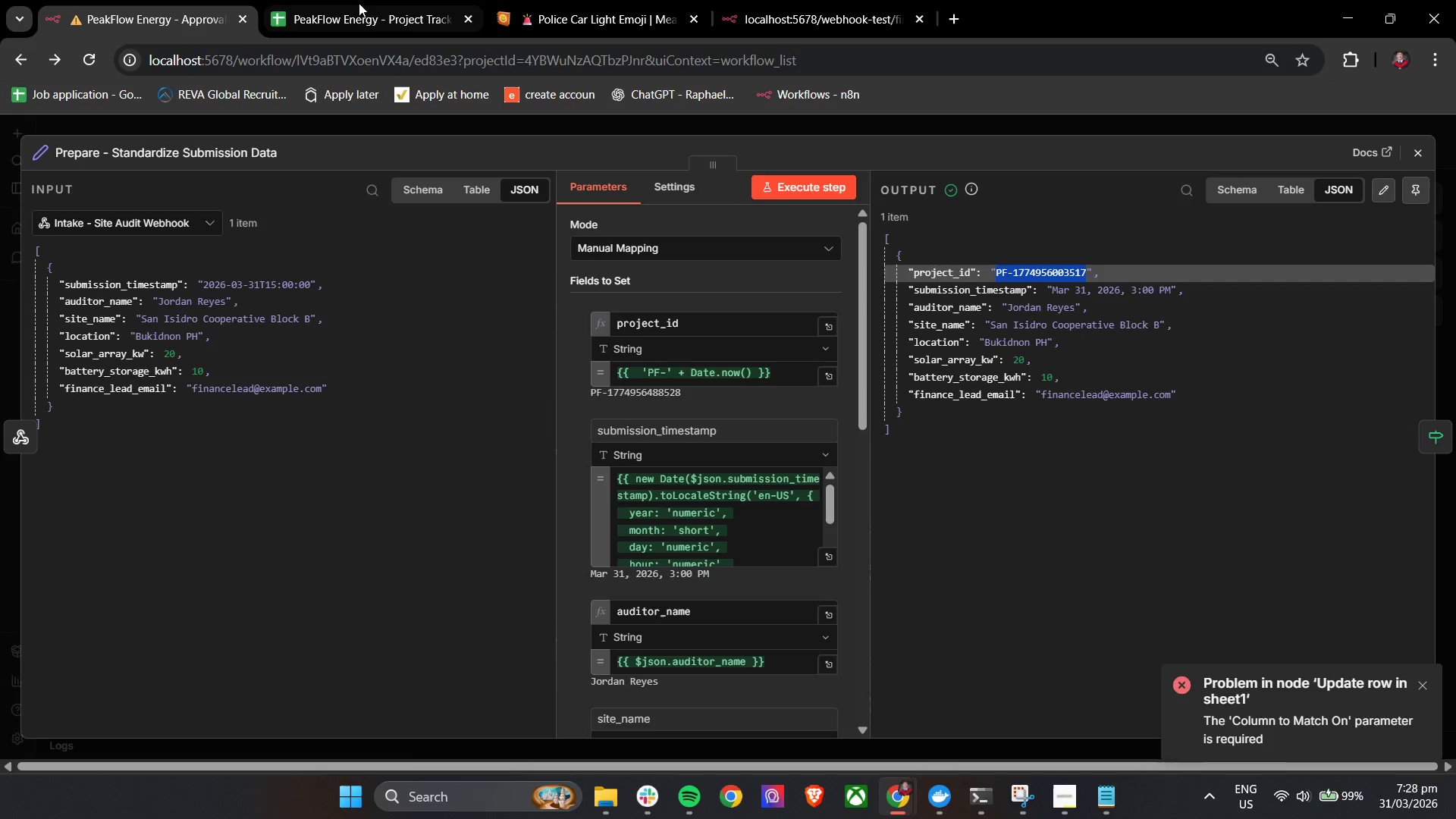 
left_click([351, 0])
 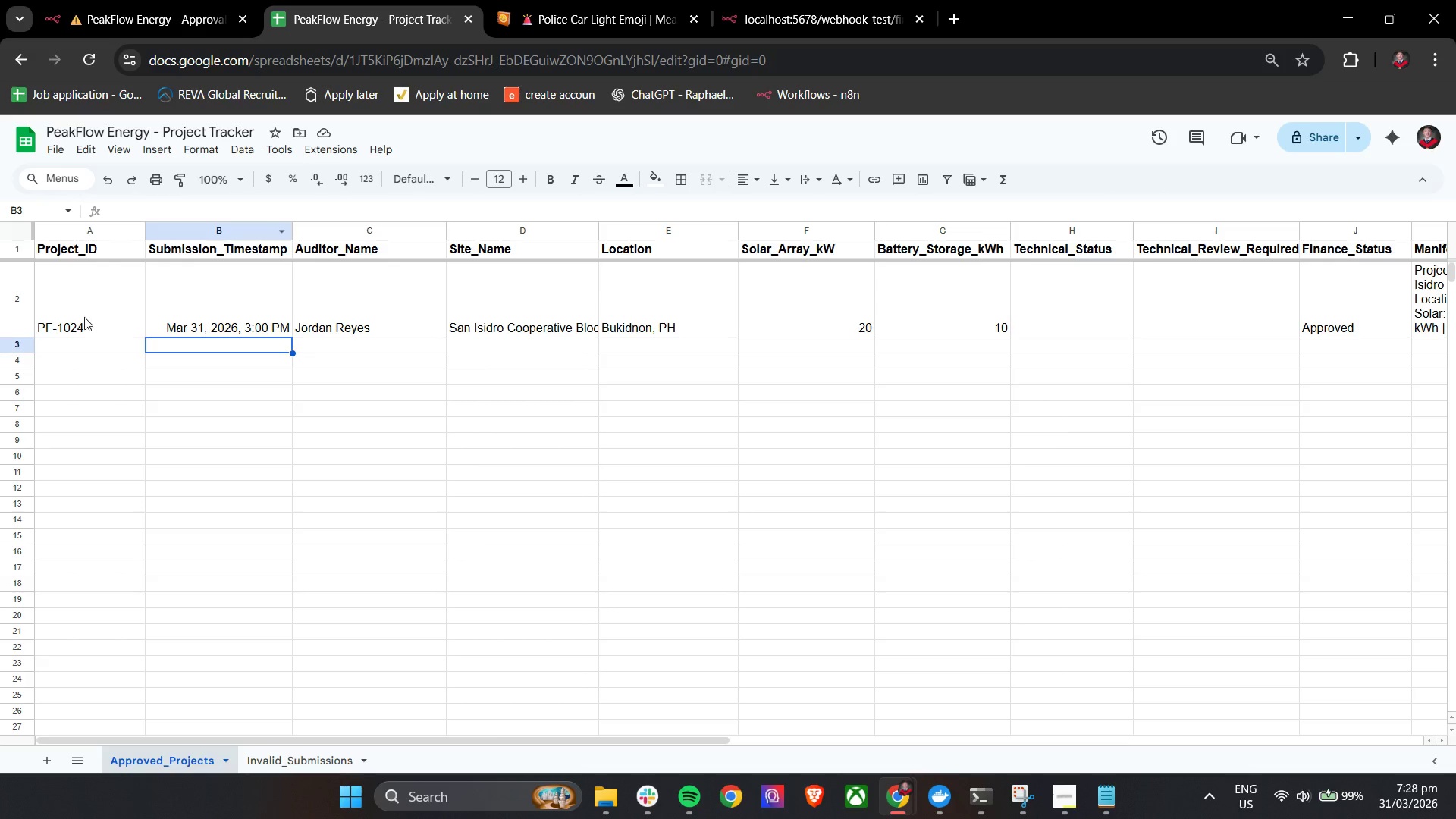 
double_click([84, 317])
 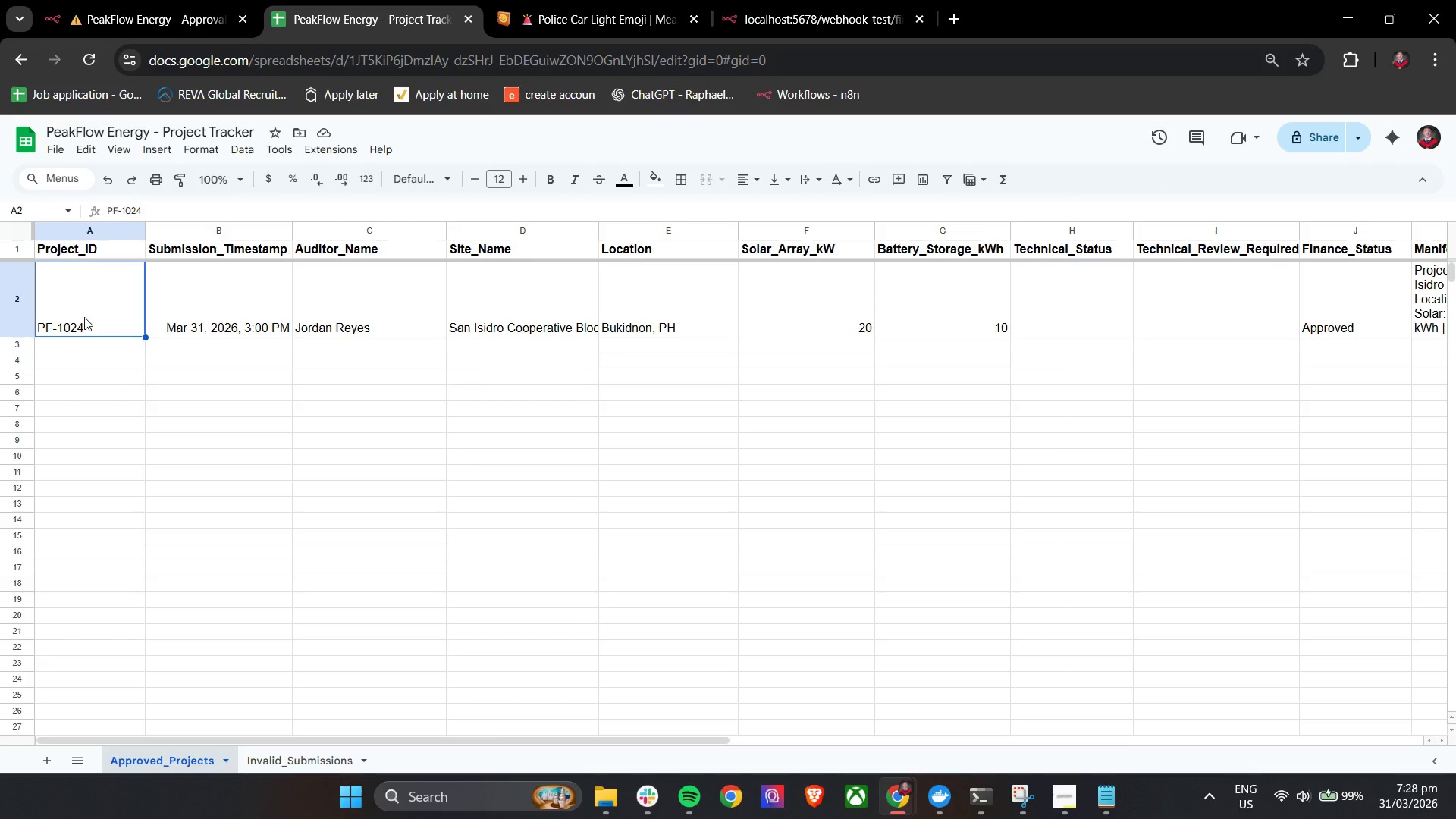 
triple_click([84, 317])
 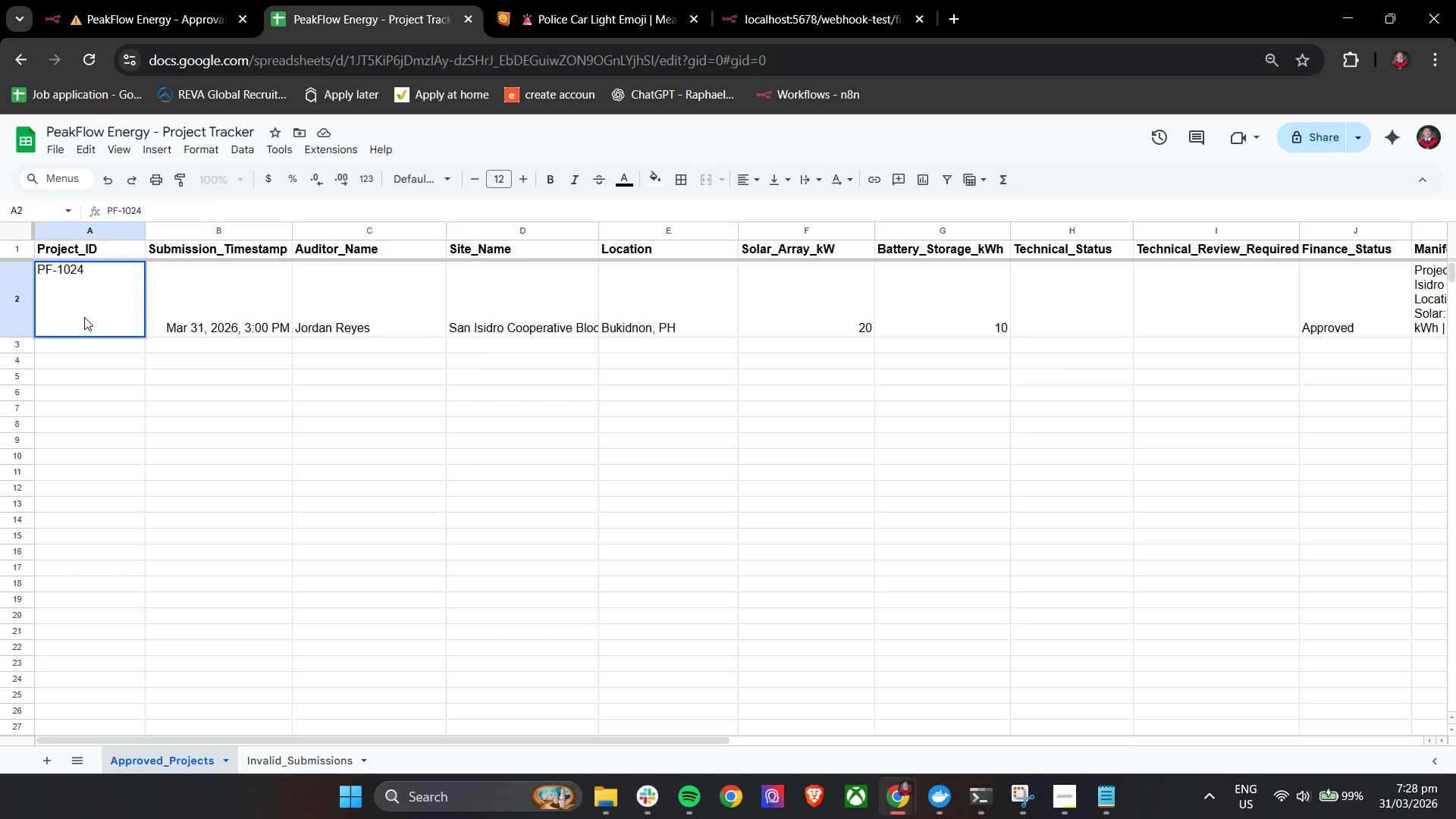 
key(Control+A)
 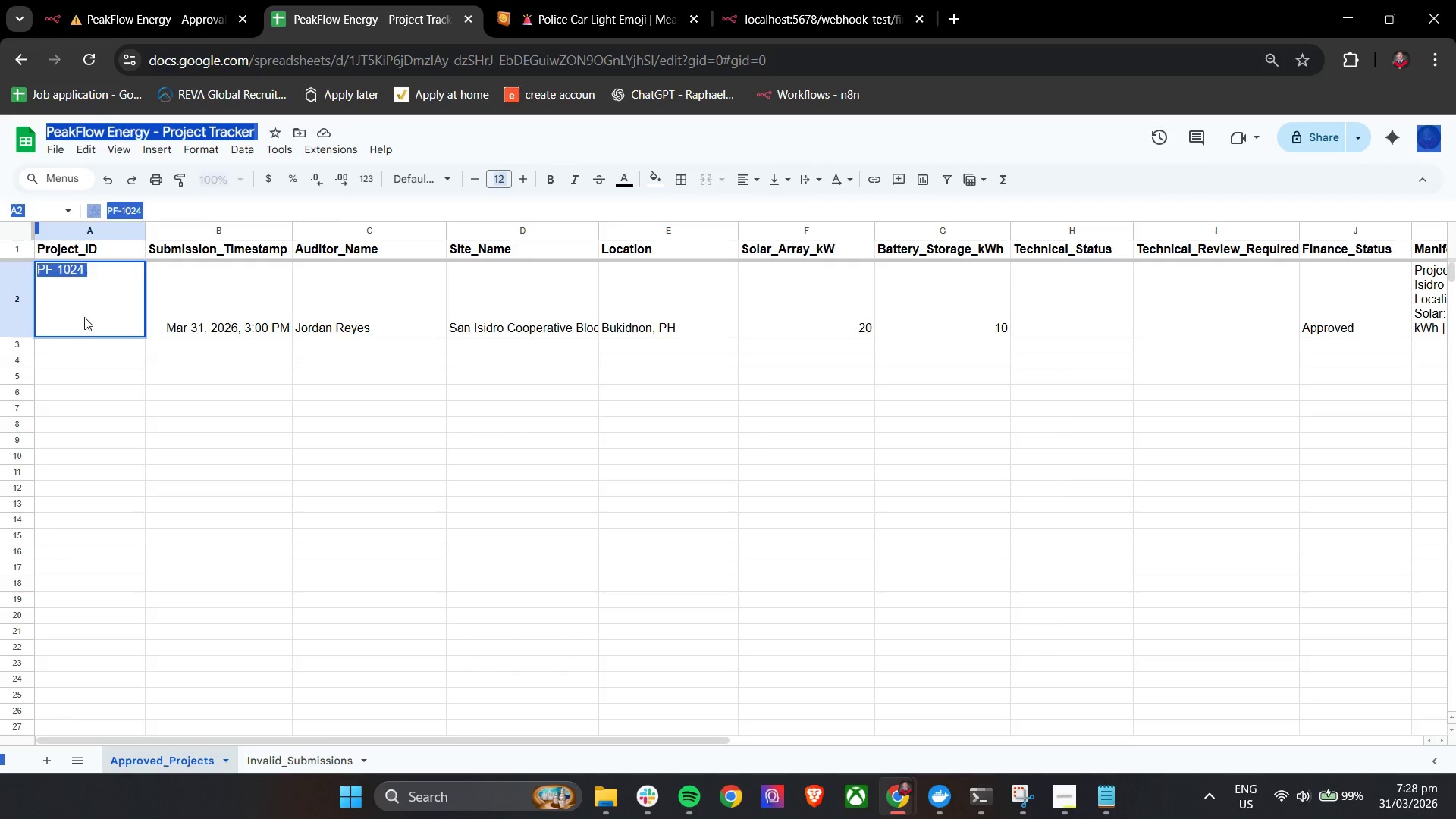 
key(Control+V)
 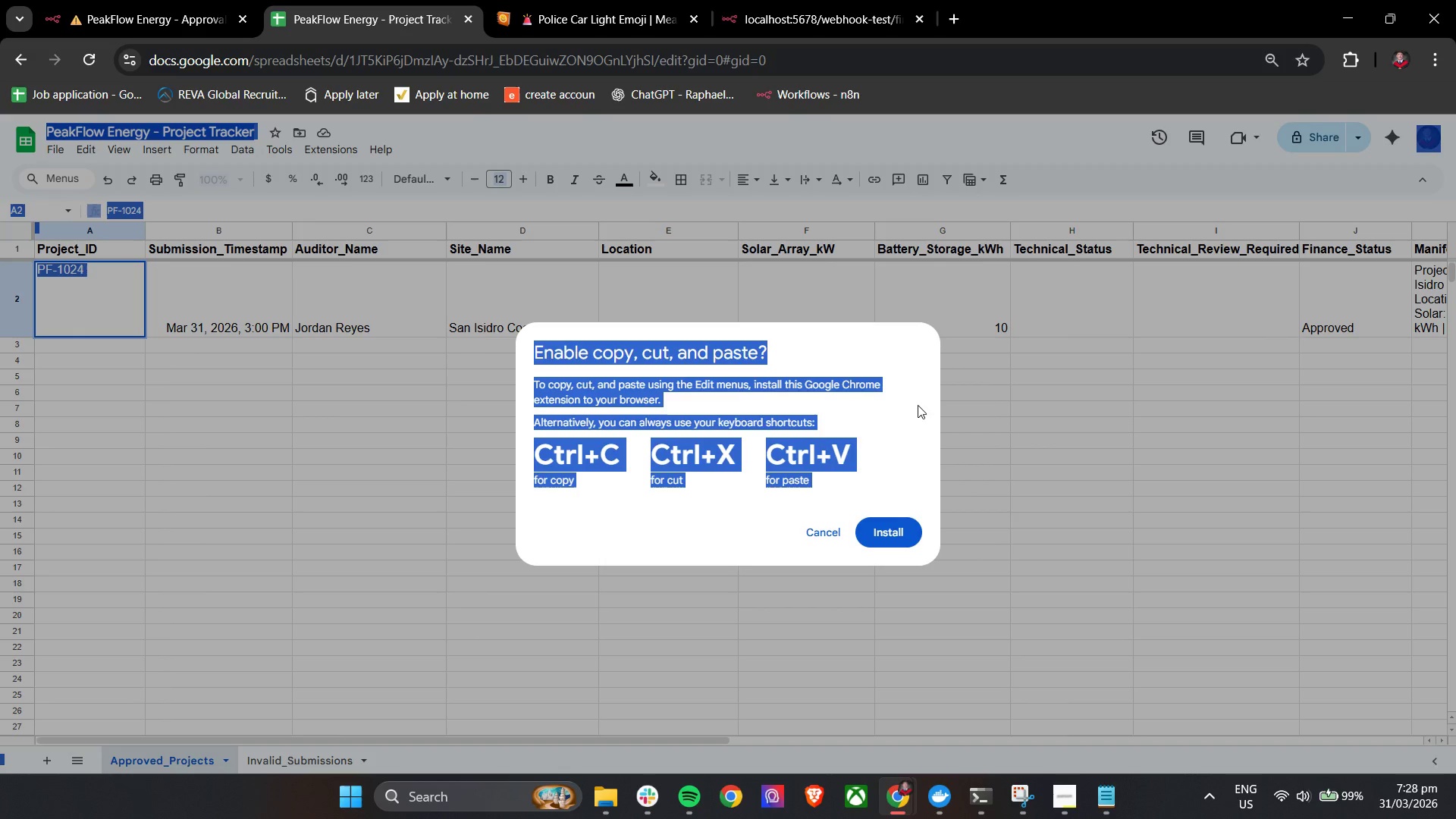 
left_click([834, 526])
 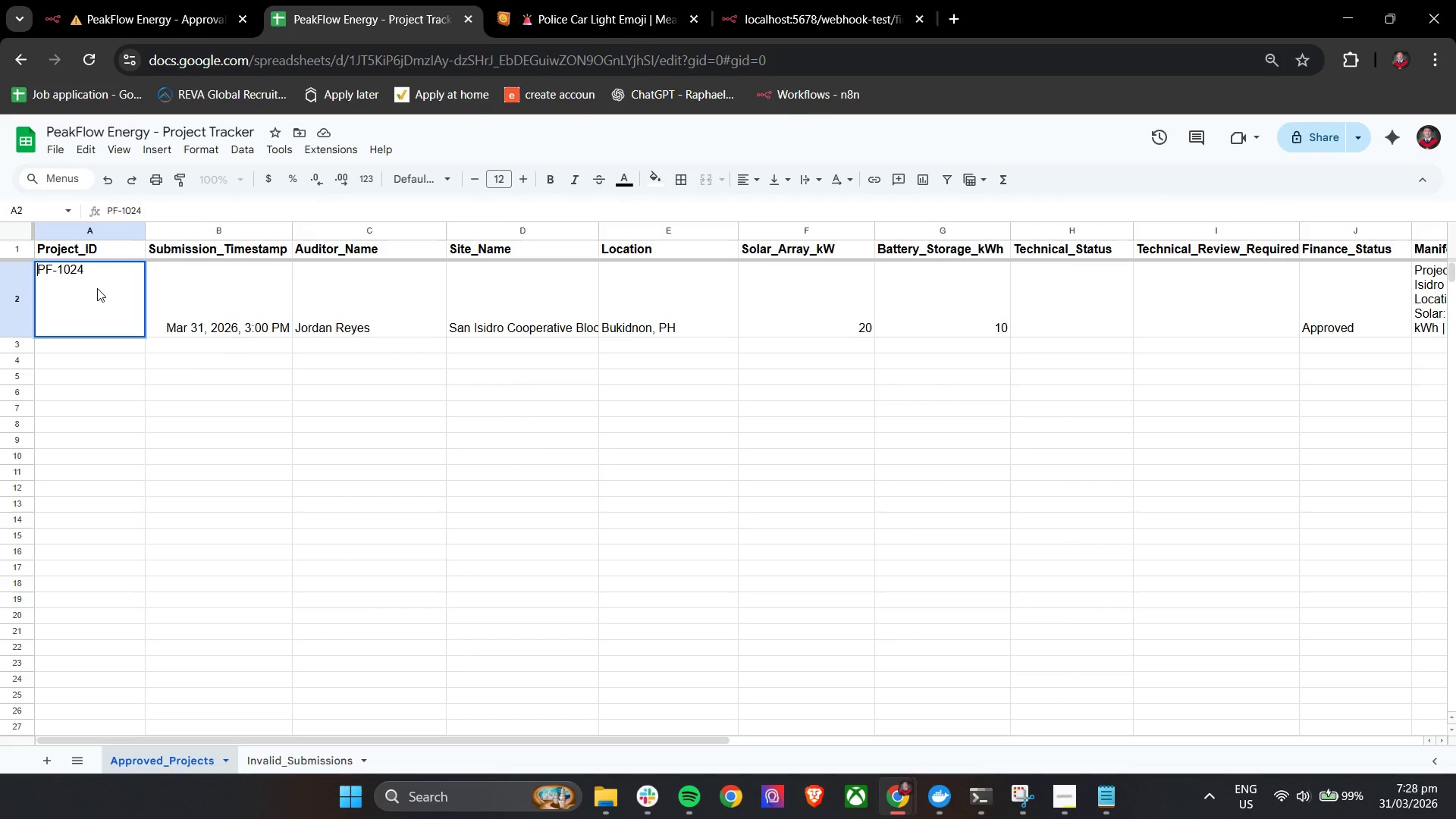 
double_click([97, 288])
 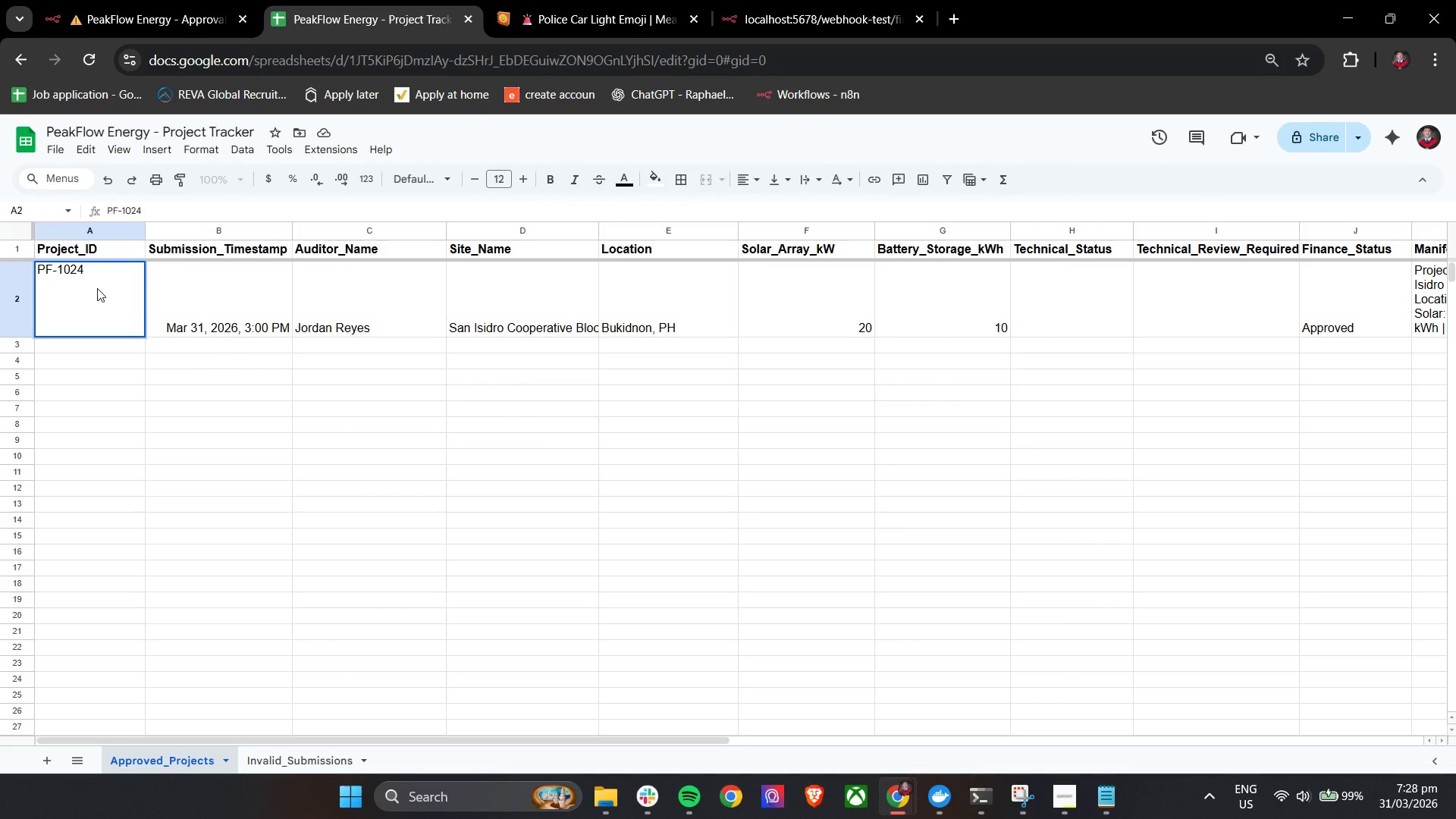 
key(Control+A)
 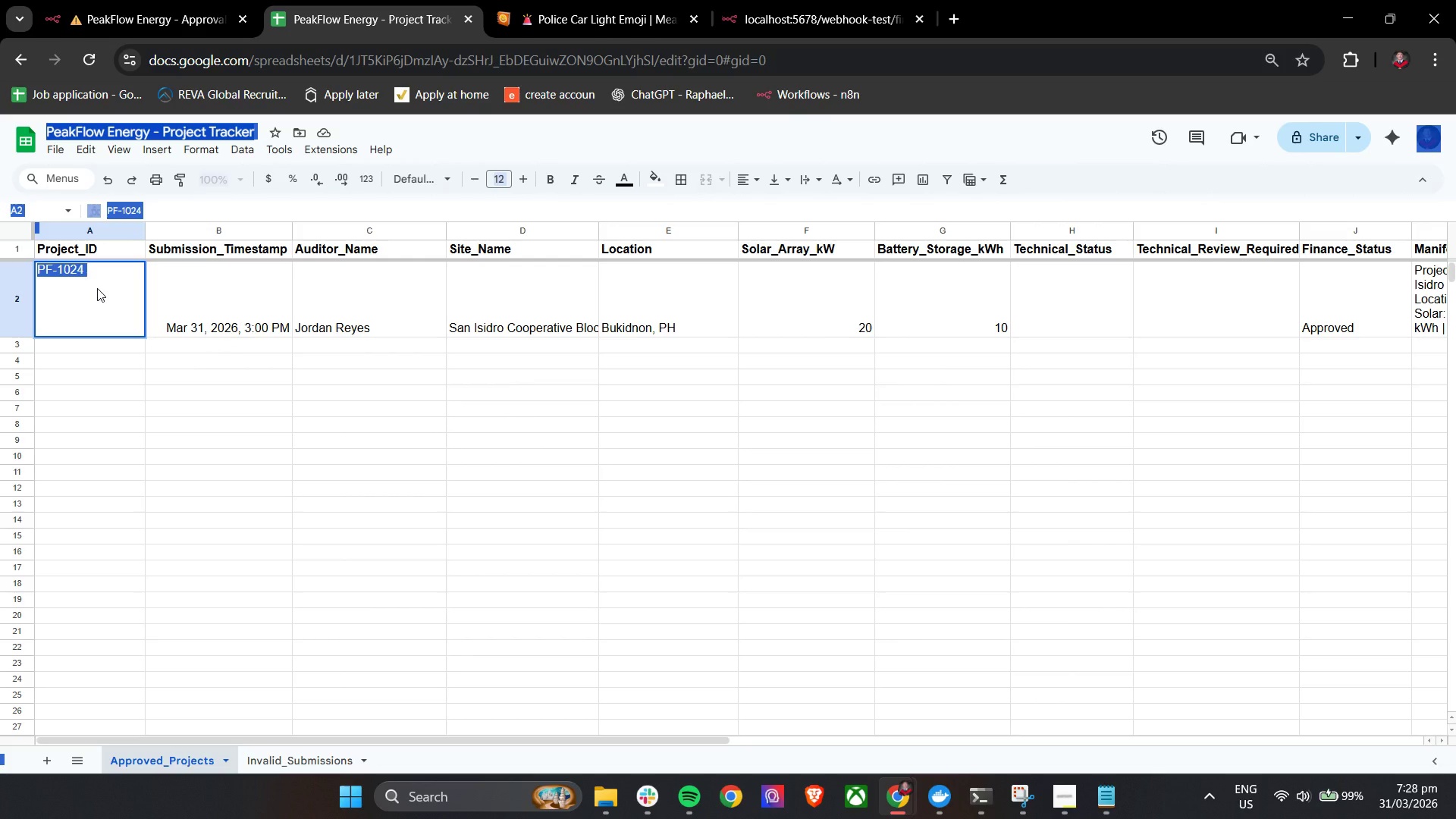 
left_click([97, 288])
 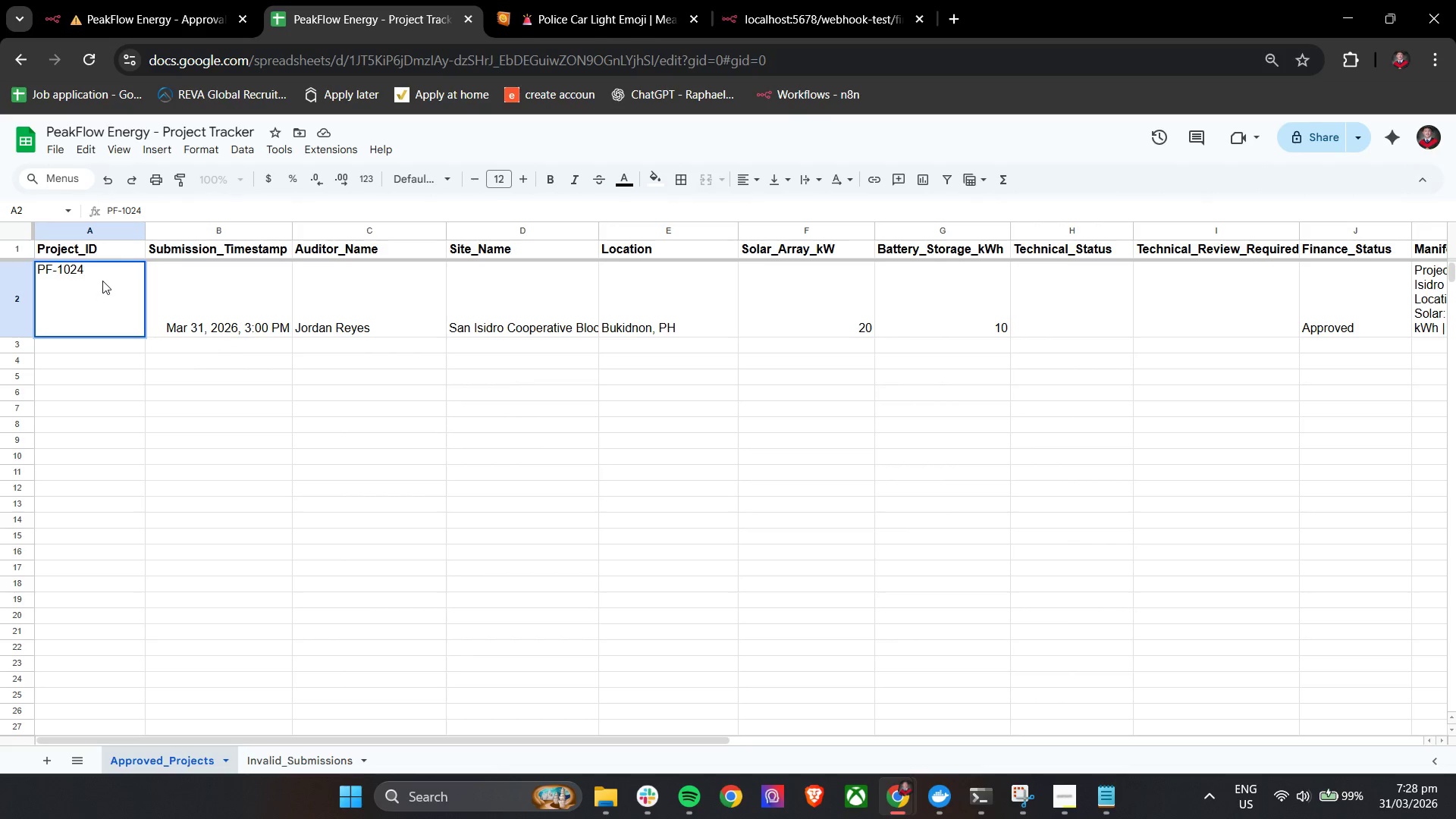 
left_click_drag(start_coordinate=[102, 281], to_coordinate=[52, 278])
 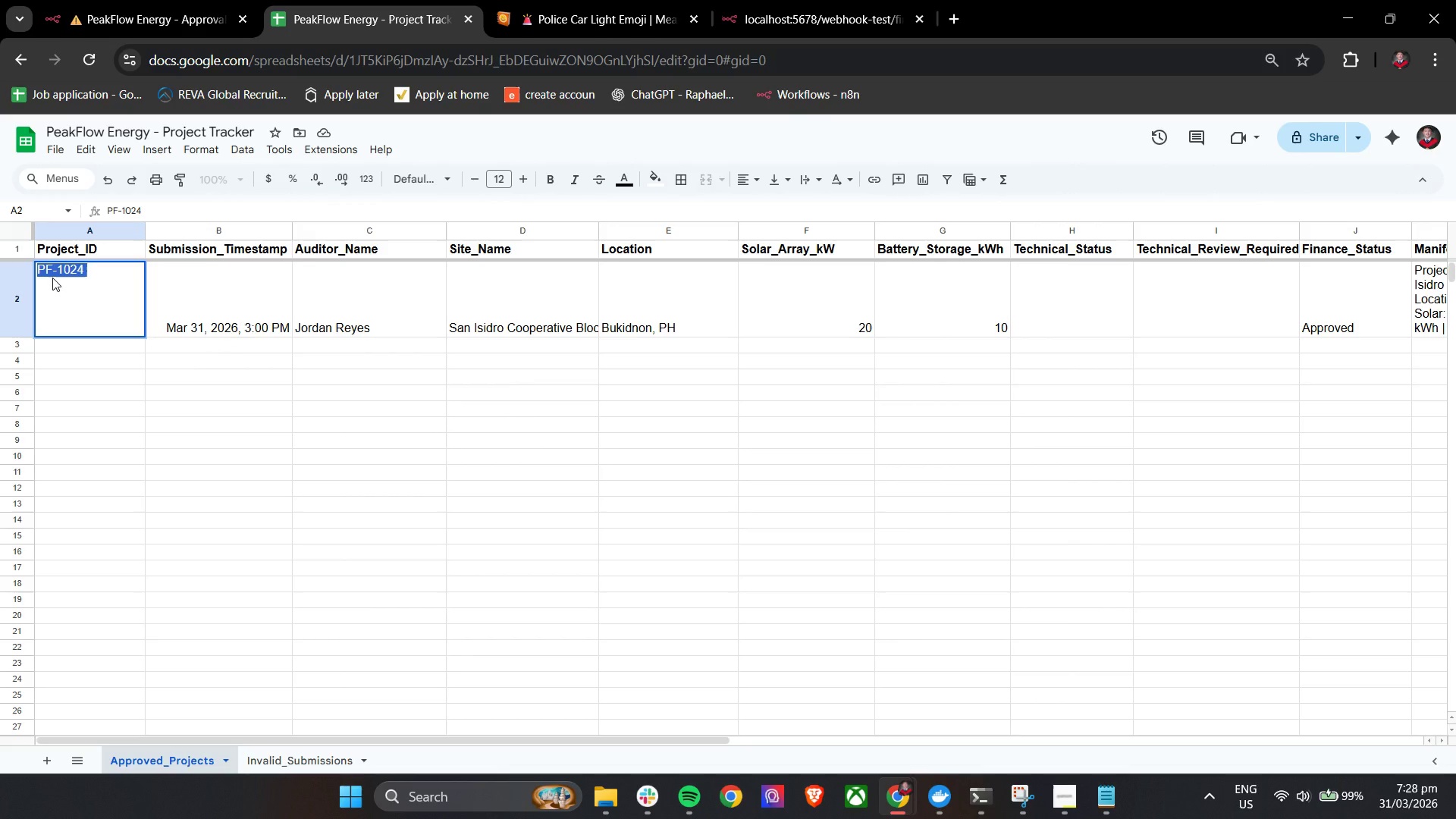 
key(Backspace)
 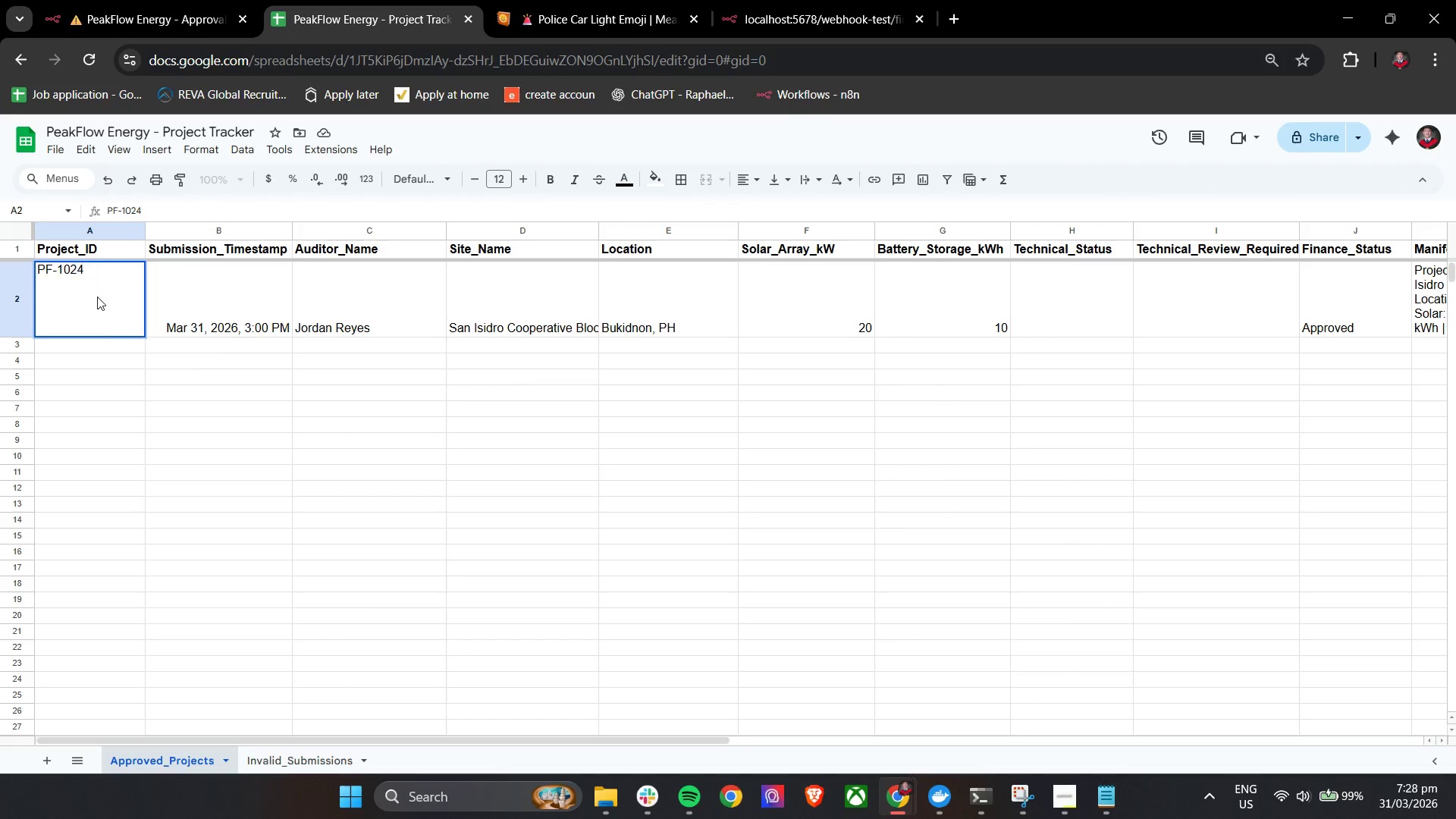 
double_click([107, 378])
 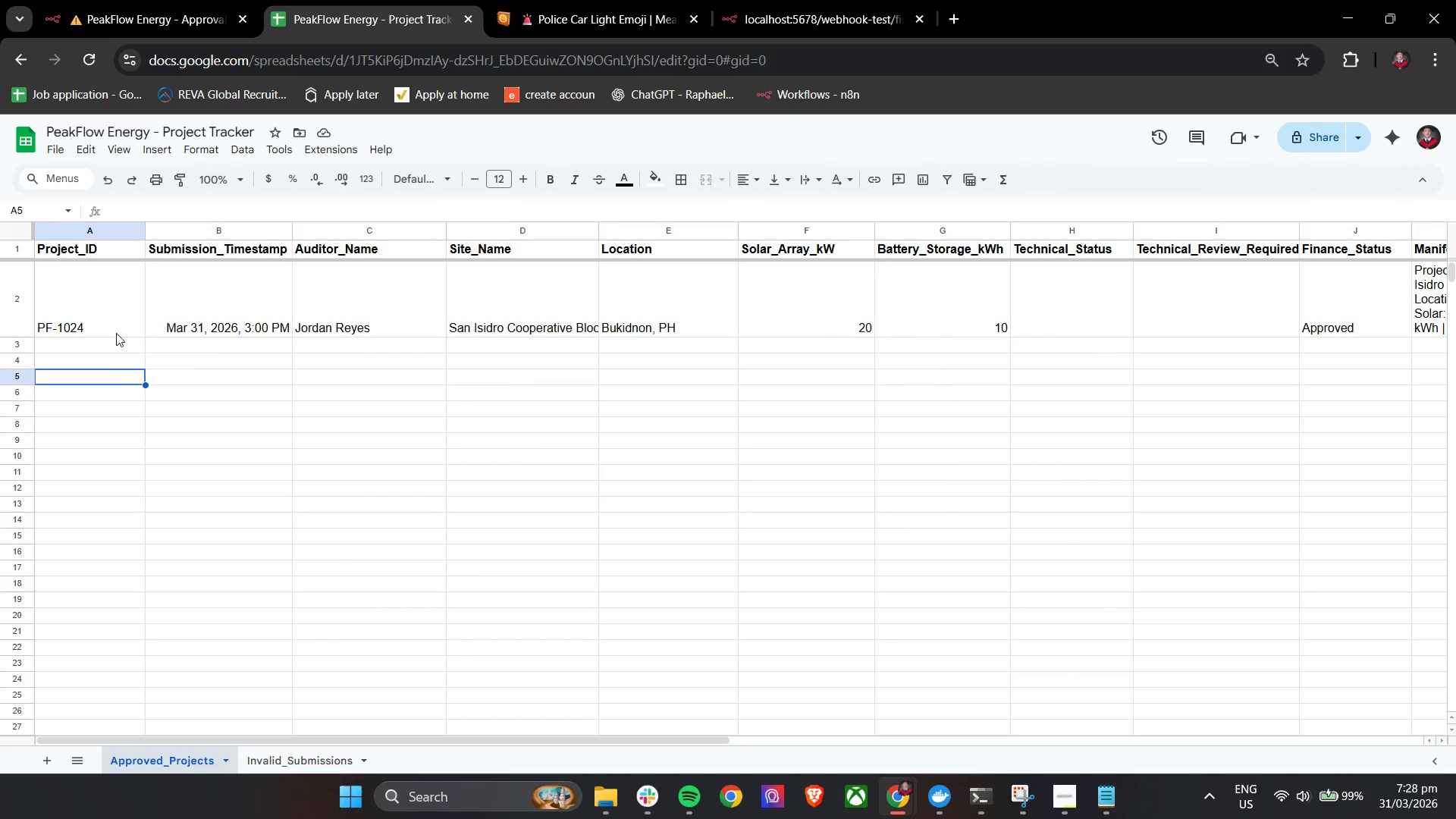 
triple_click([116, 331])
 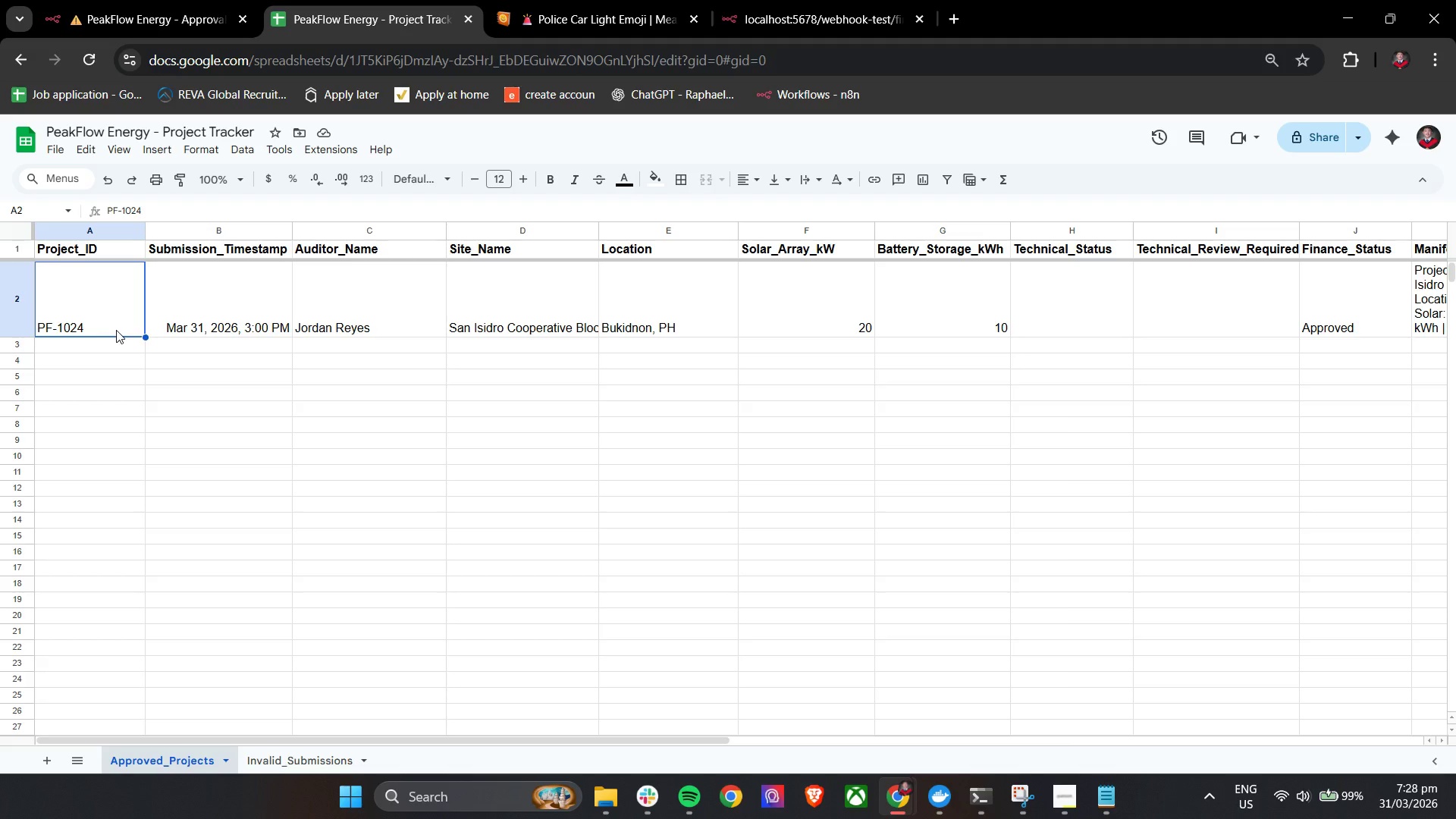 
key(Backspace)
 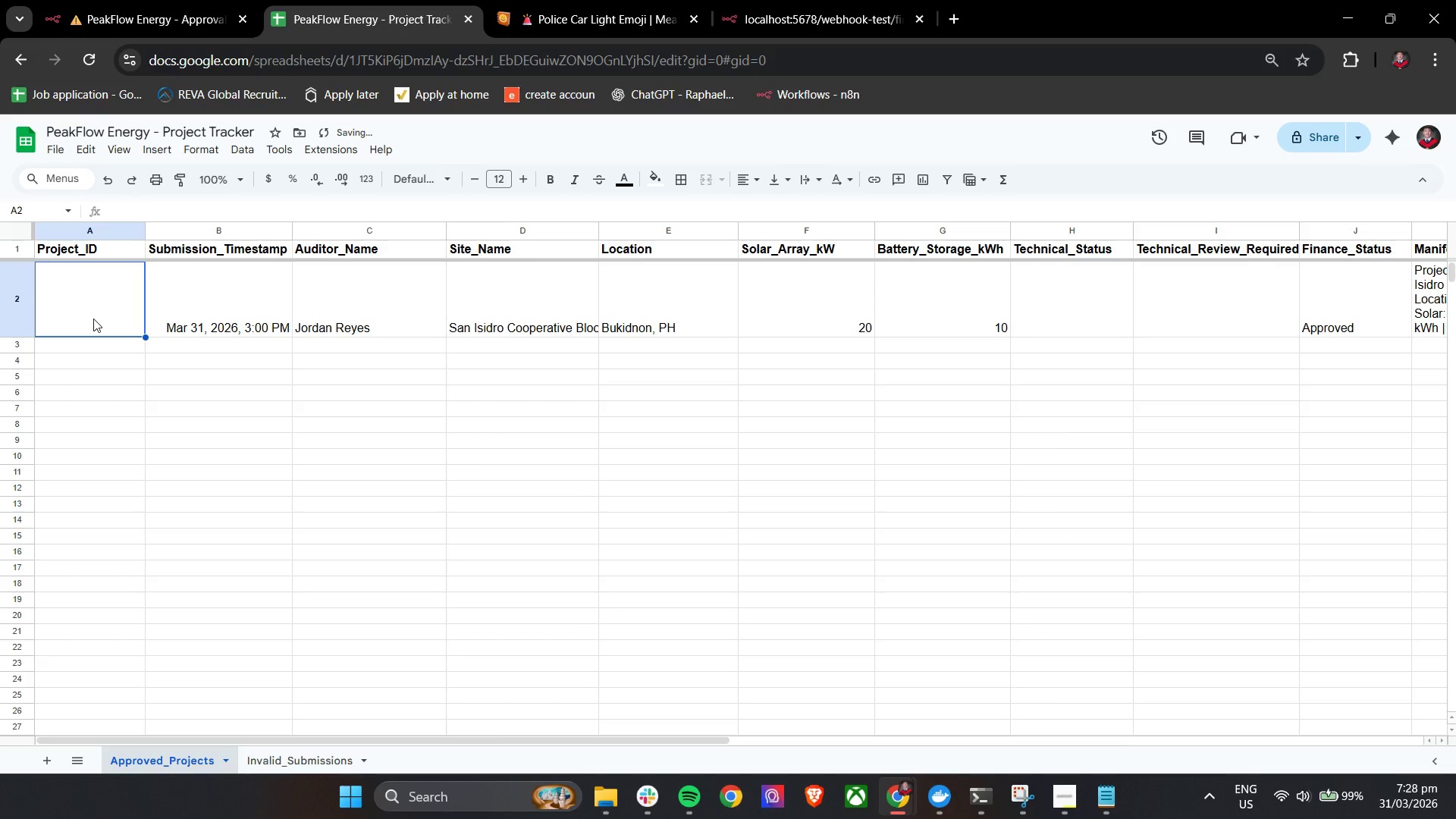 
double_click([93, 318])
 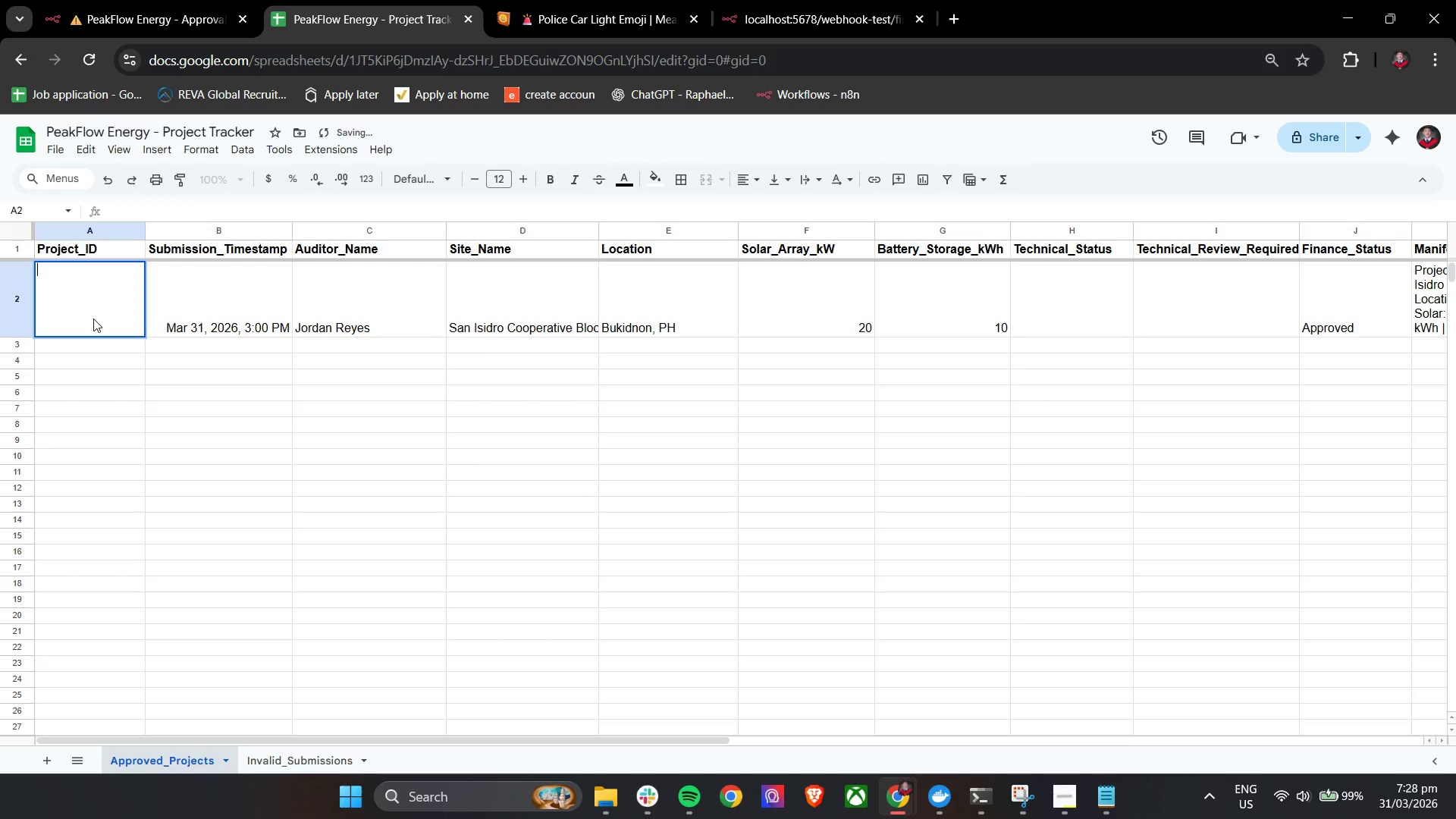 
key(Control+V)
 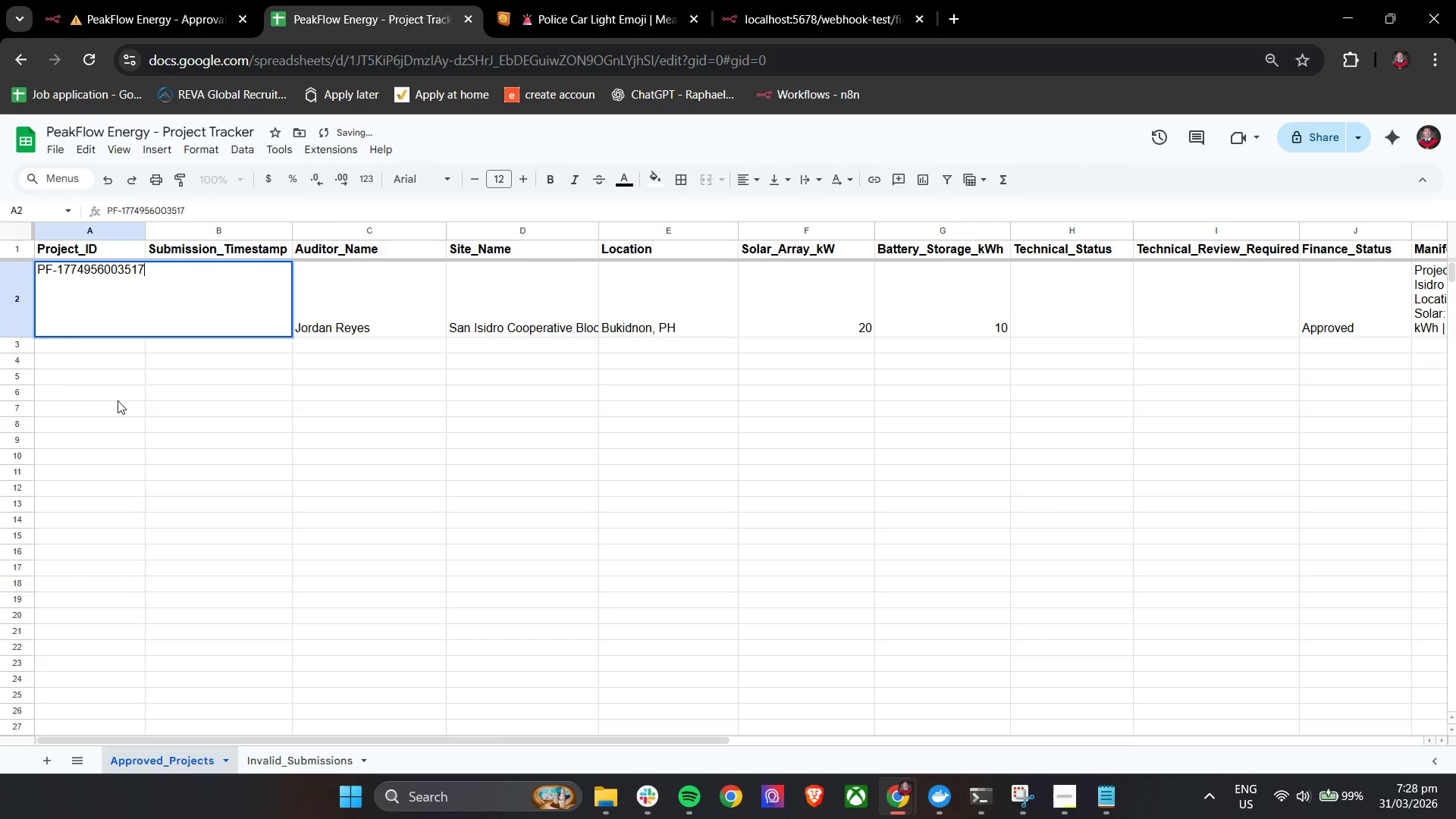 
left_click([120, 419])
 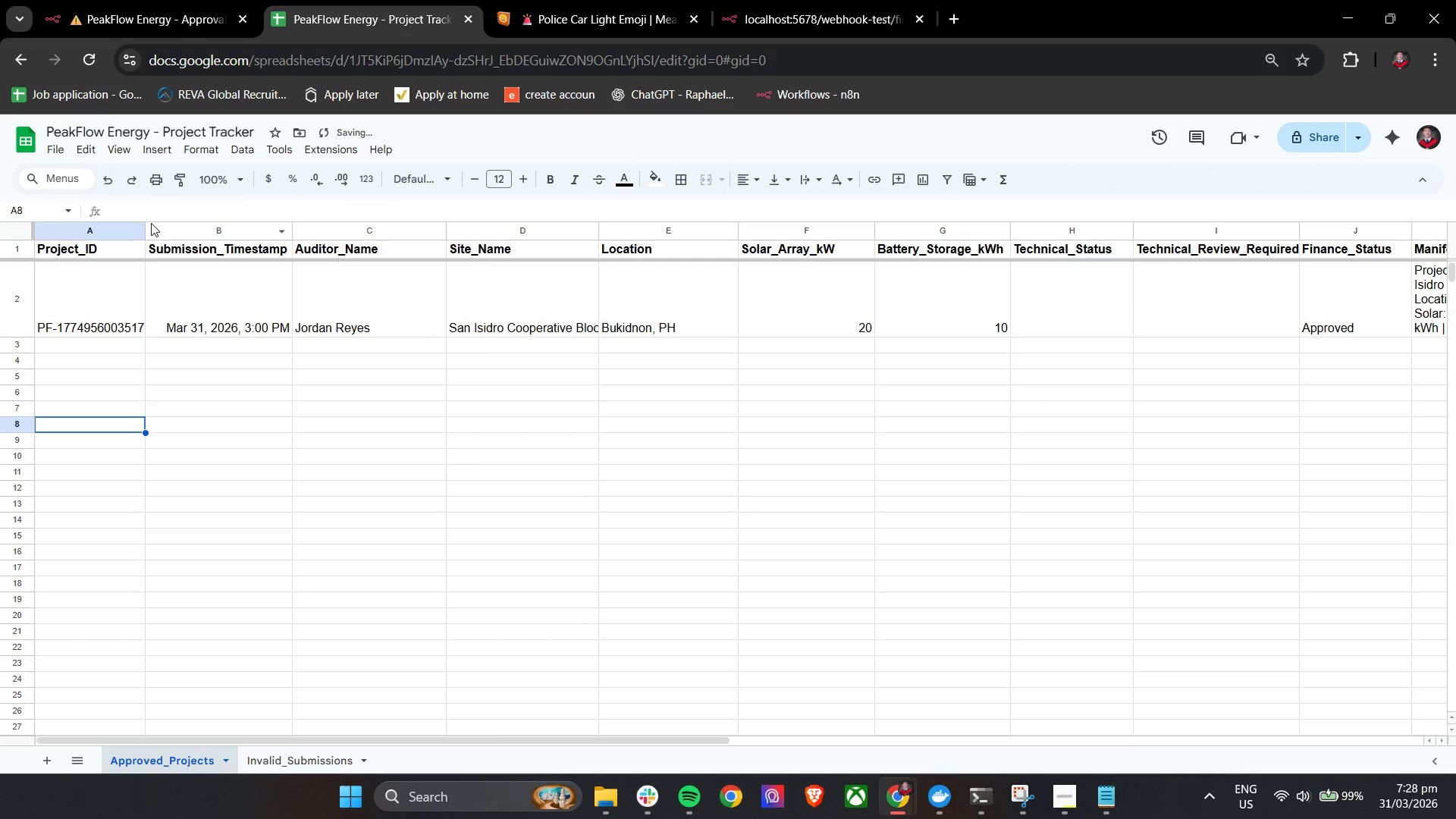 
left_click_drag(start_coordinate=[145, 233], to_coordinate=[152, 234])
 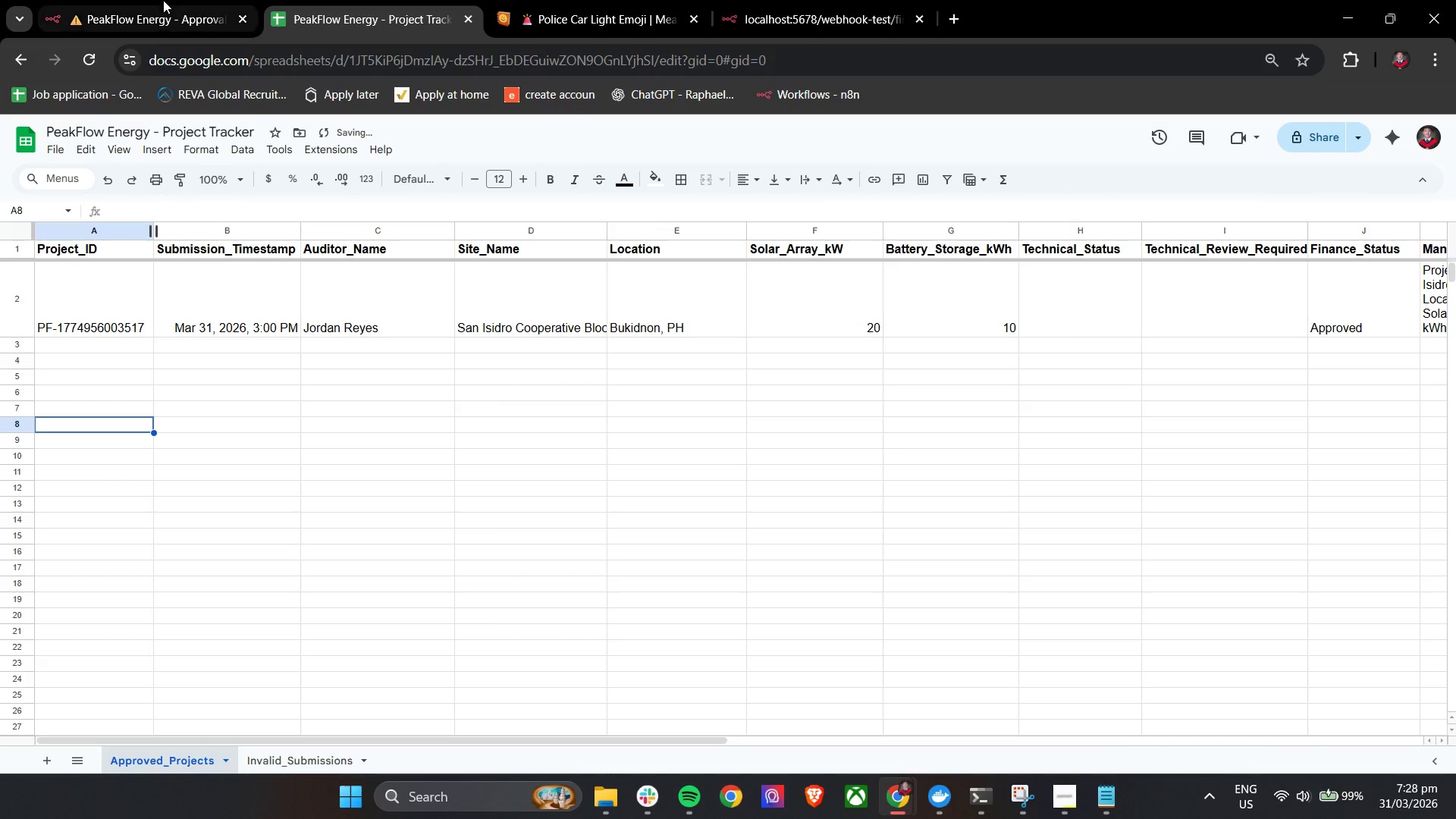 
left_click([163, 0])
 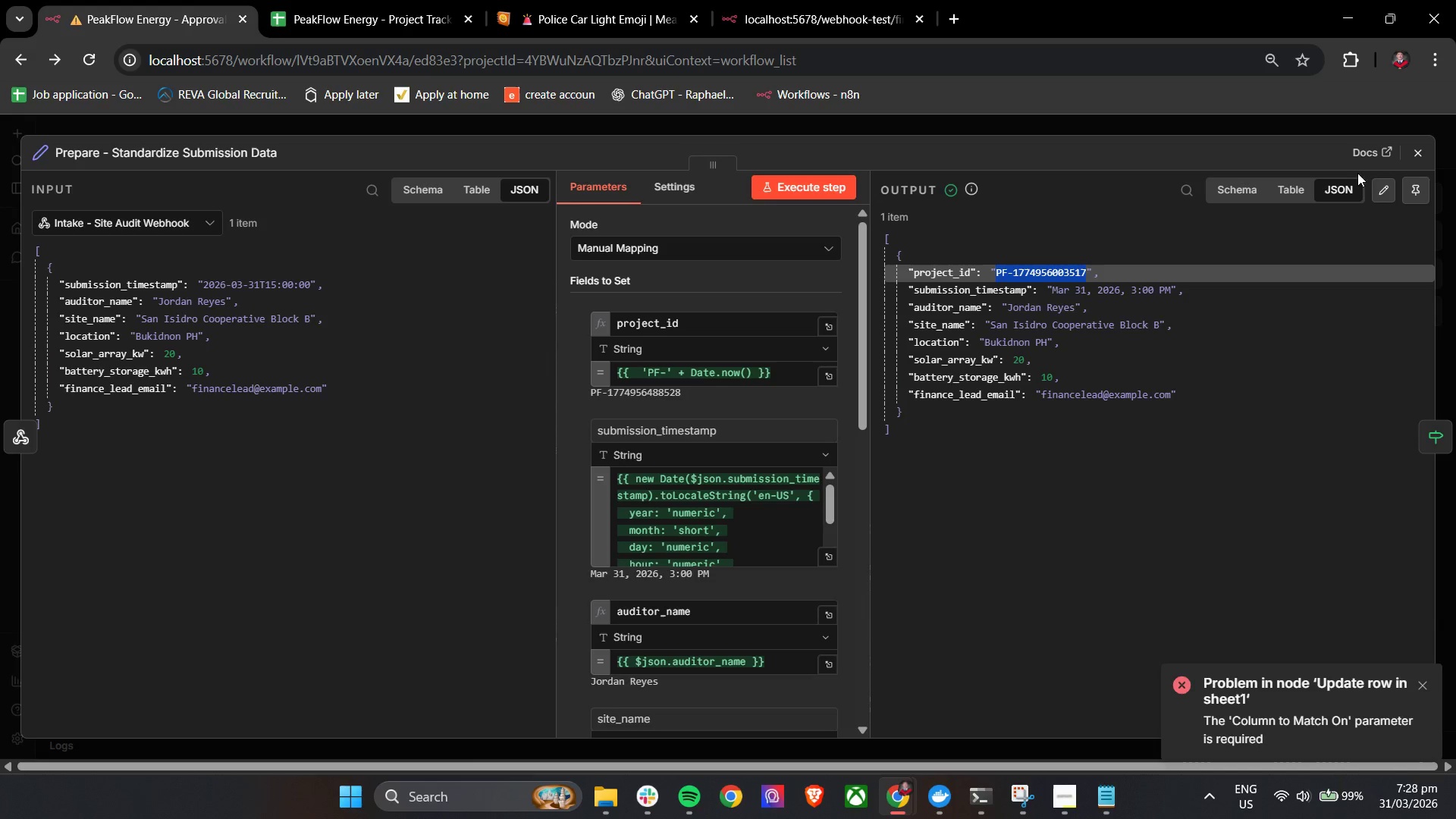 
left_click([1402, 154])
 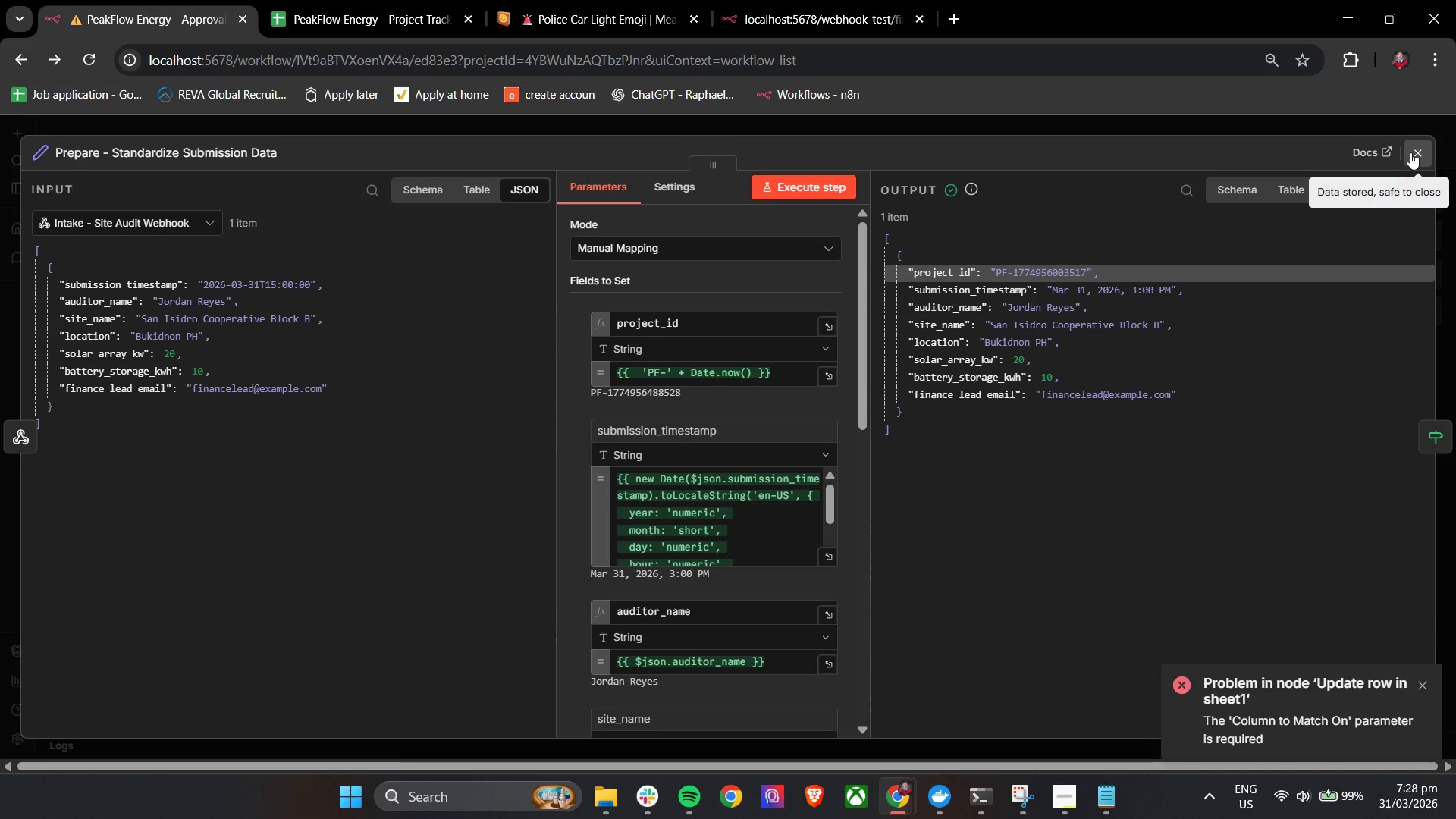 
left_click([1410, 152])
 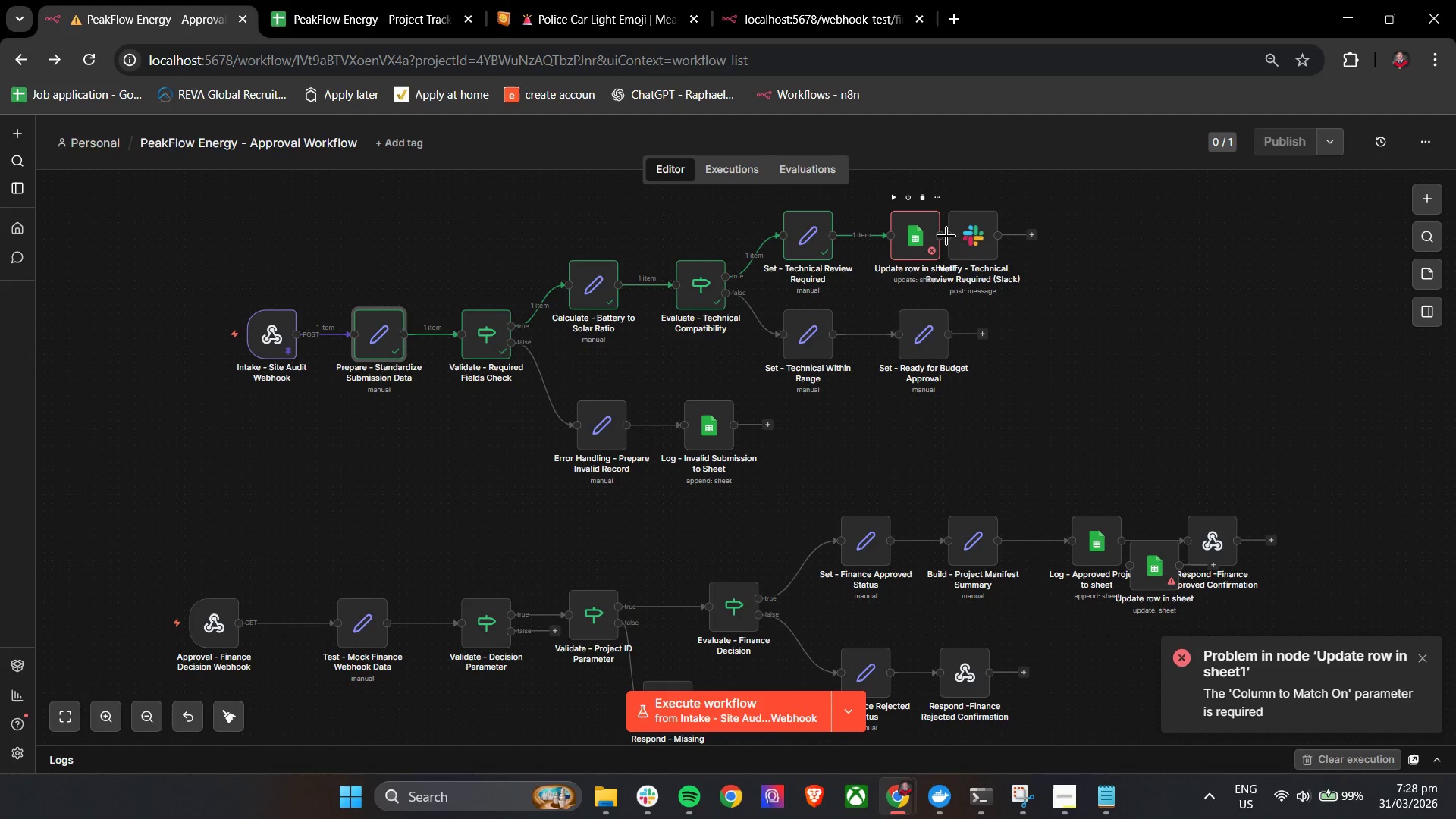 
left_click_drag(start_coordinate=[977, 240], to_coordinate=[1036, 240])
 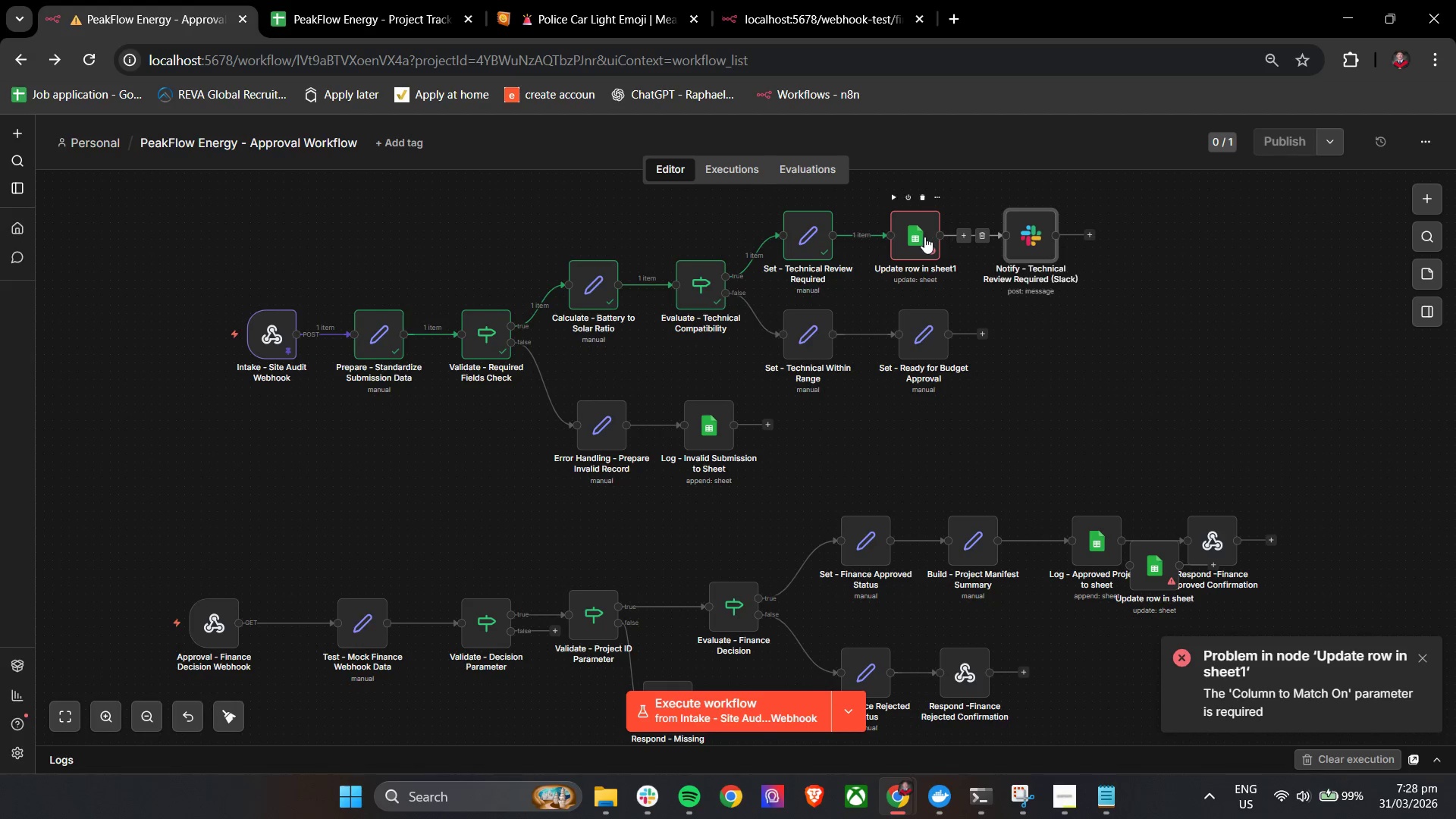 
double_click([924, 237])
 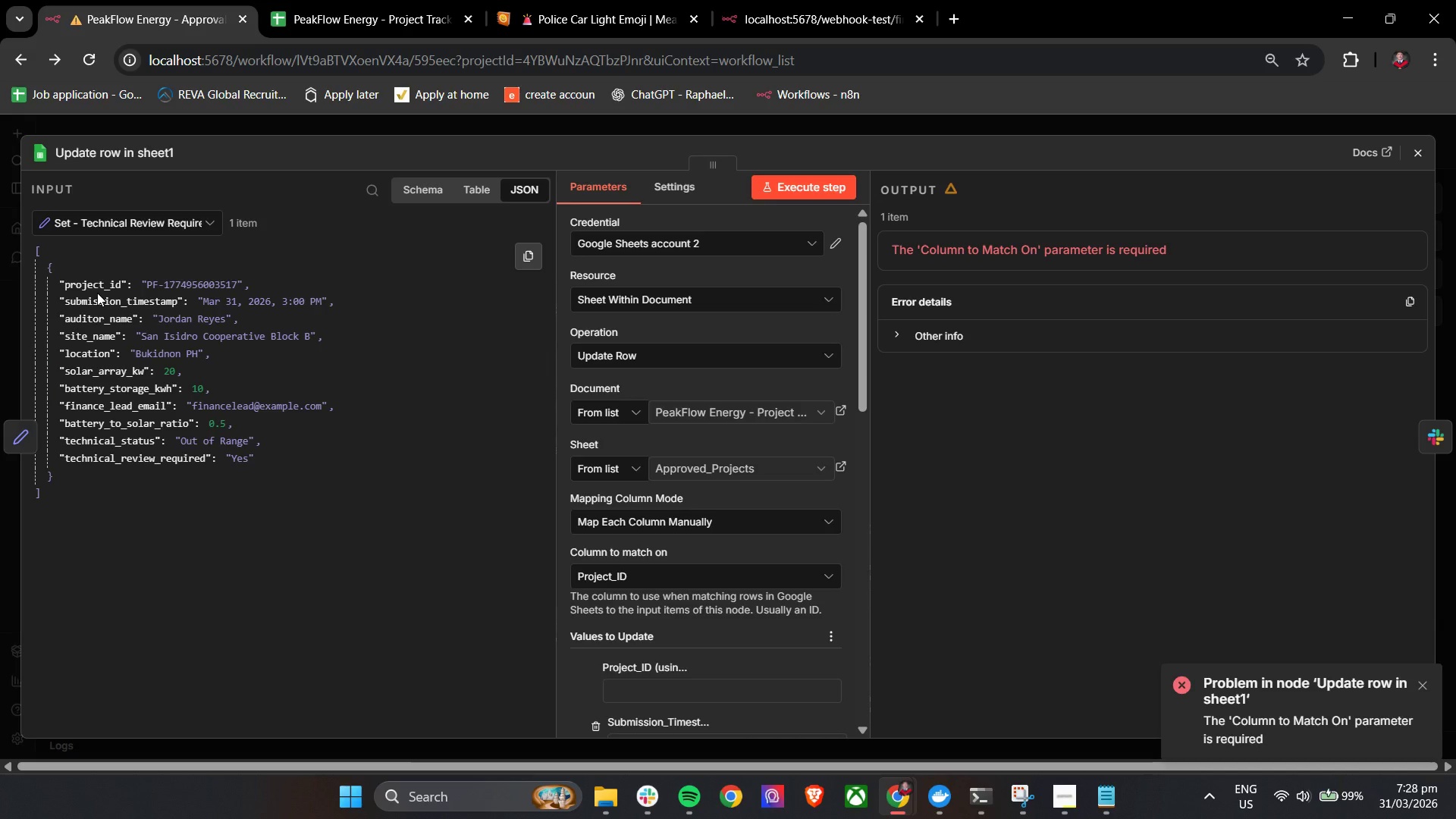 
left_click_drag(start_coordinate=[97, 288], to_coordinate=[651, 703])
 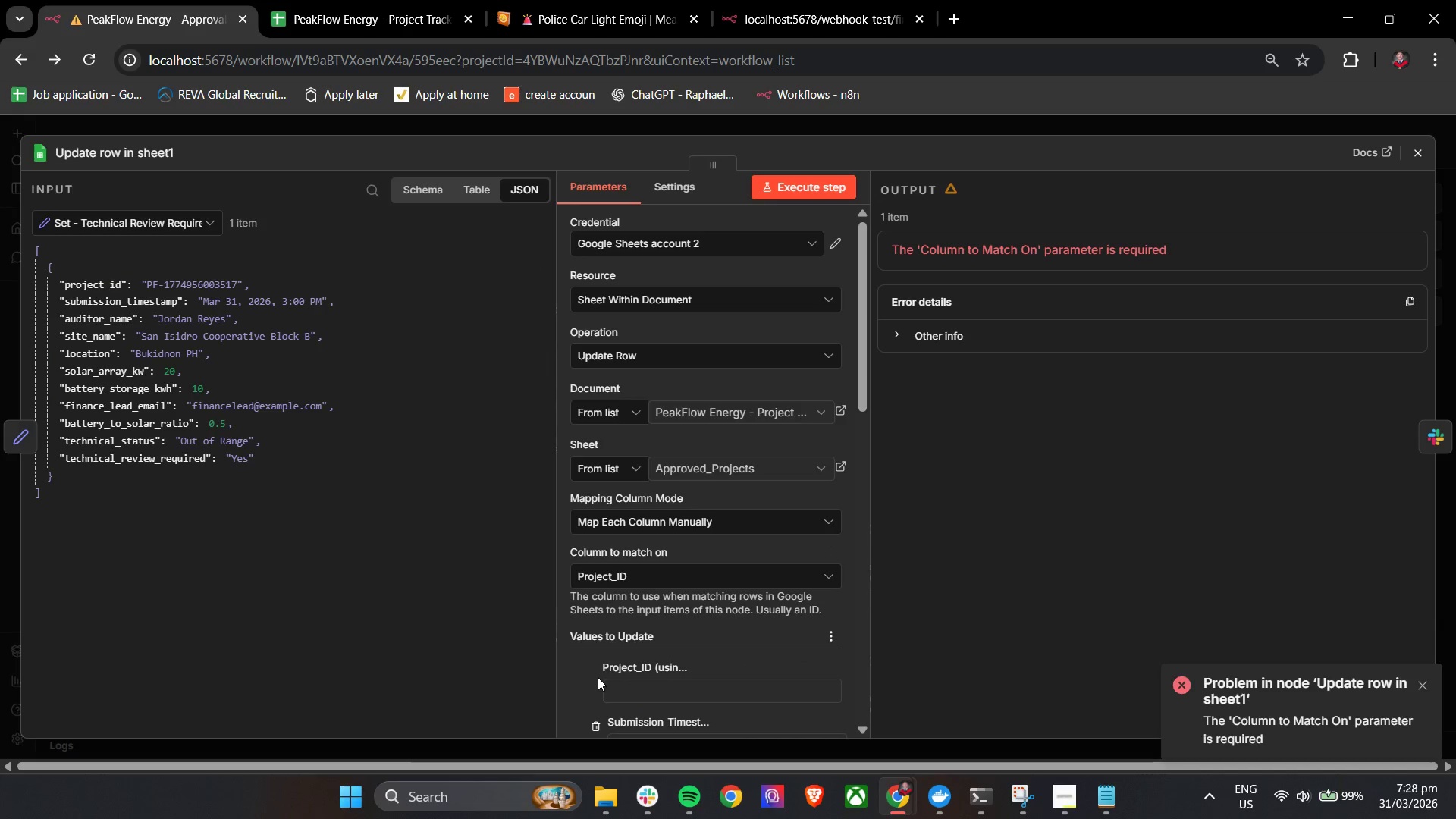 
scroll: coordinate [639, 526], scroll_direction: down, amount: 2.0
 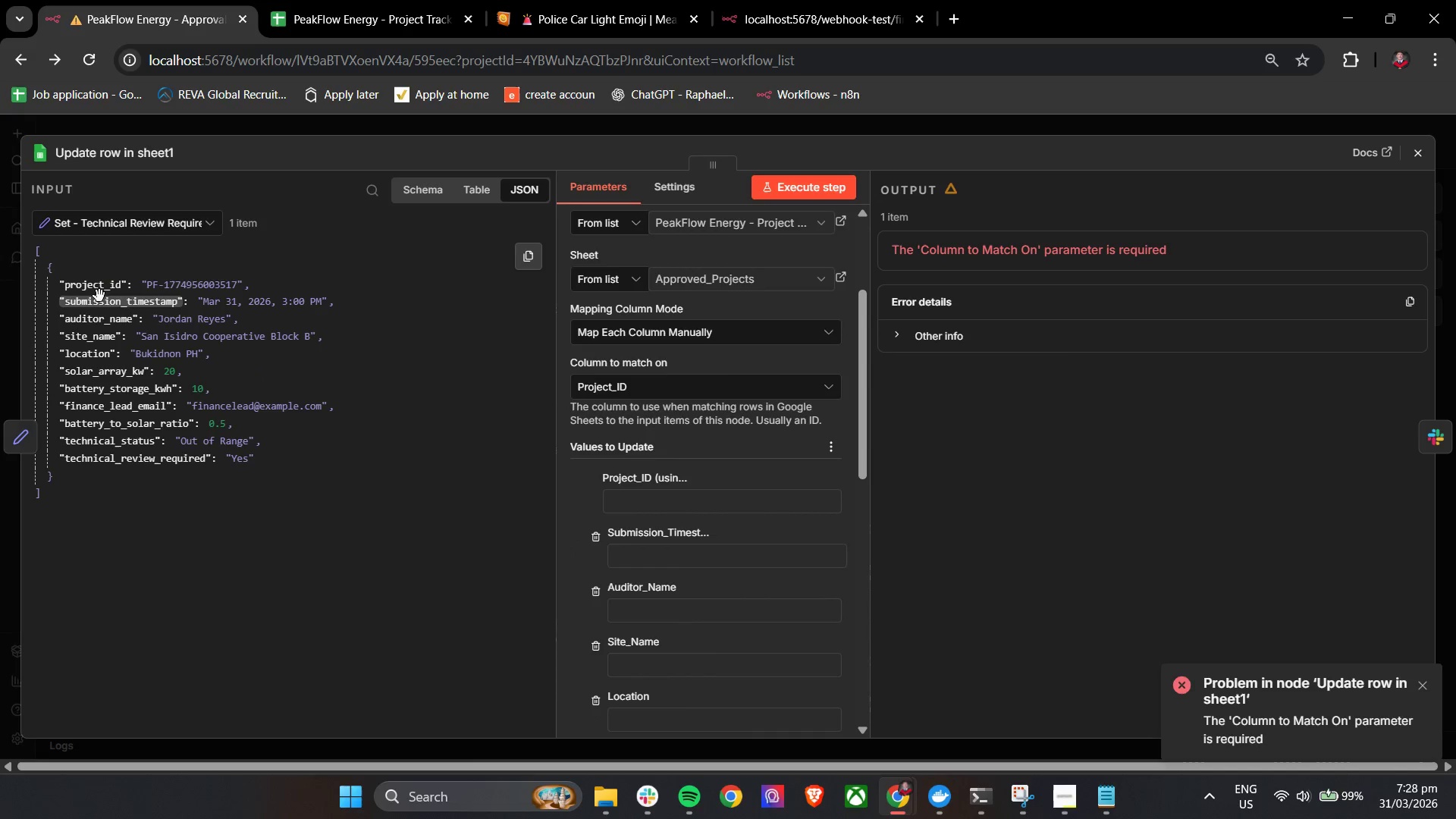 
left_click_drag(start_coordinate=[94, 290], to_coordinate=[631, 510])
 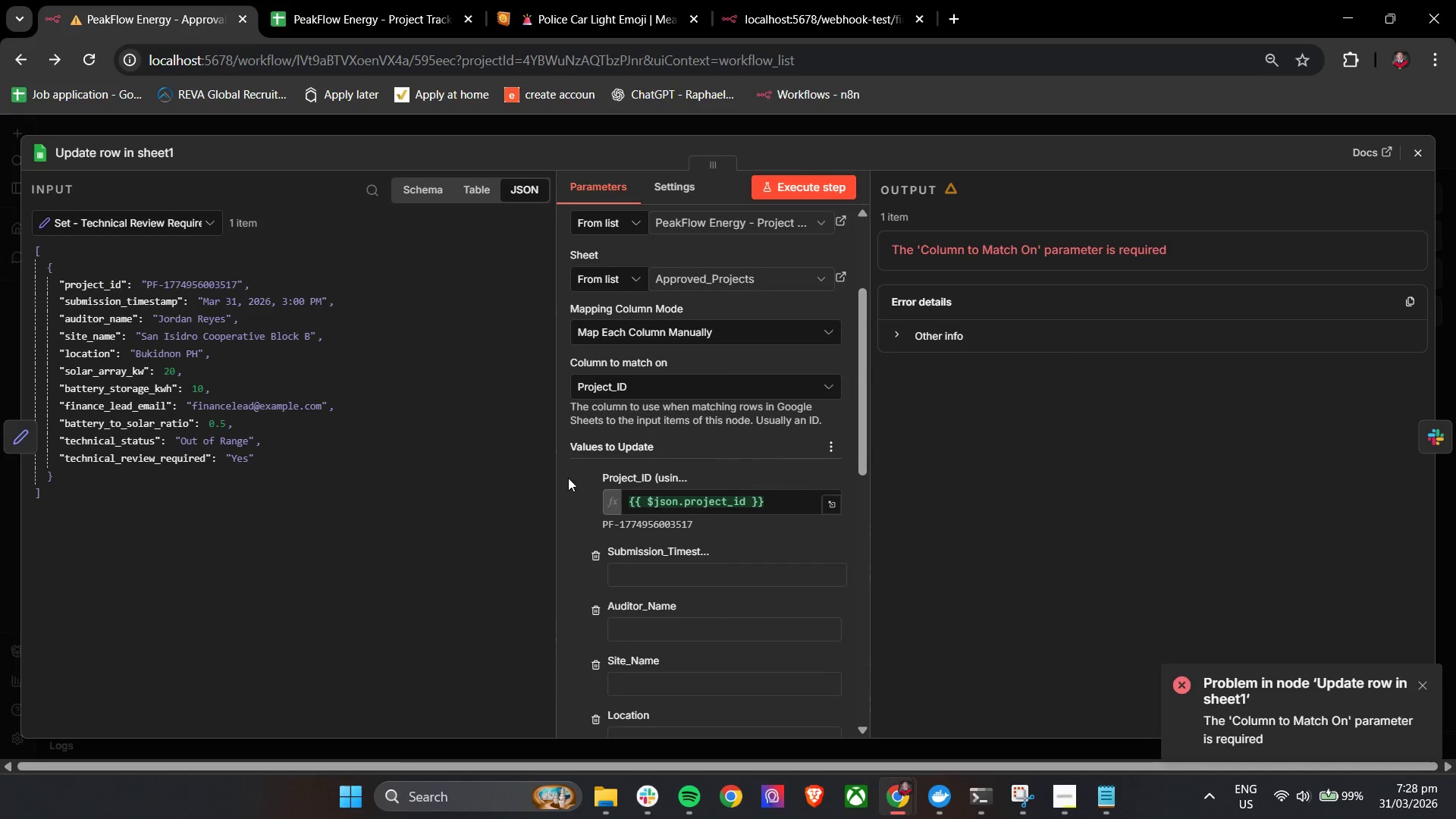 
left_click([570, 473])
 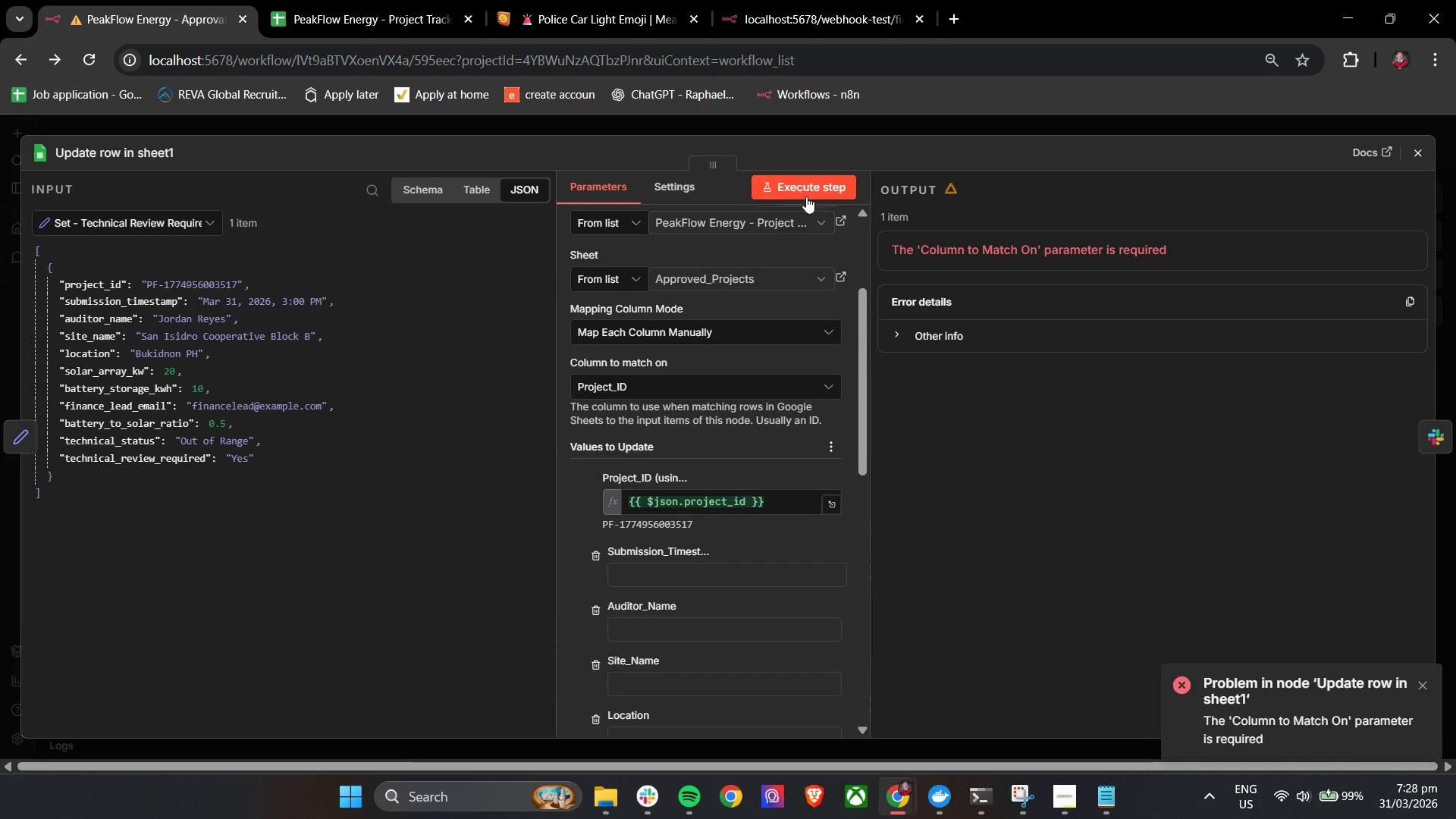 
left_click([805, 185])
 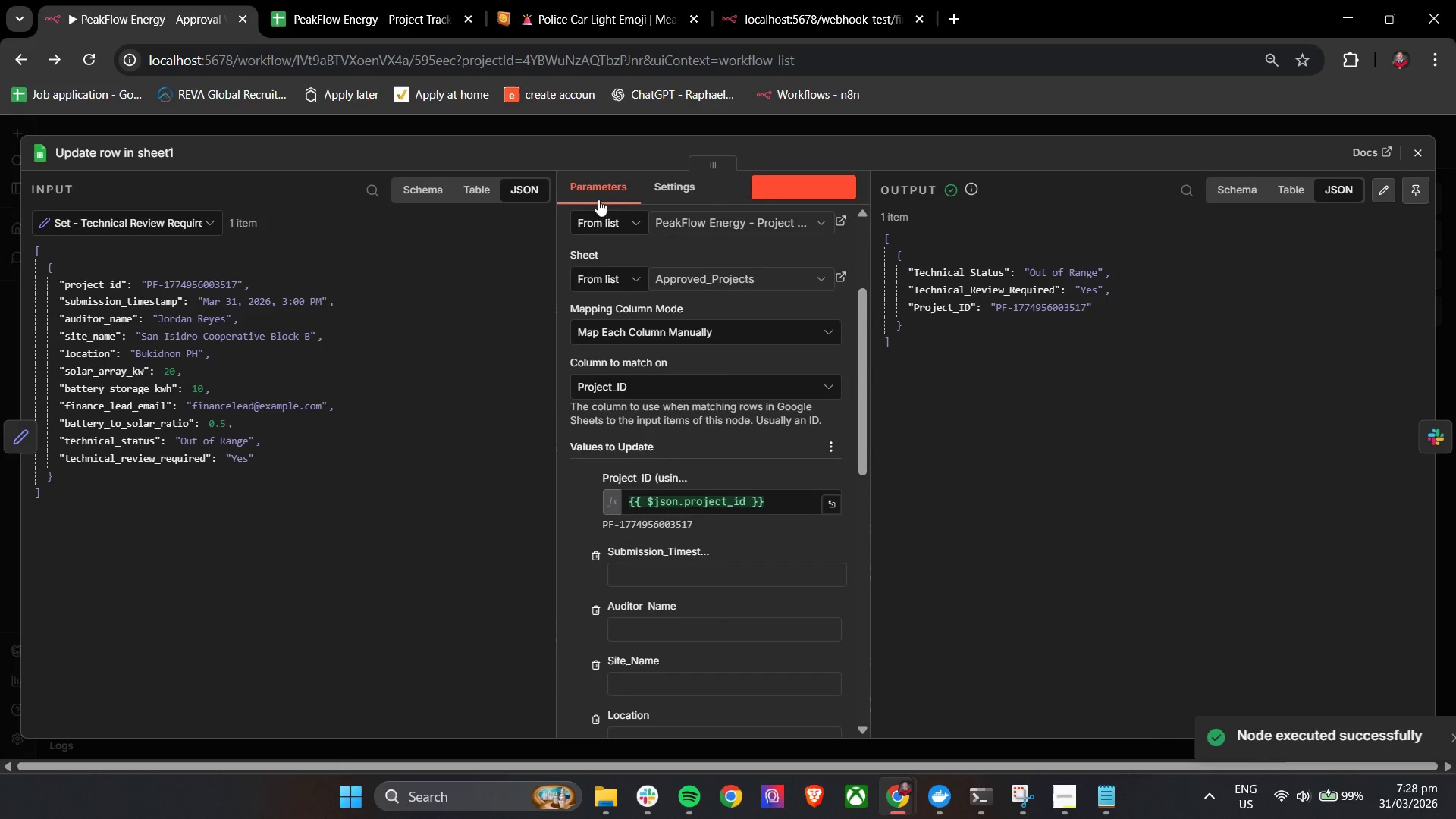 
left_click([329, 0])
 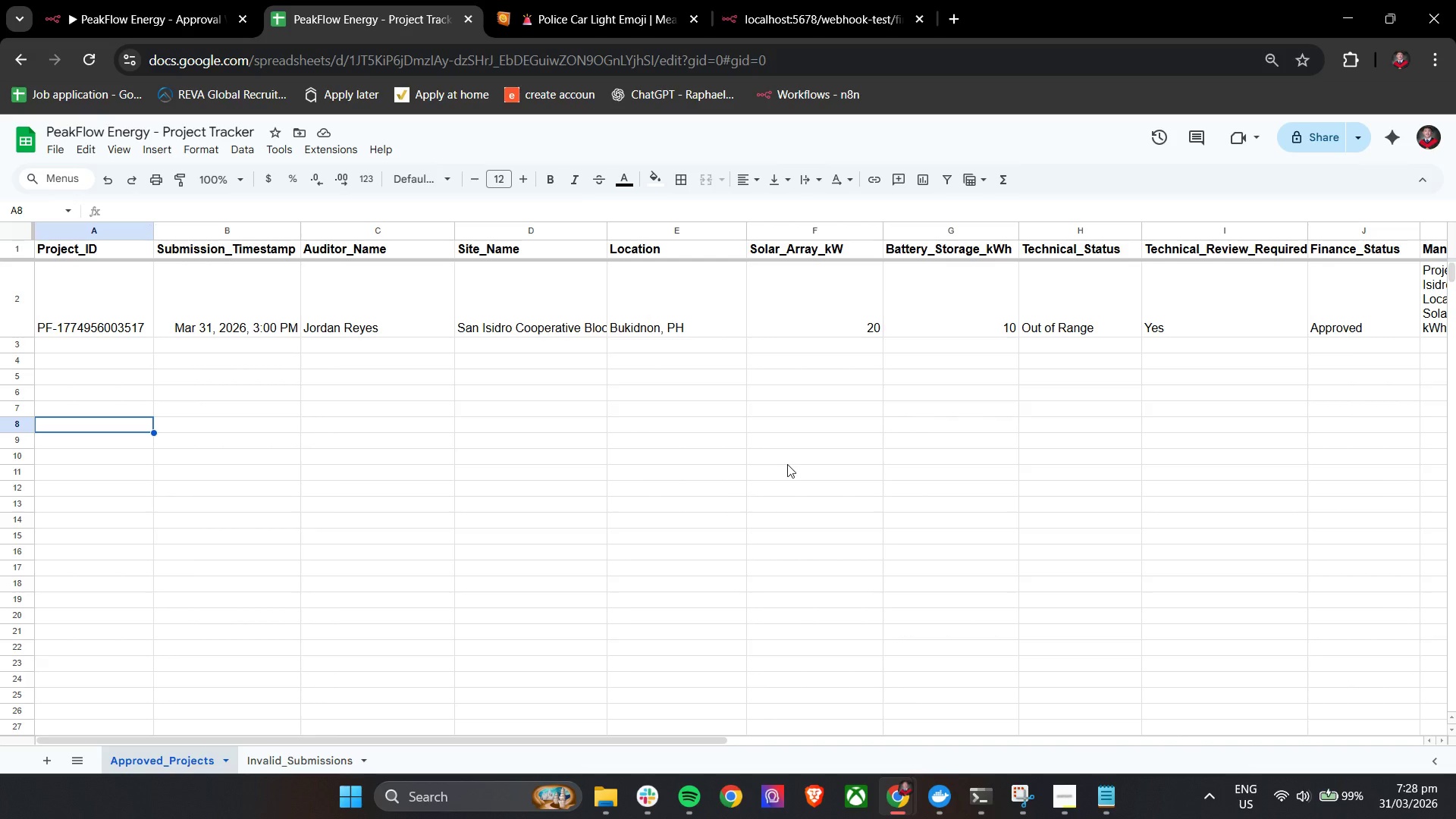 
hold_key(key=ShiftLeft, duration=1.5)
scroll: coordinate [787, 464], scroll_direction: down, amount: 4.0
 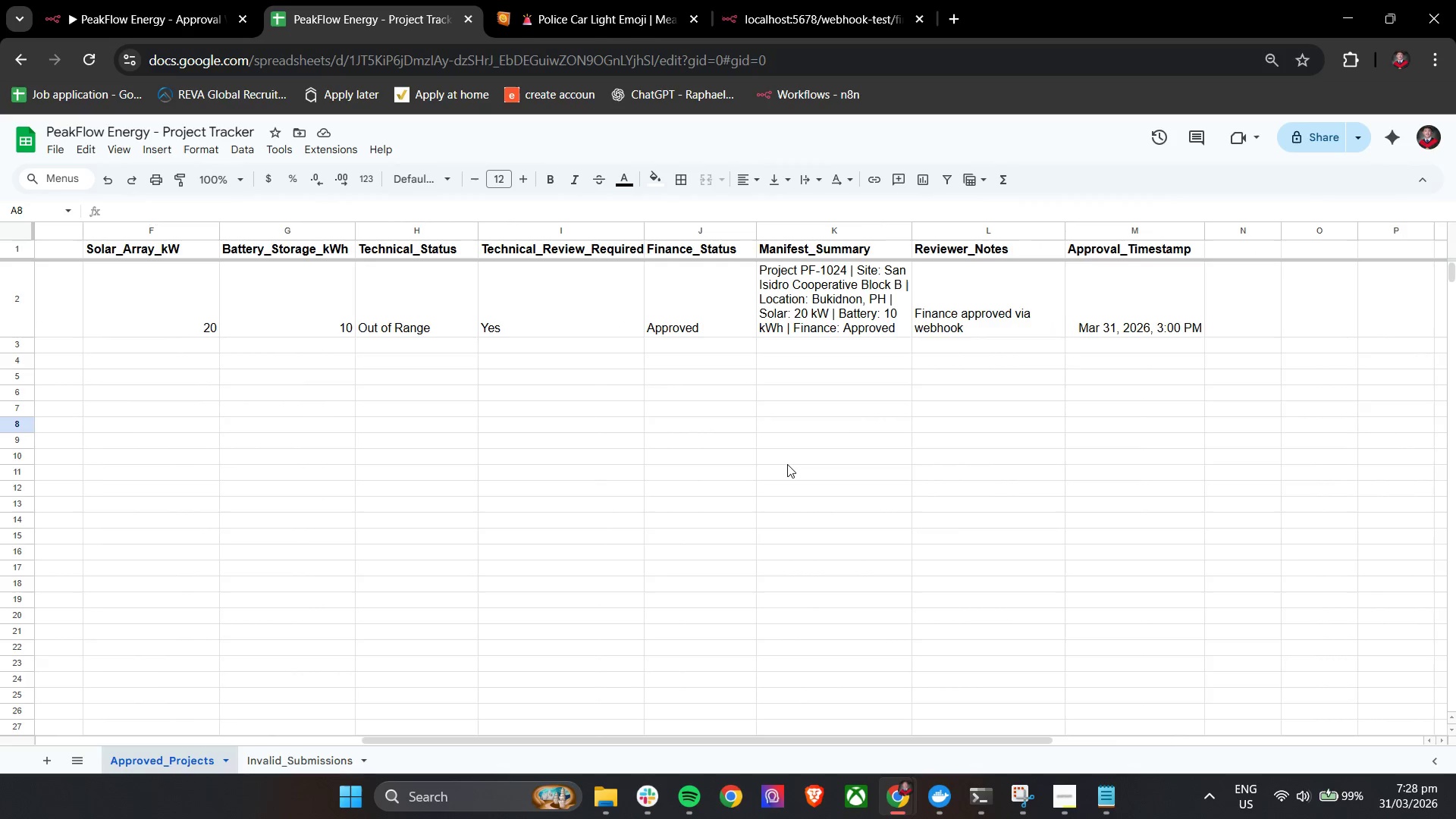 
hold_key(key=ShiftLeft, duration=1.5)
scroll: coordinate [787, 464], scroll_direction: up, amount: 3.0
 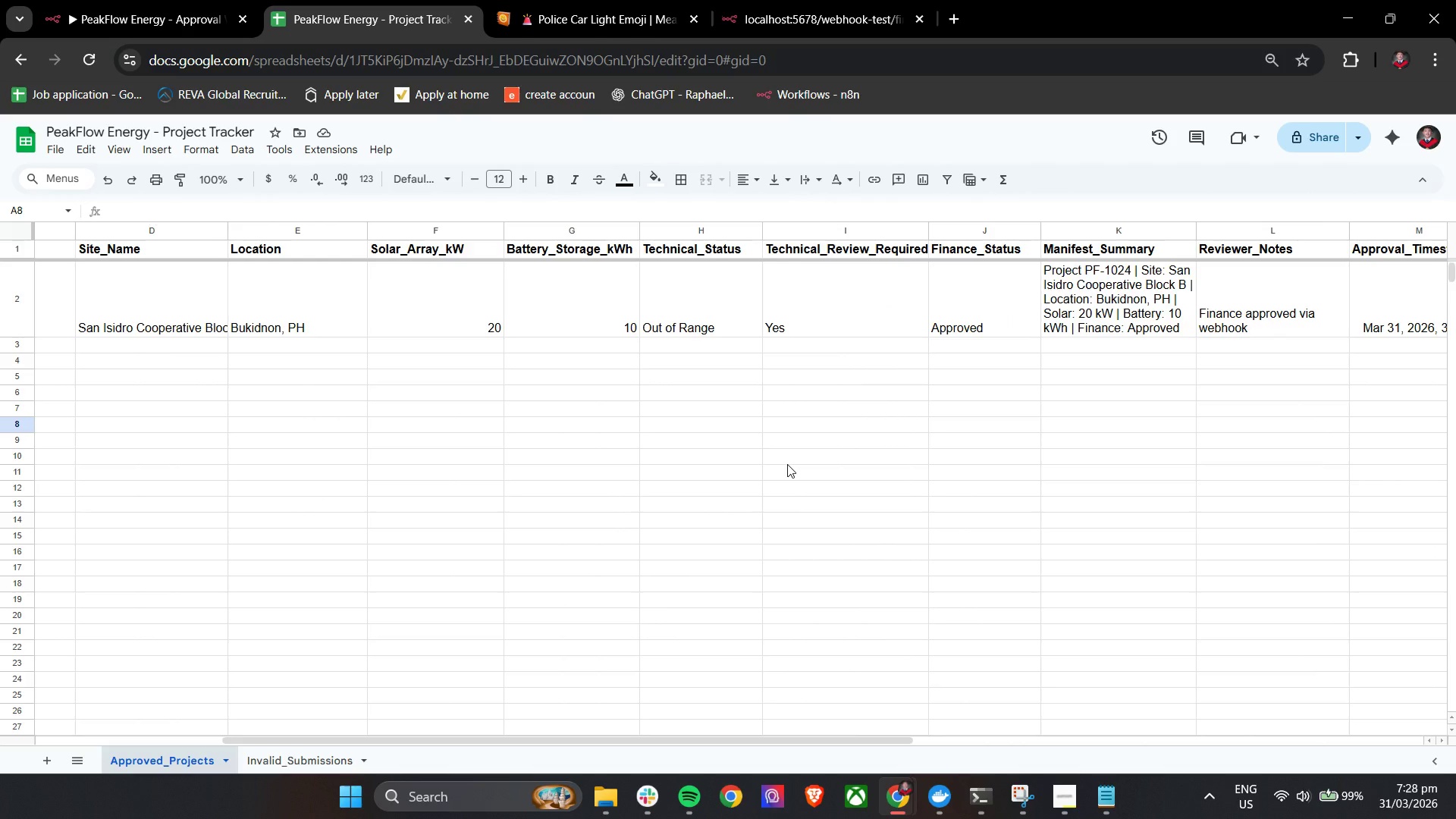 
hold_key(key=ShiftLeft, duration=1.5)
 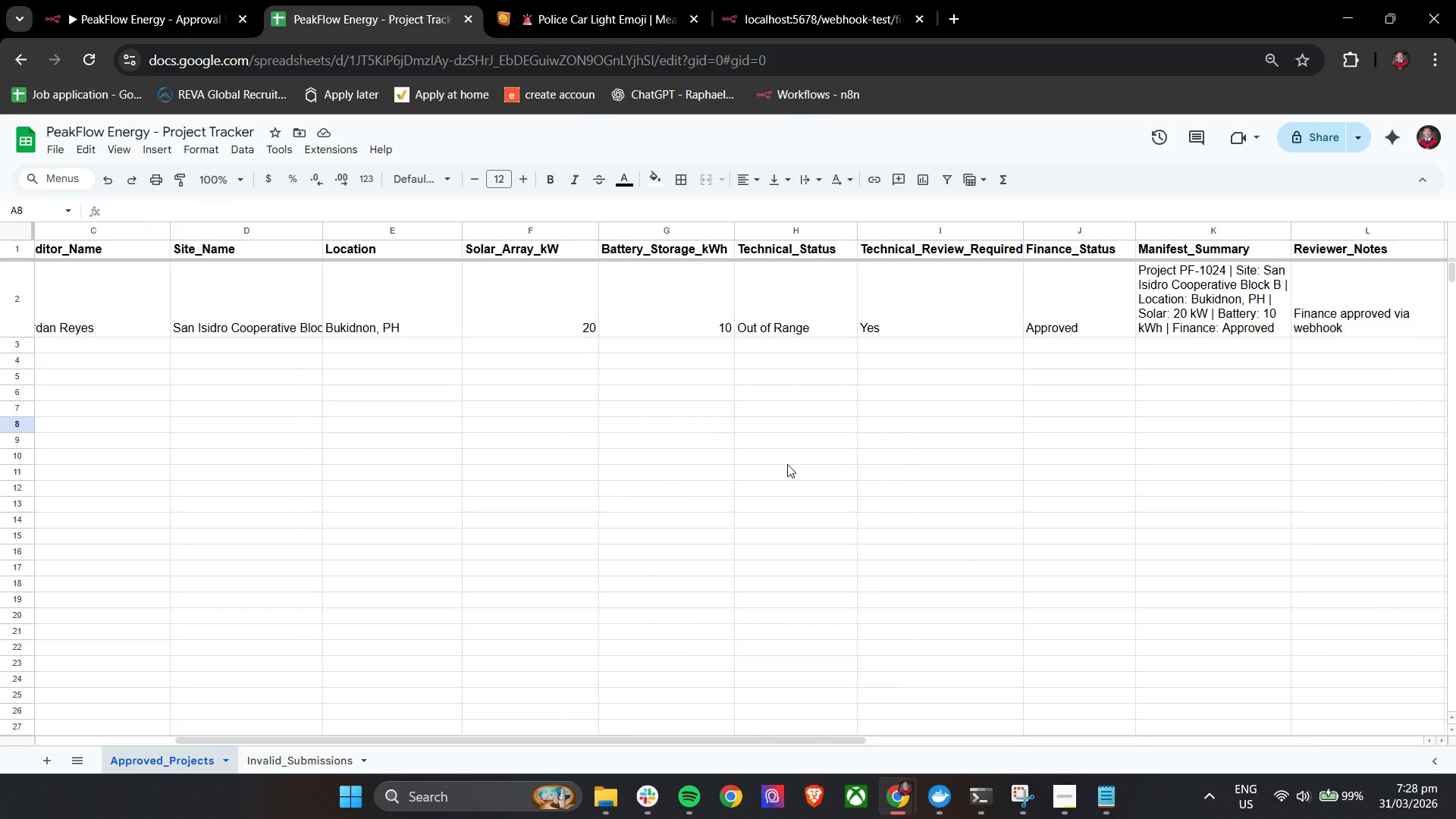 
hold_key(key=ShiftLeft, duration=0.42)
 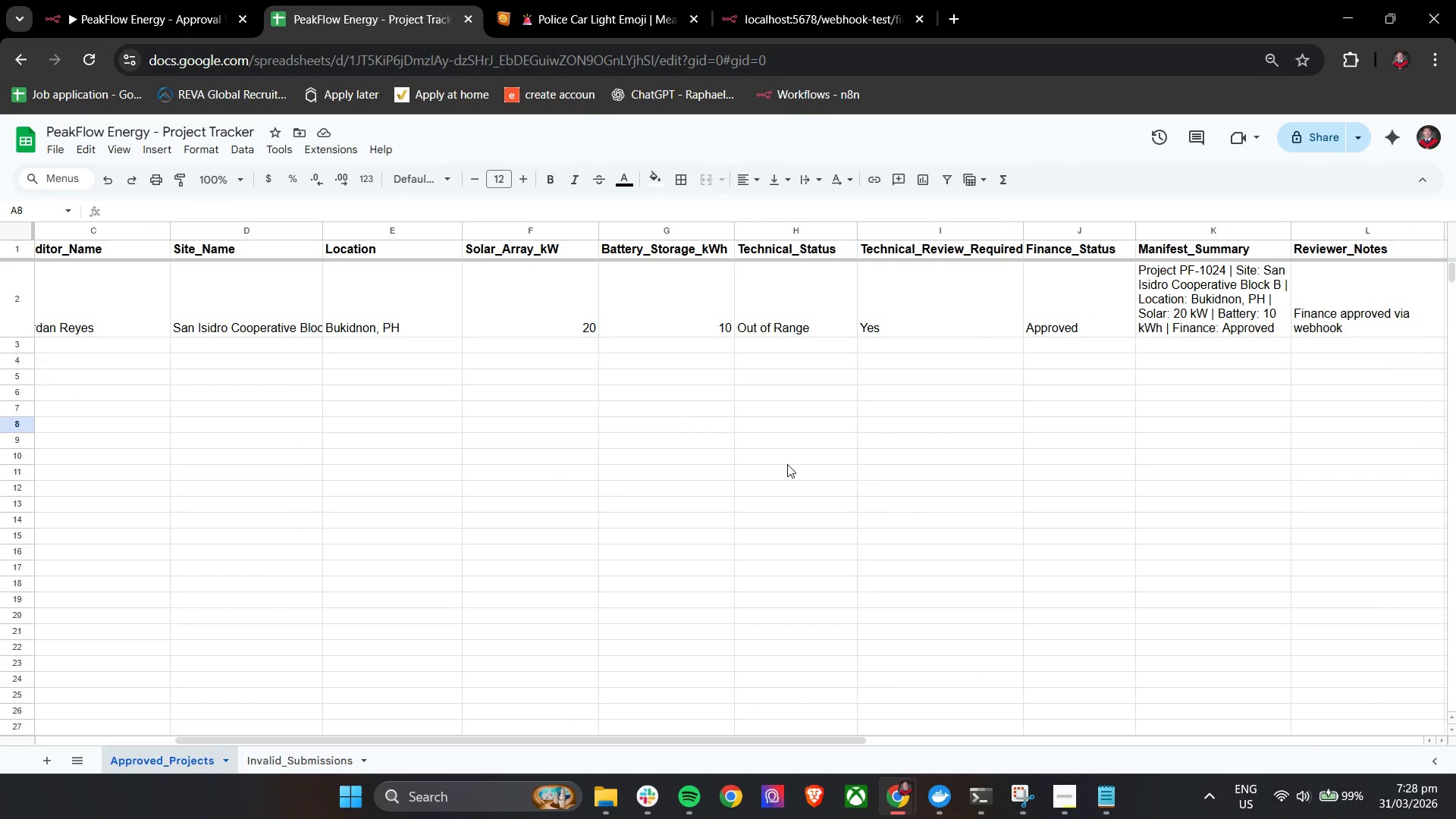 
scroll: coordinate [787, 464], scroll_direction: up, amount: 1.0
 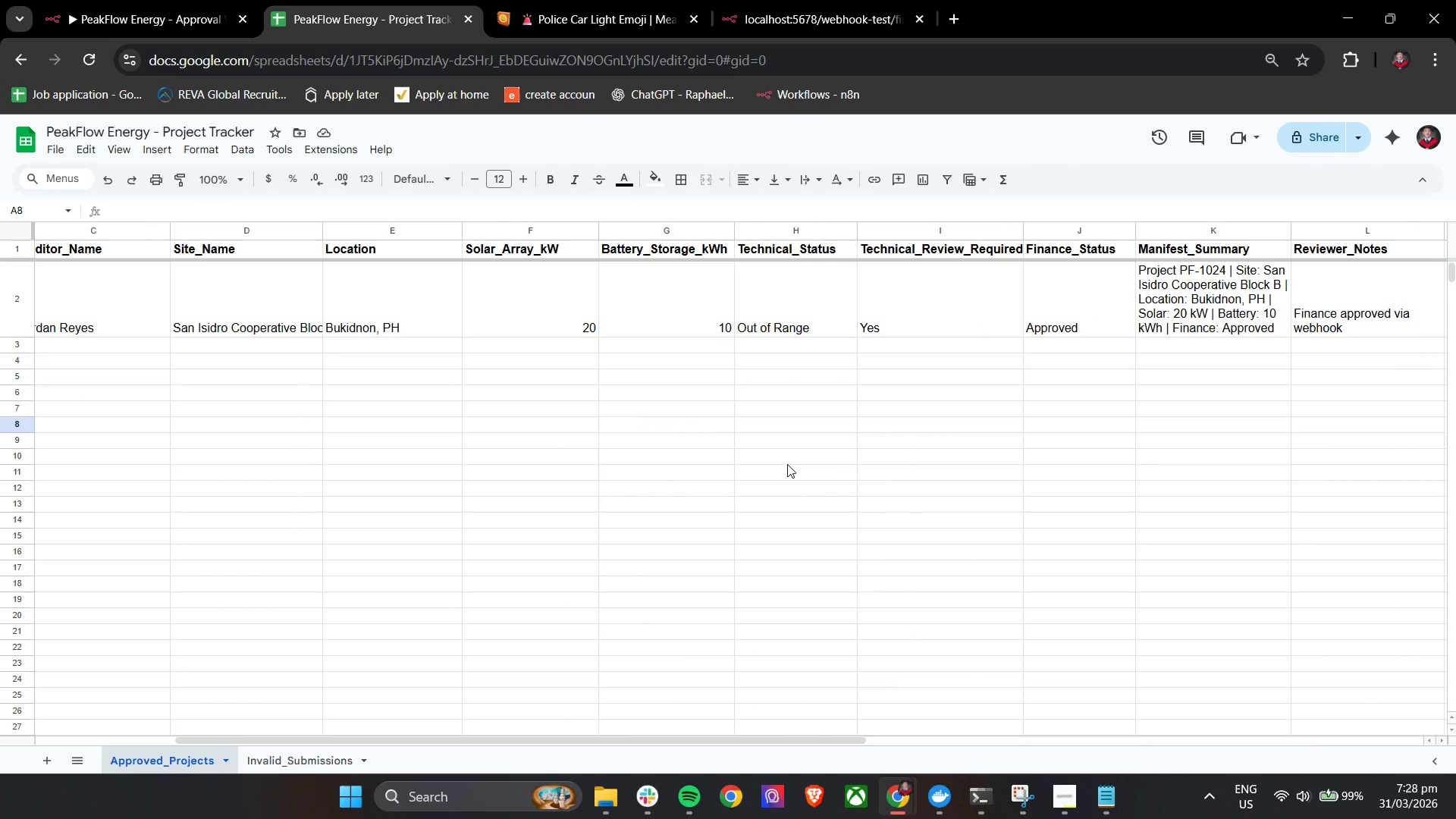 
hold_key(key=ShiftLeft, duration=0.47)
scroll: coordinate [787, 464], scroll_direction: up, amount: 1.0
 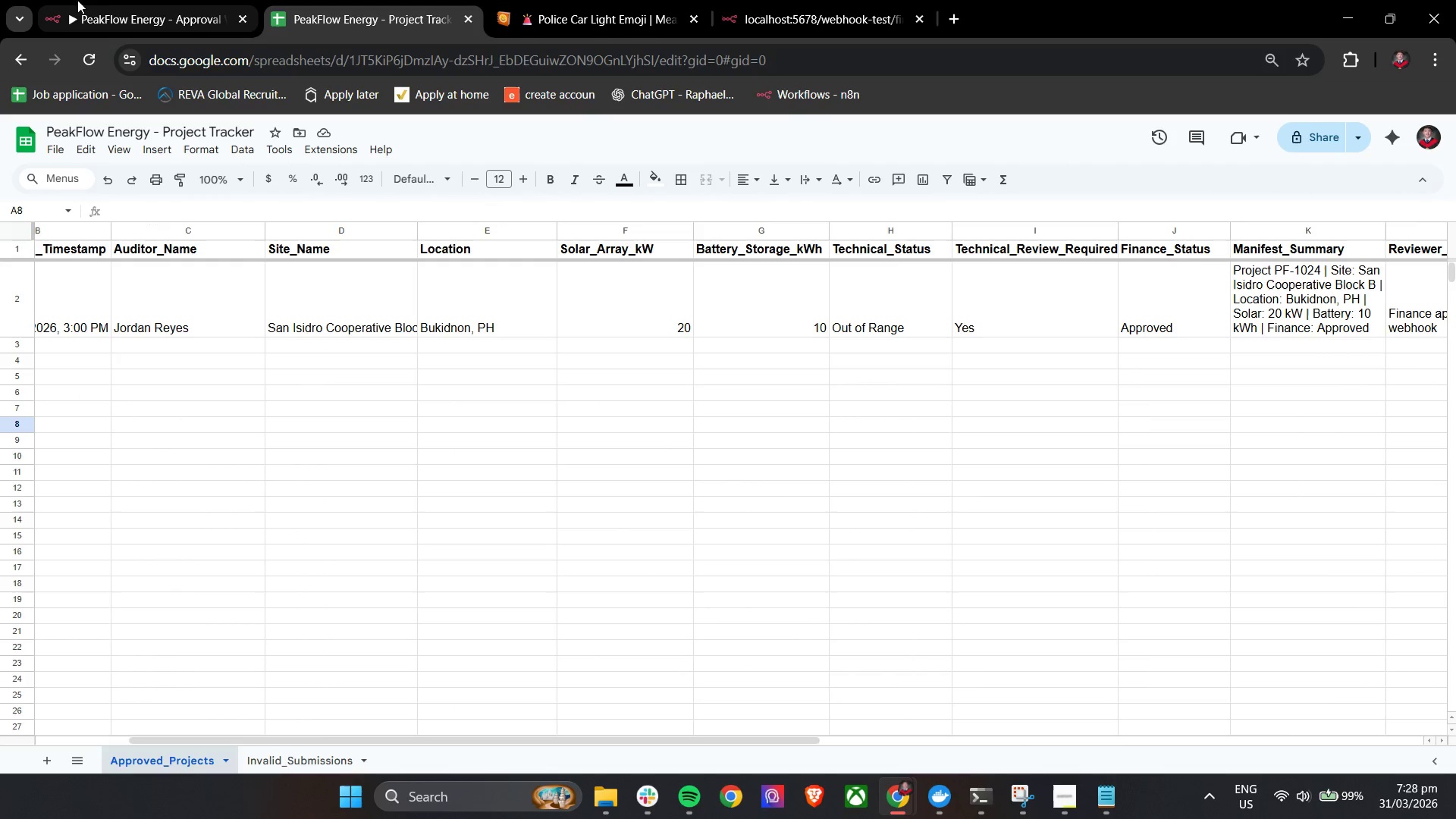 
left_click([126, 0])
 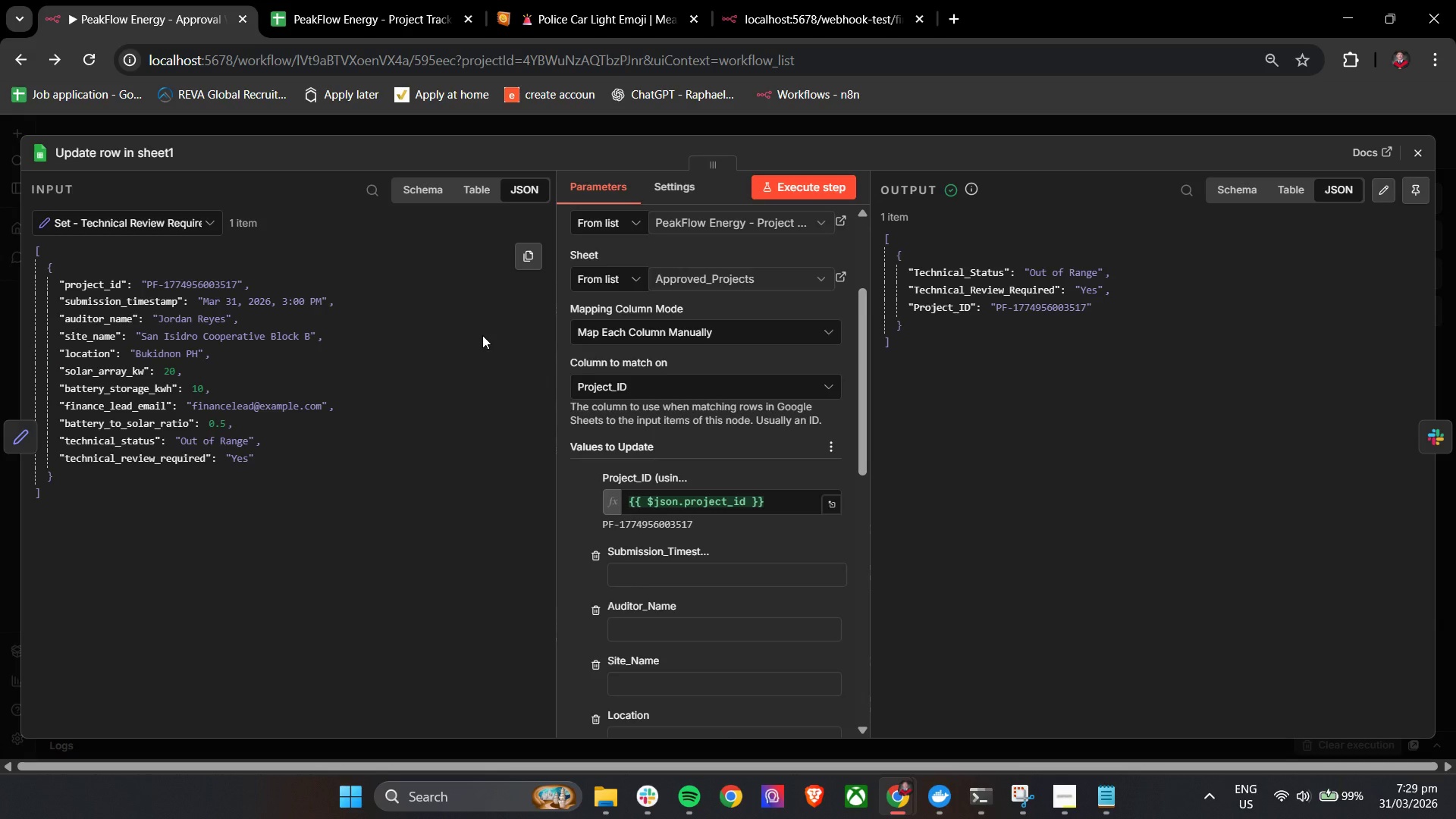 
wait(19.92)
 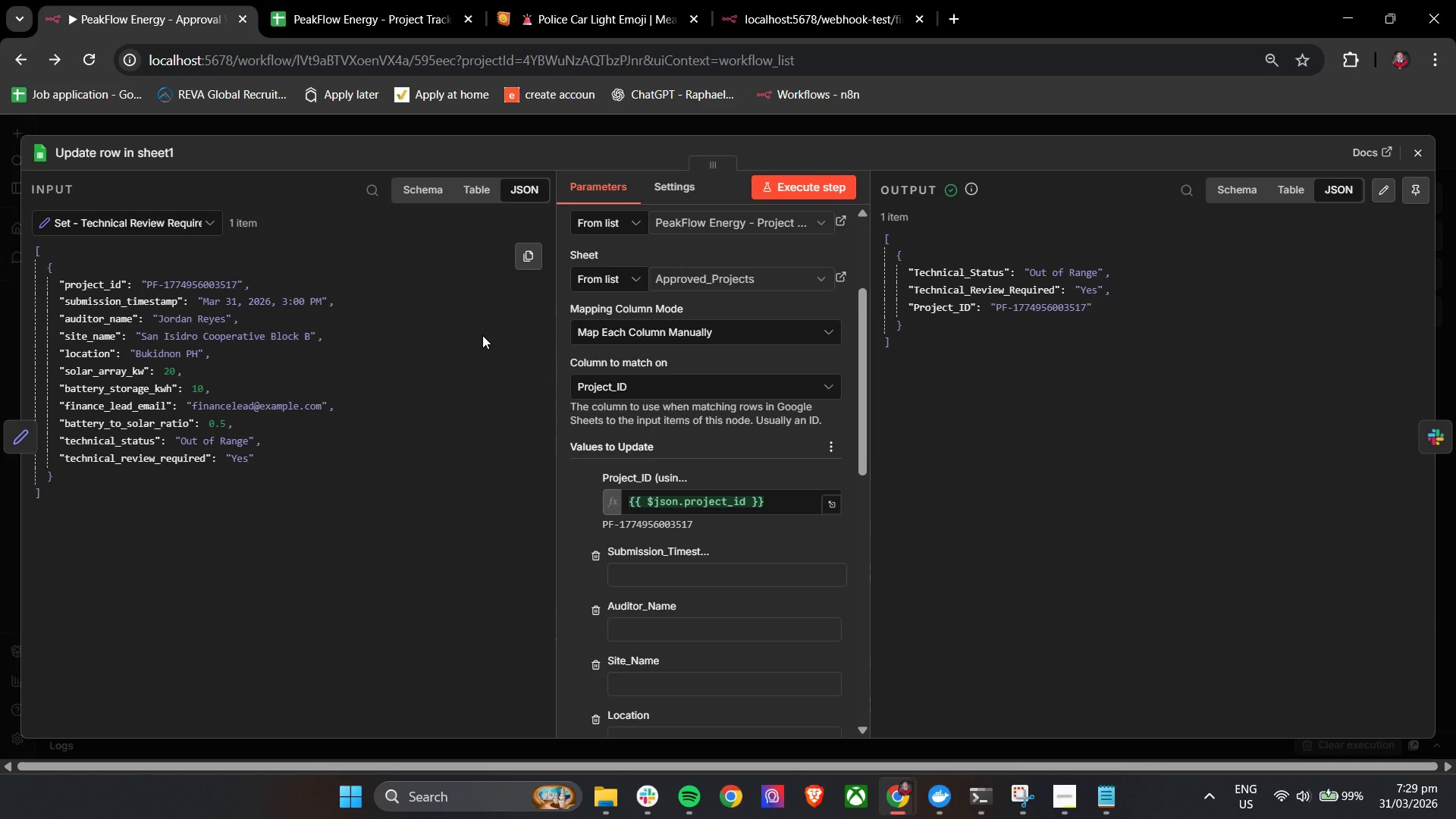 
left_click([1425, 149])
 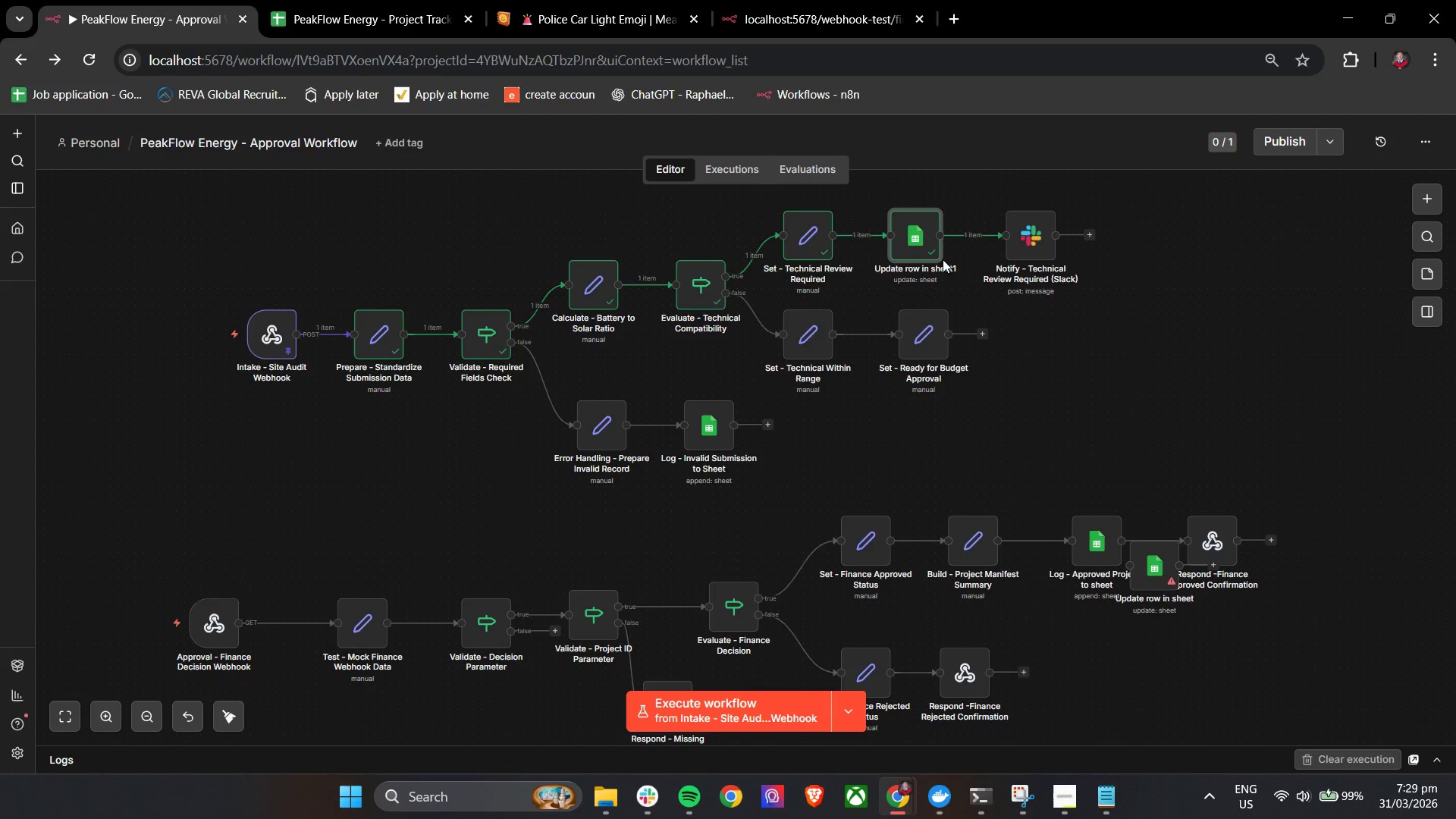 
left_click([930, 241])
 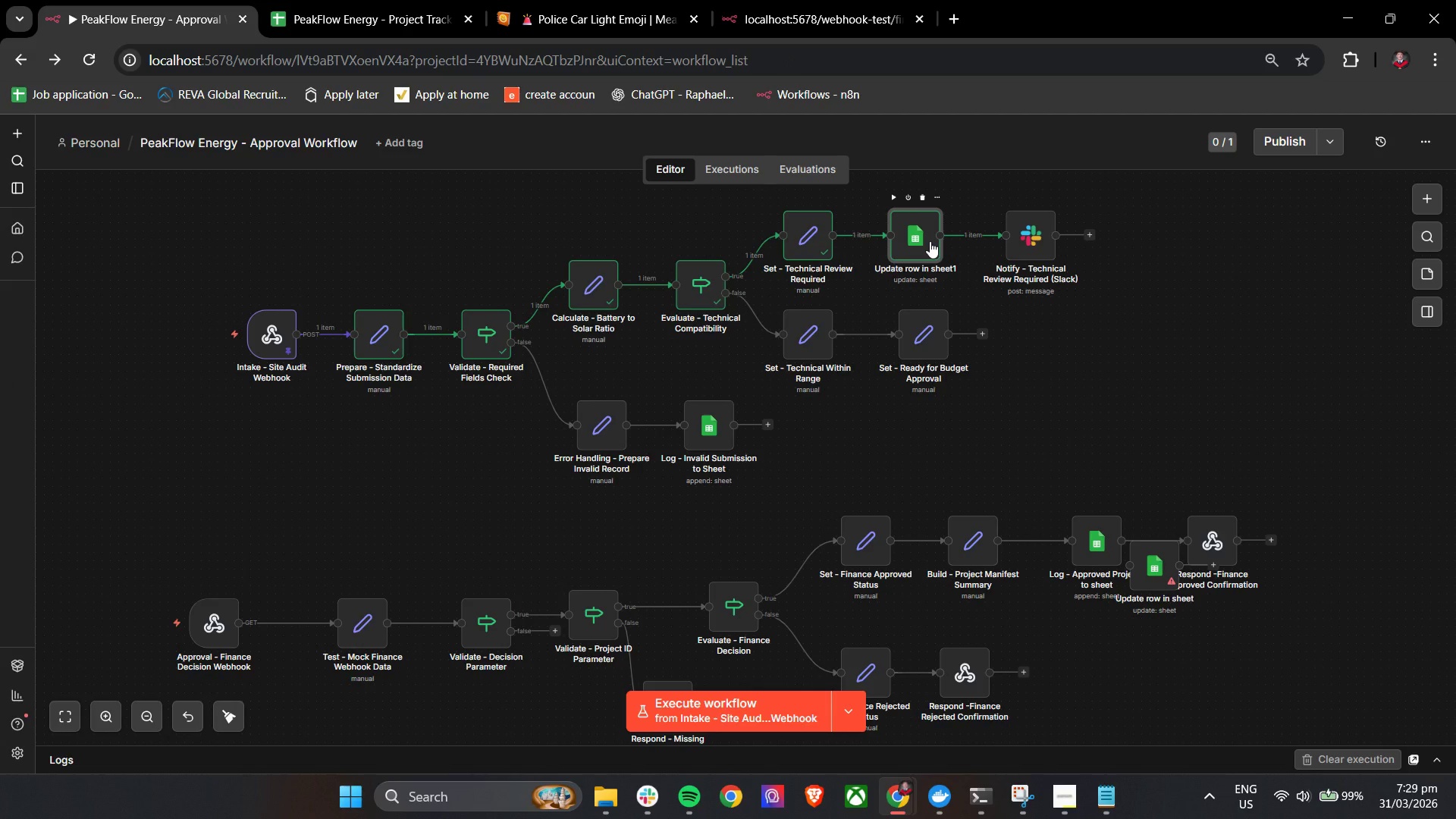 
key(Control+C)
 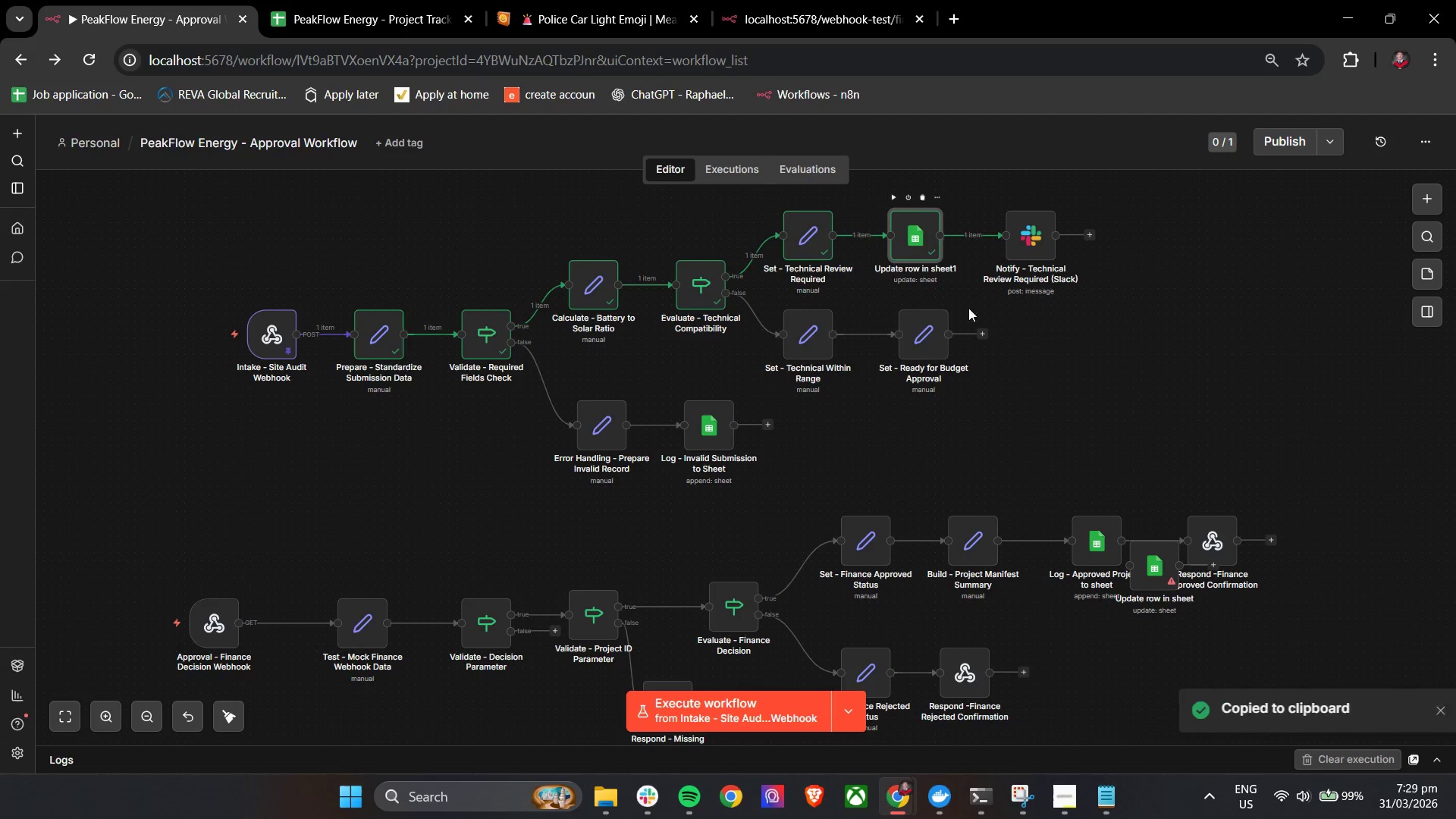 
key(Control+V)
 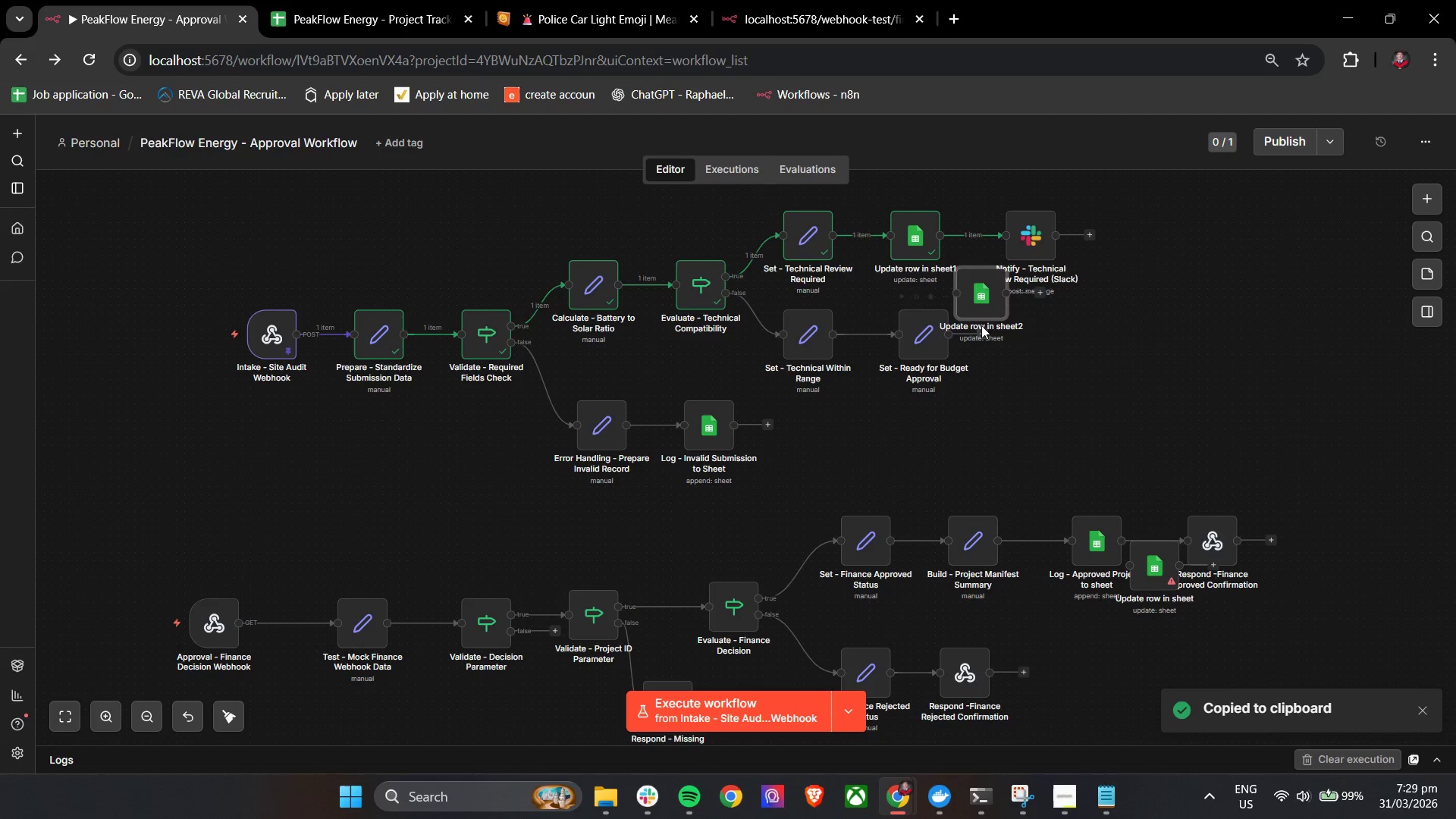 
left_click_drag(start_coordinate=[984, 295], to_coordinate=[918, 396])
 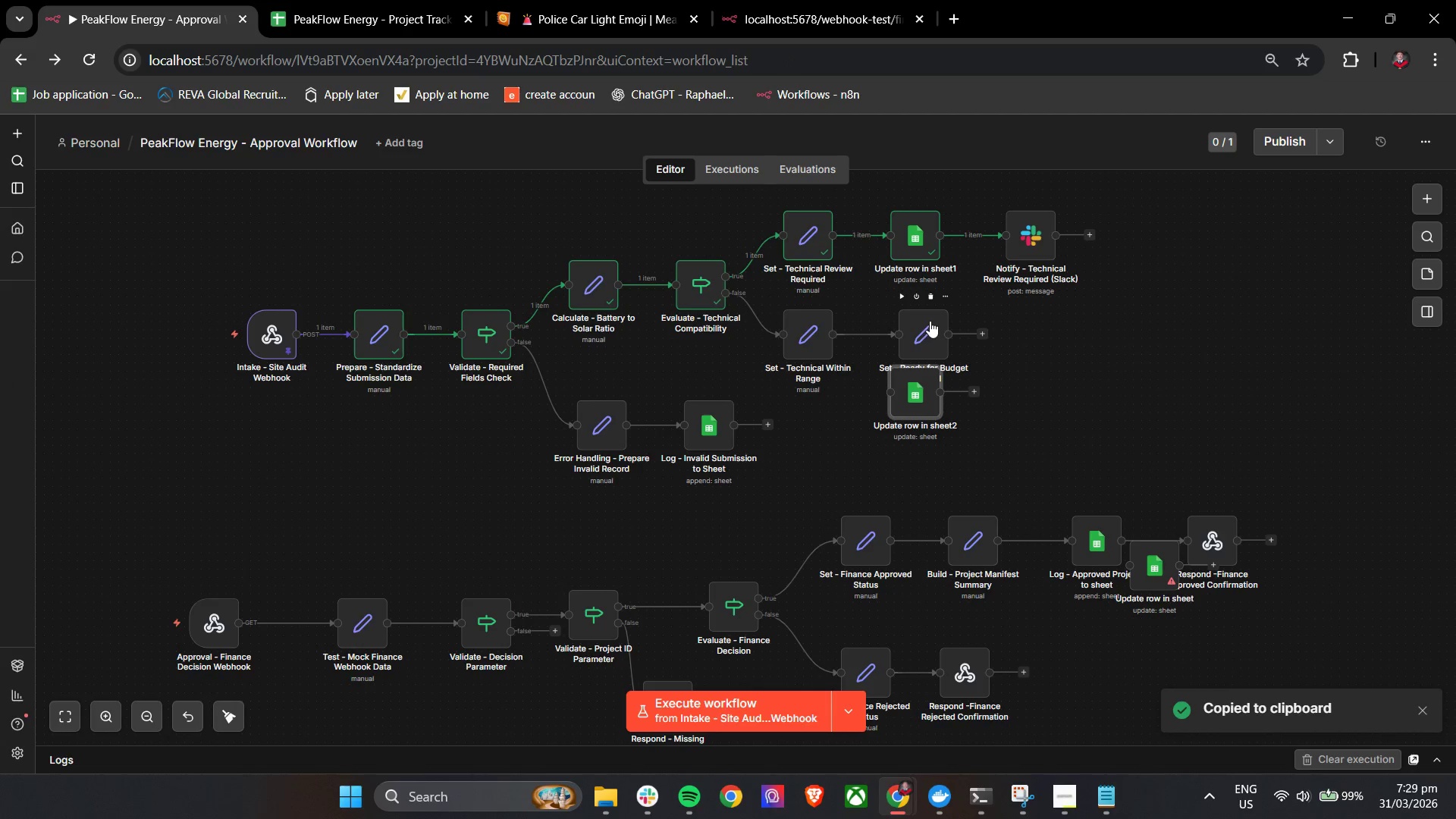 
left_click_drag(start_coordinate=[924, 325], to_coordinate=[1024, 325])
 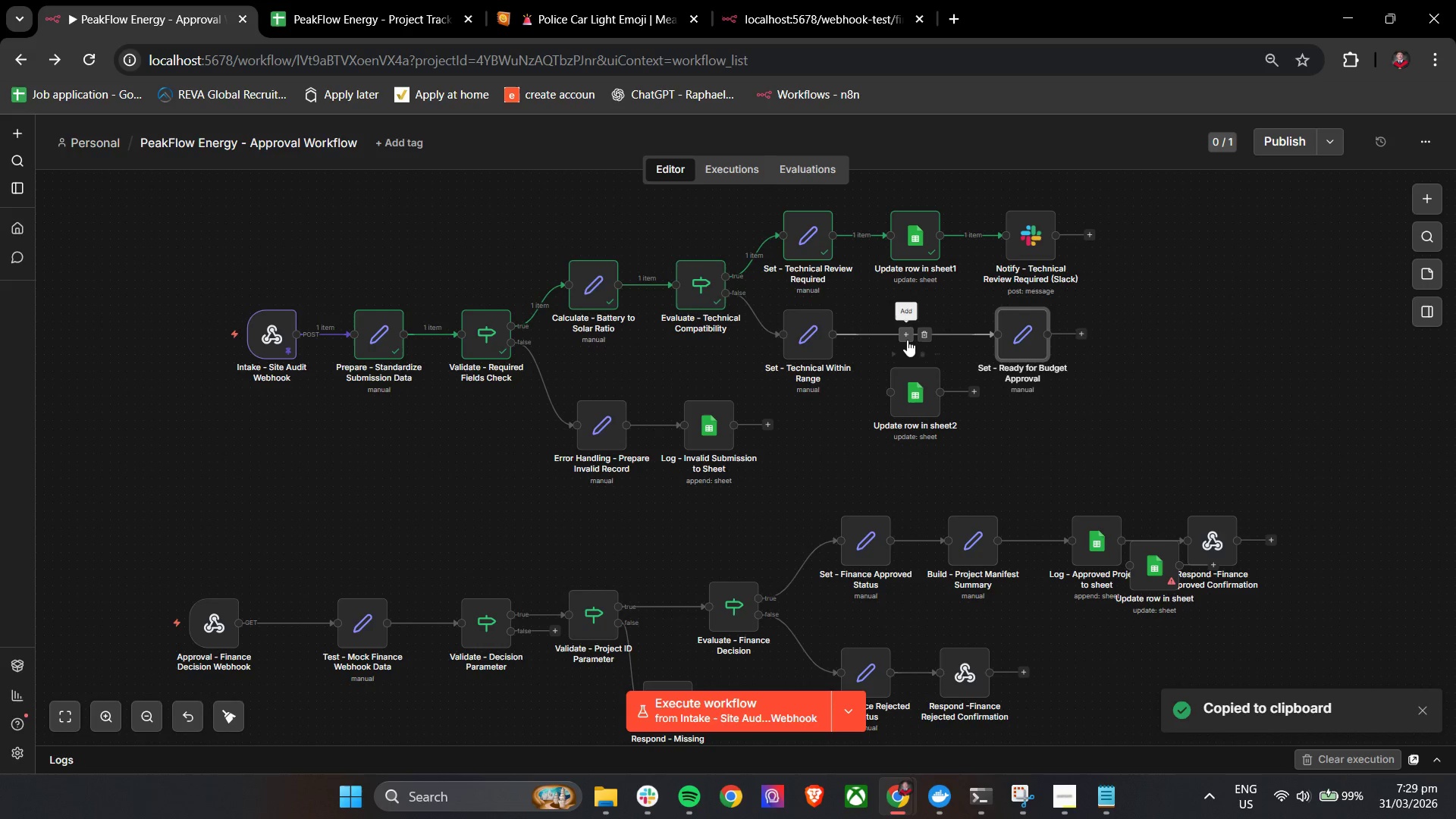 
left_click_drag(start_coordinate=[907, 339], to_coordinate=[889, 394])
 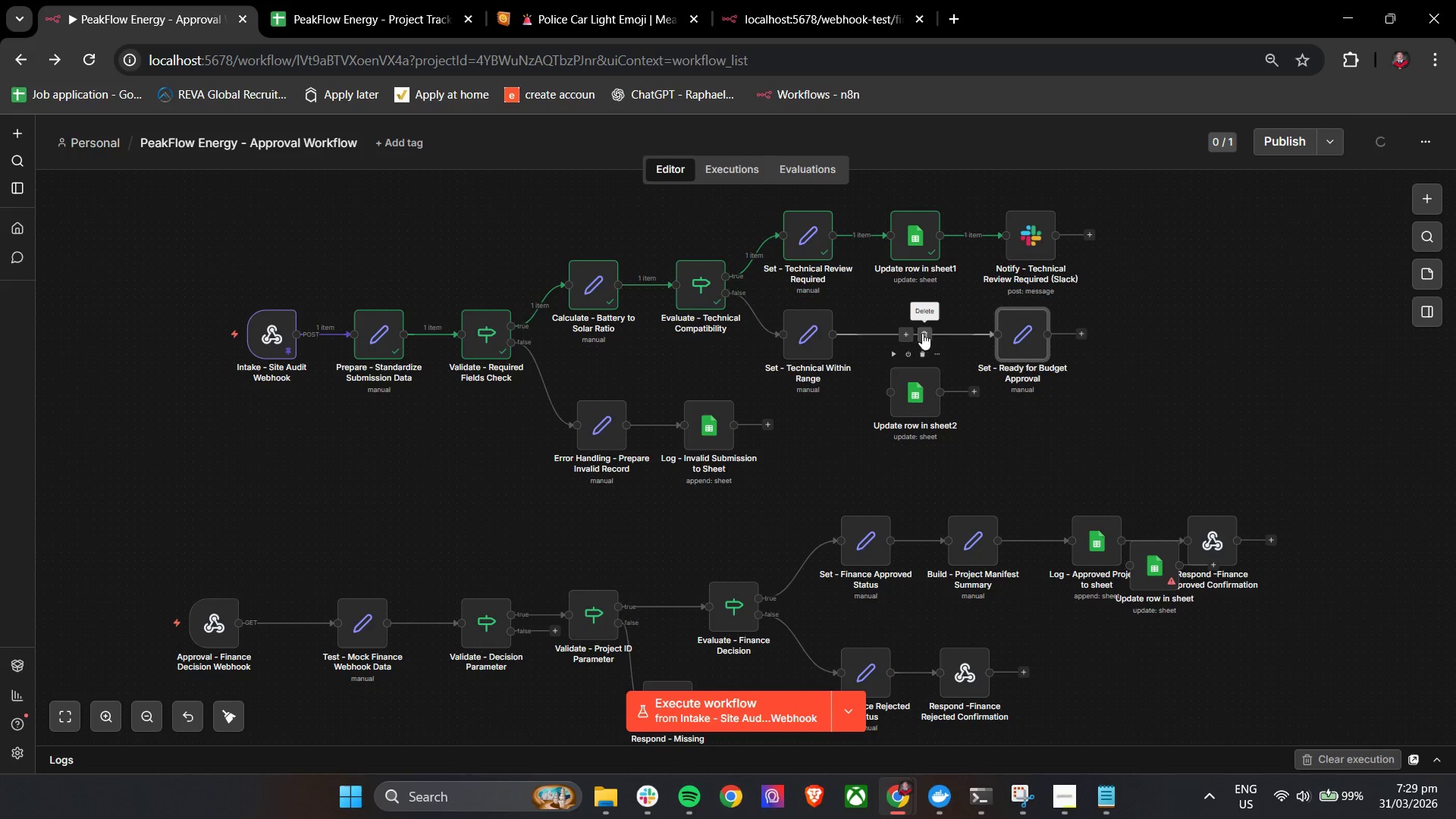 
left_click([922, 333])
 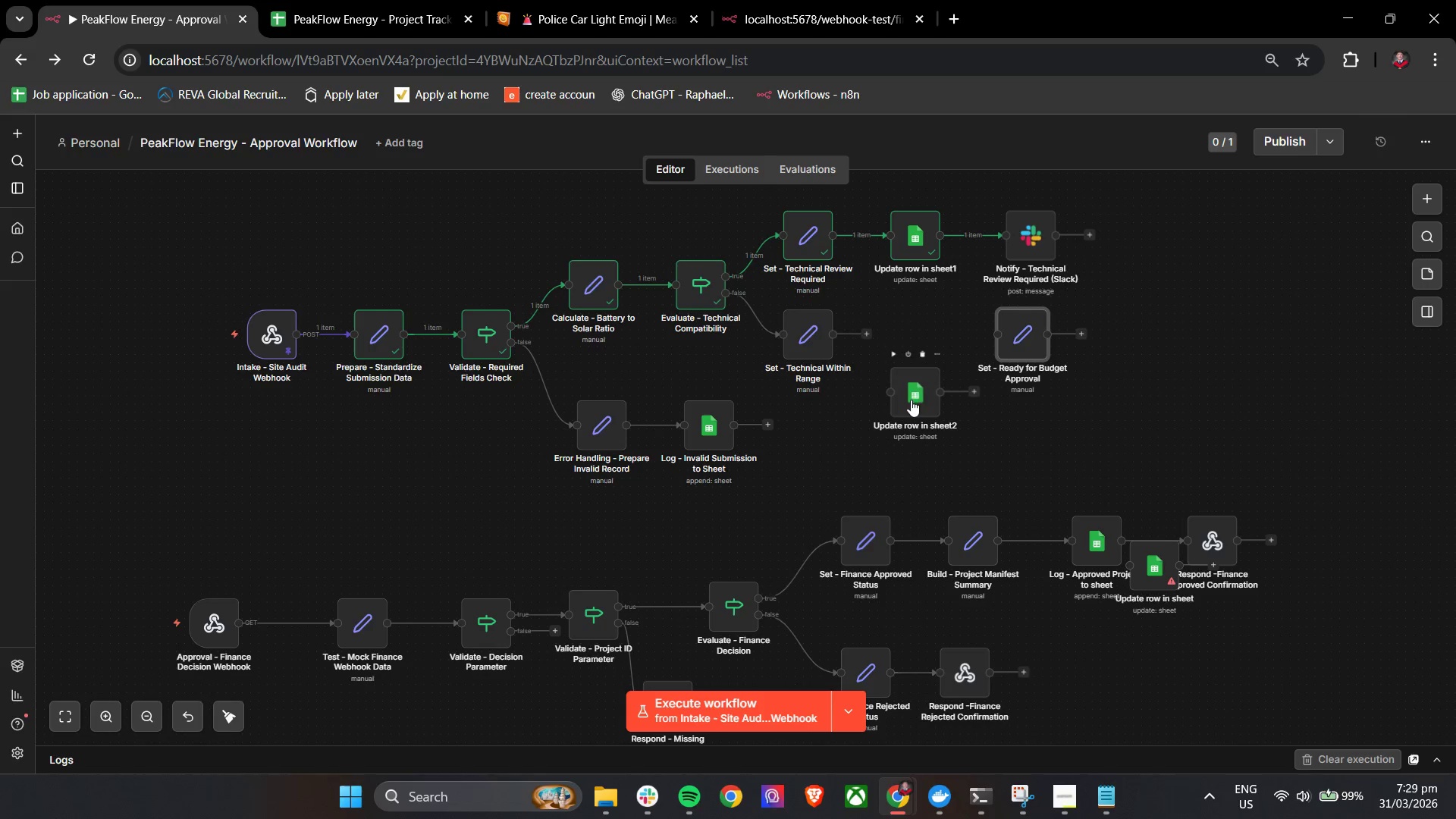 
left_click_drag(start_coordinate=[909, 401], to_coordinate=[910, 346])
 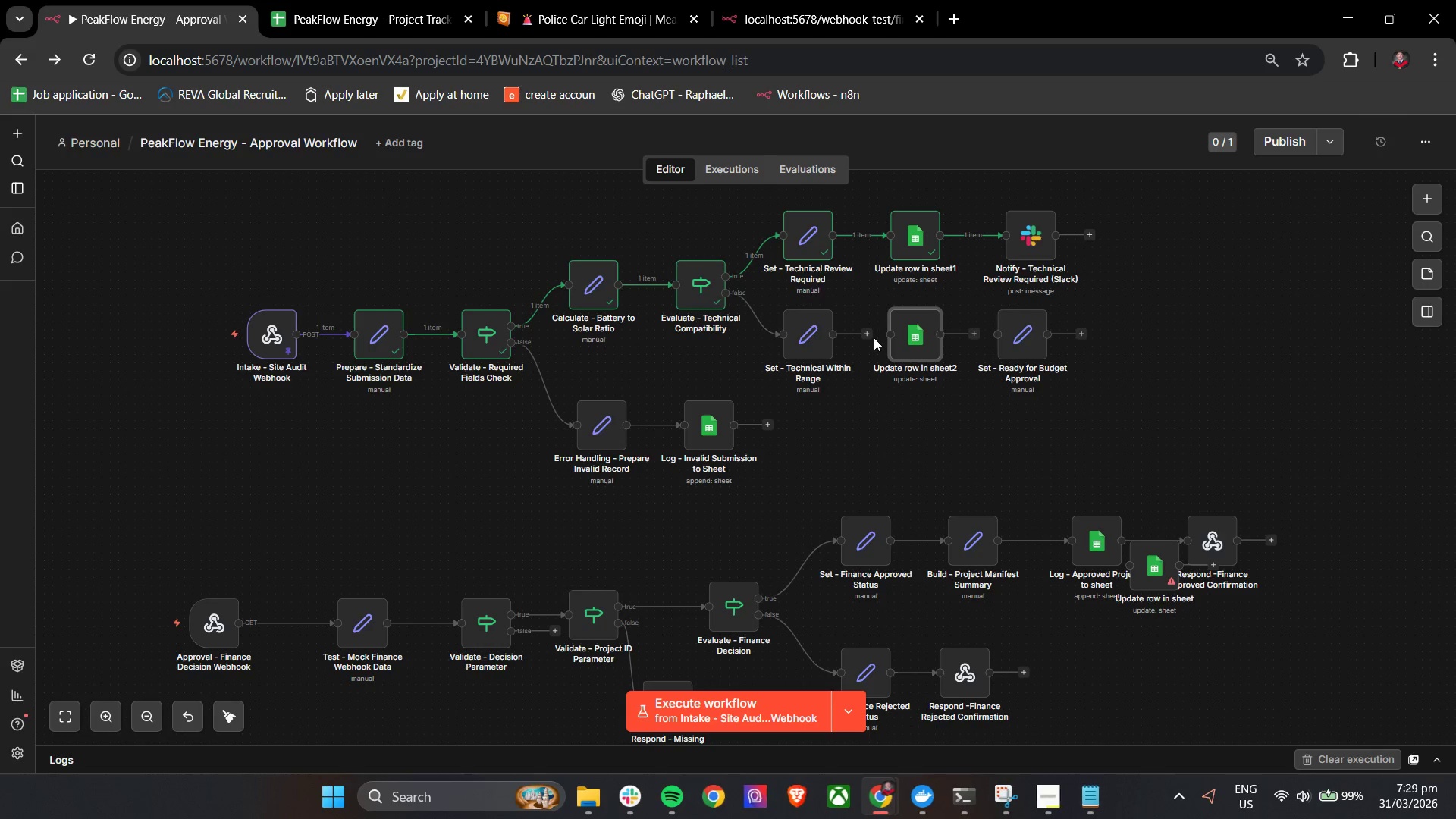 
left_click_drag(start_coordinate=[869, 334], to_coordinate=[896, 337])
 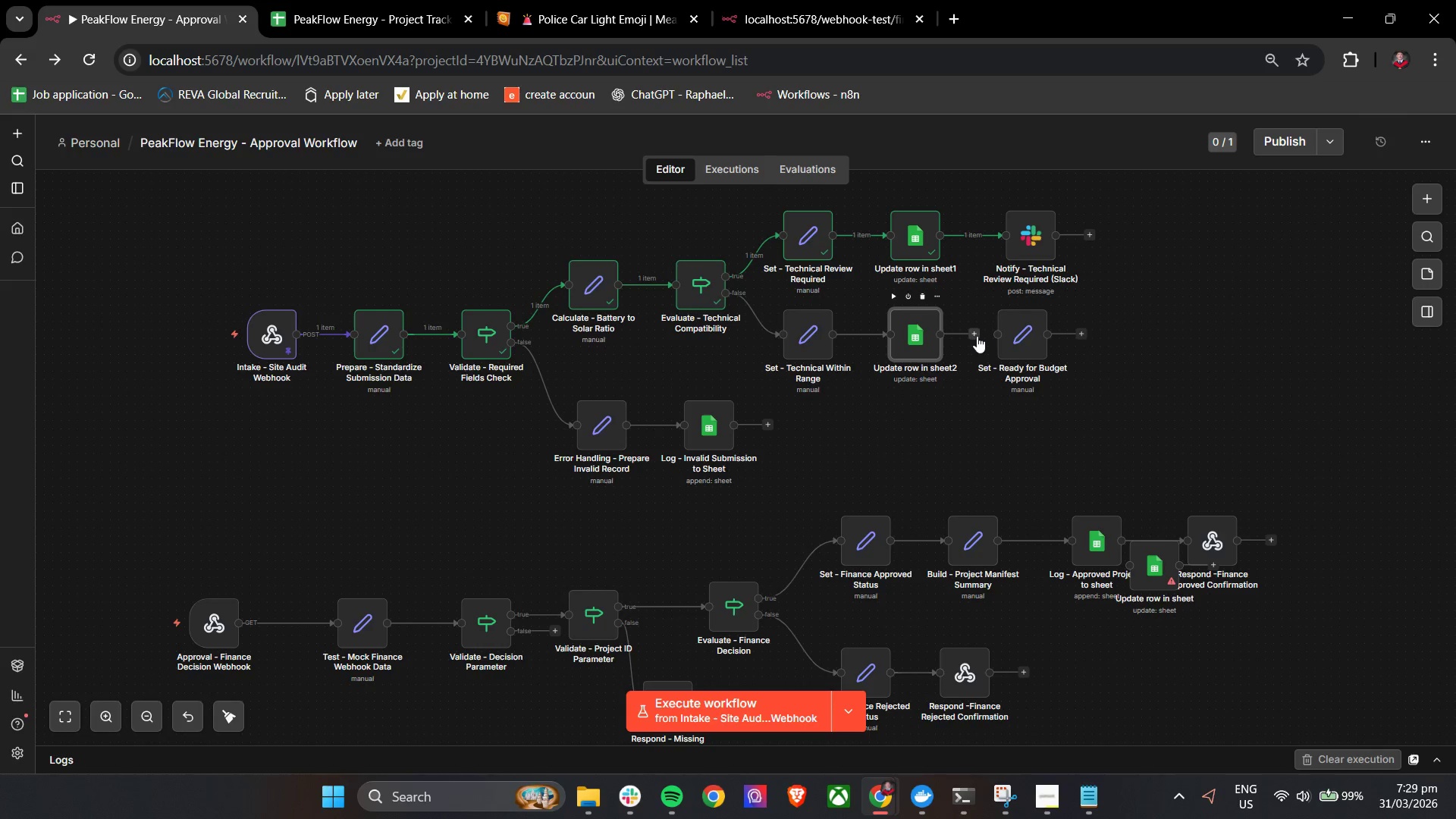 
left_click_drag(start_coordinate=[979, 336], to_coordinate=[1008, 336])
 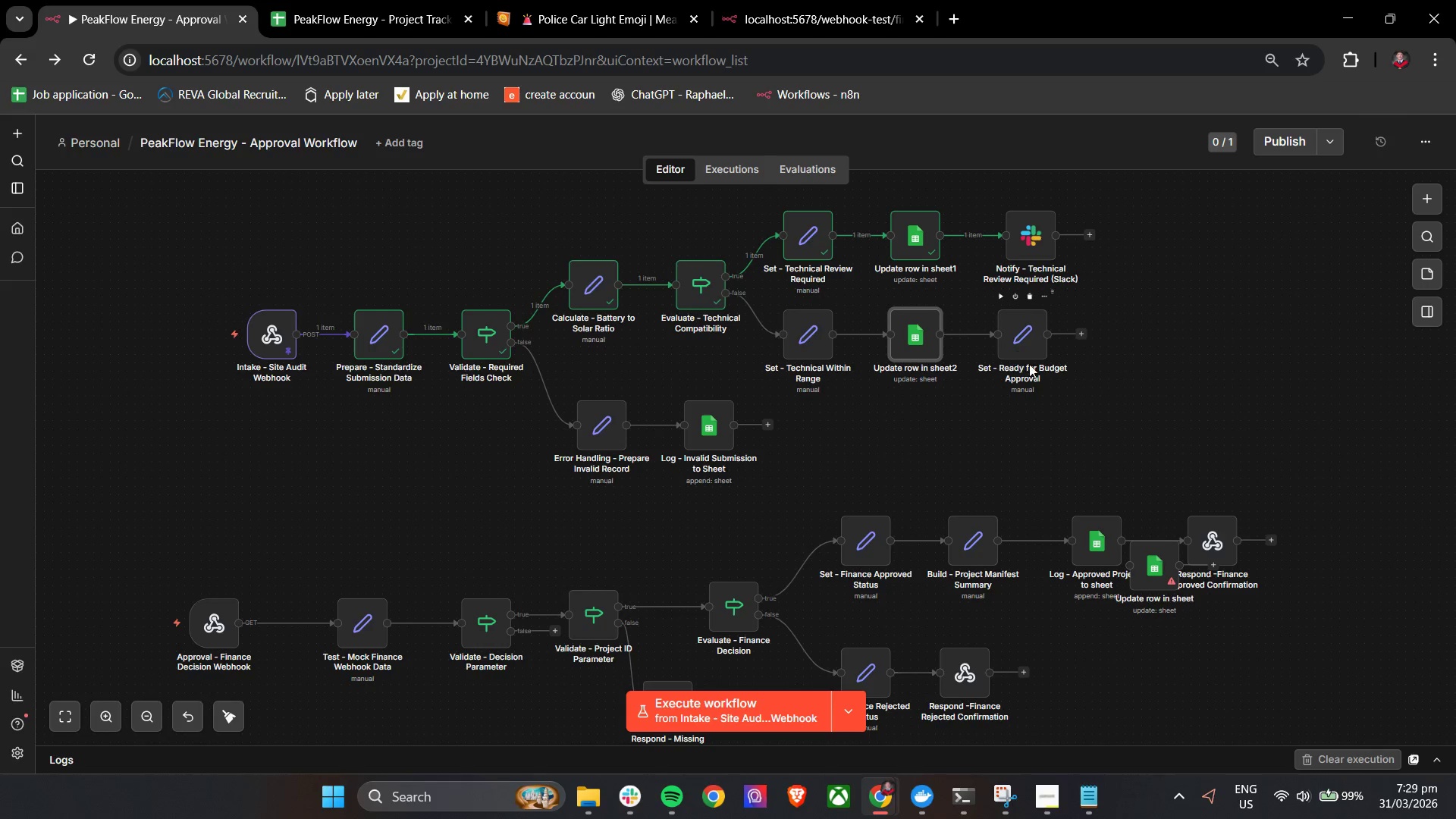 
hold_key(key=ControlLeft, duration=0.53)
scroll: coordinate [1045, 337], scroll_direction: up, amount: 5.0
 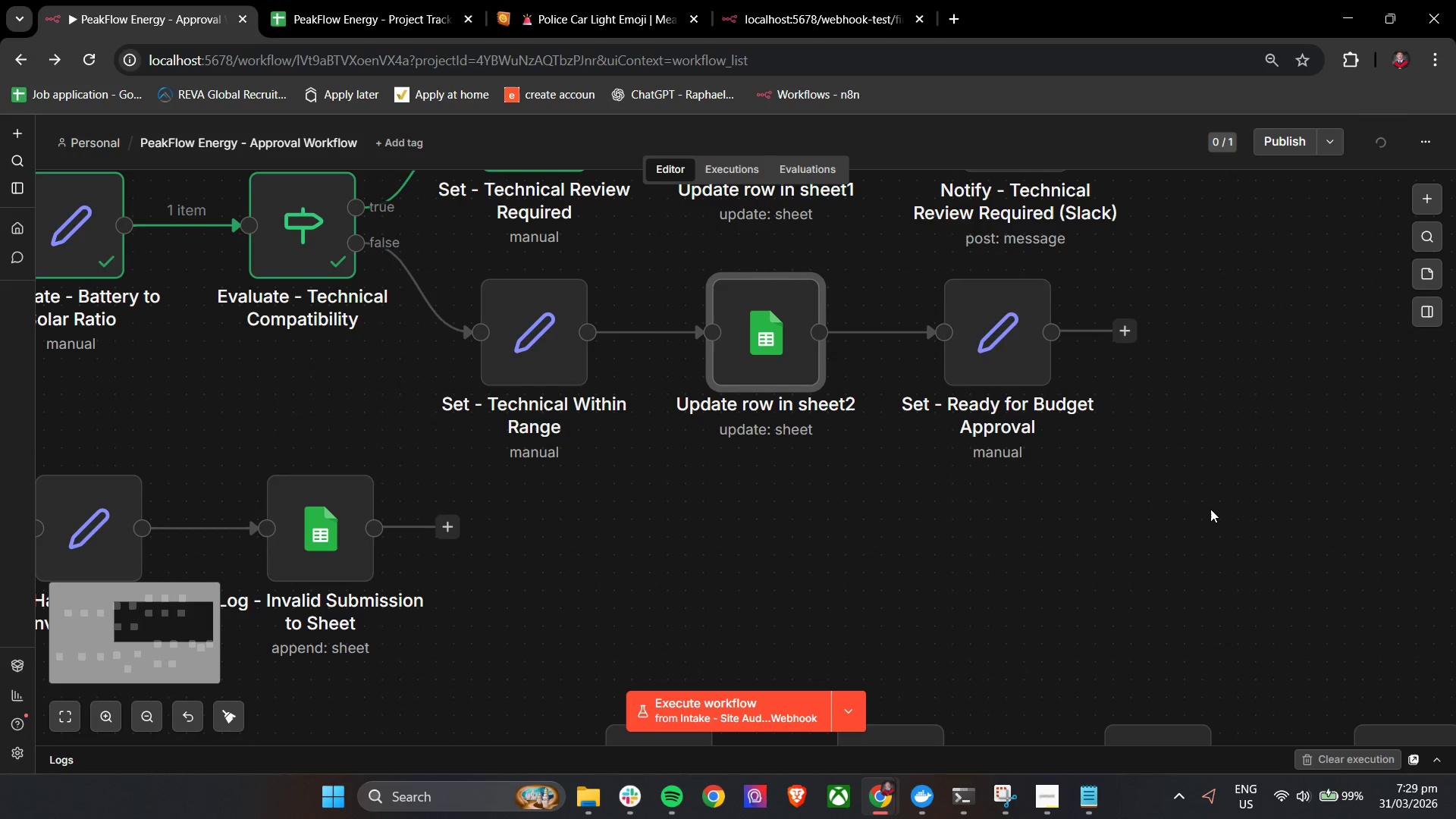 
hold_key(key=ControlLeft, duration=0.53)
scroll: coordinate [1210, 509], scroll_direction: down, amount: 2.0
 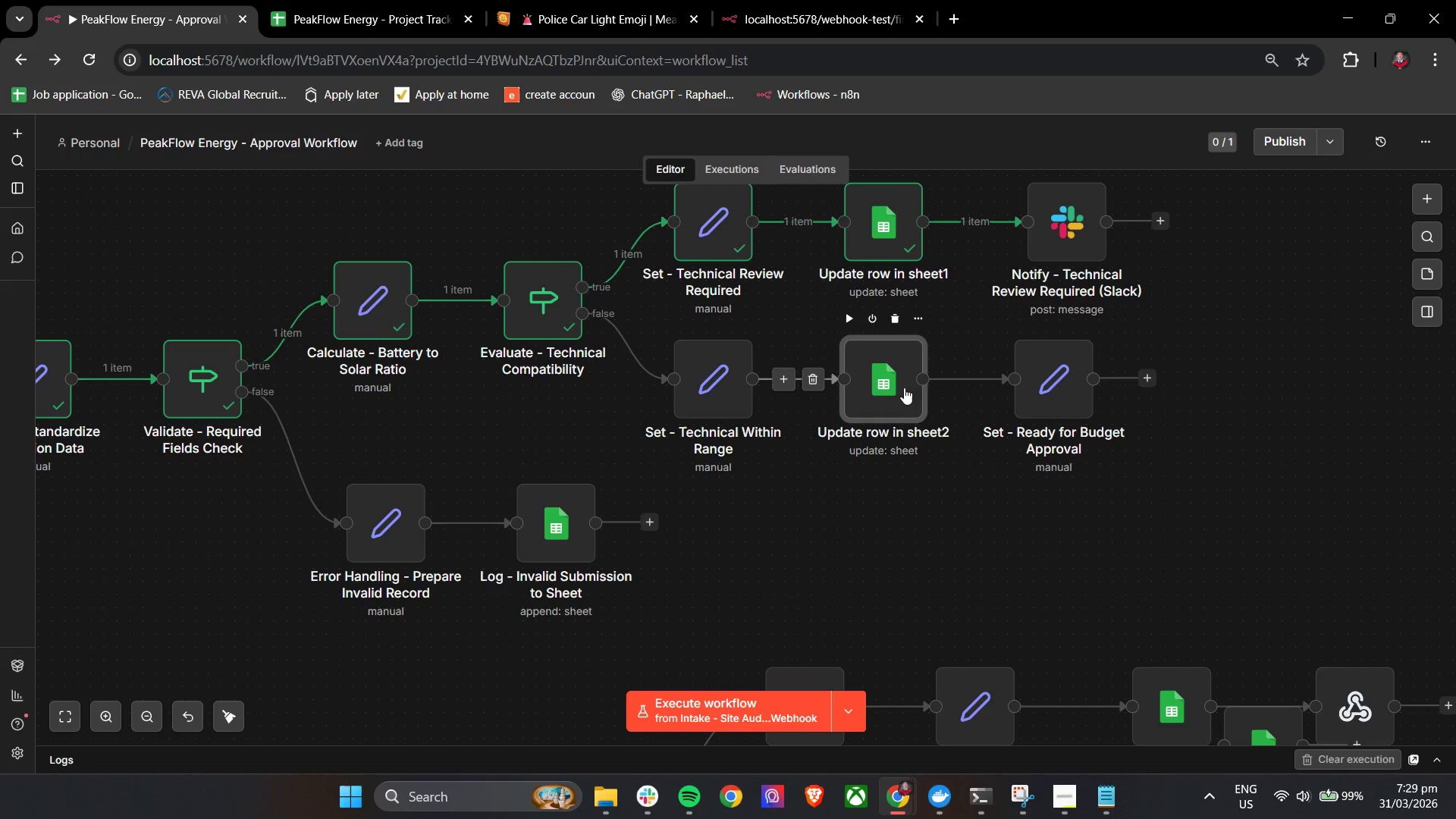 
double_click([877, 384])
 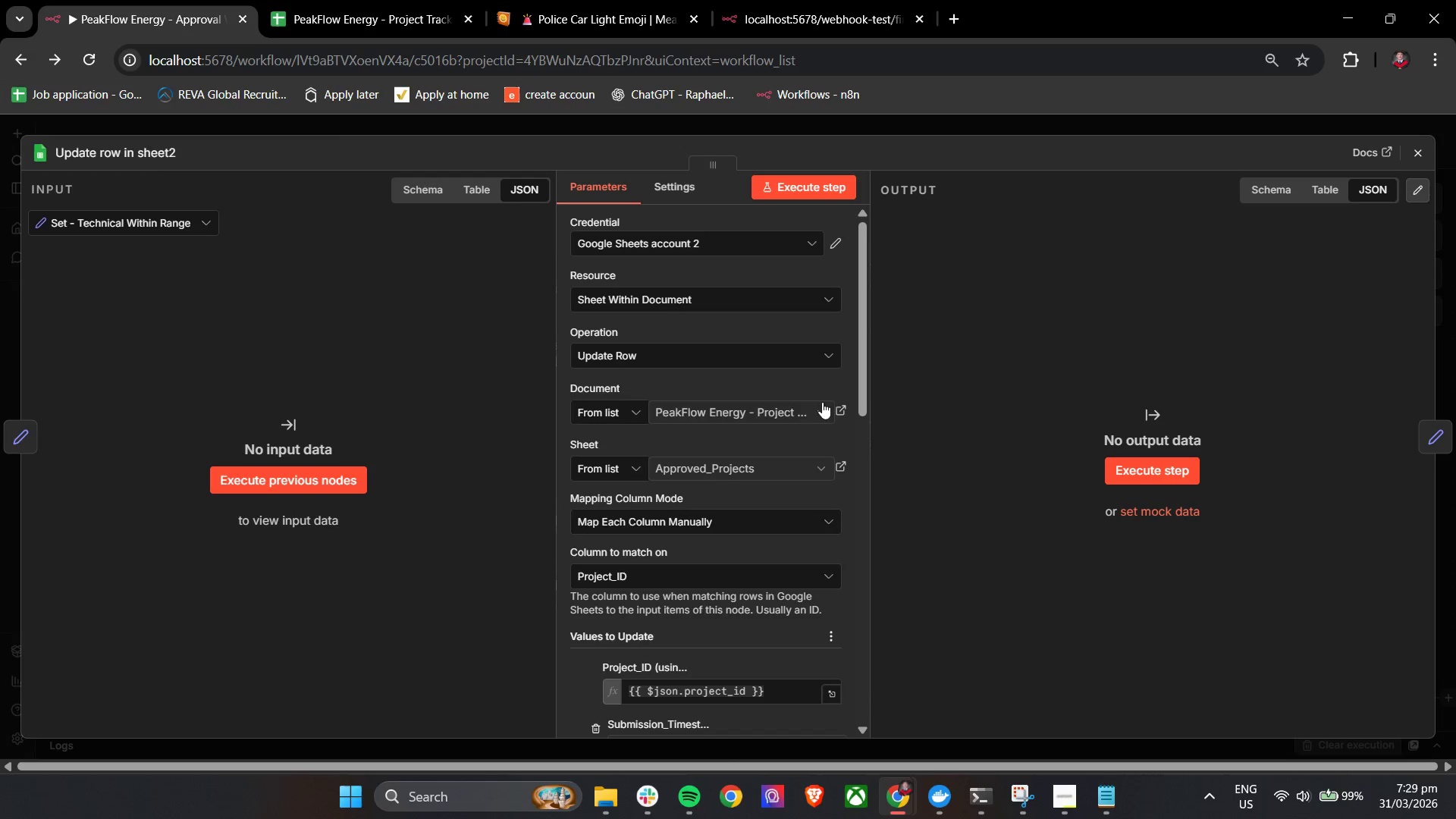 
scroll: coordinate [675, 431], scroll_direction: down, amount: 4.0
 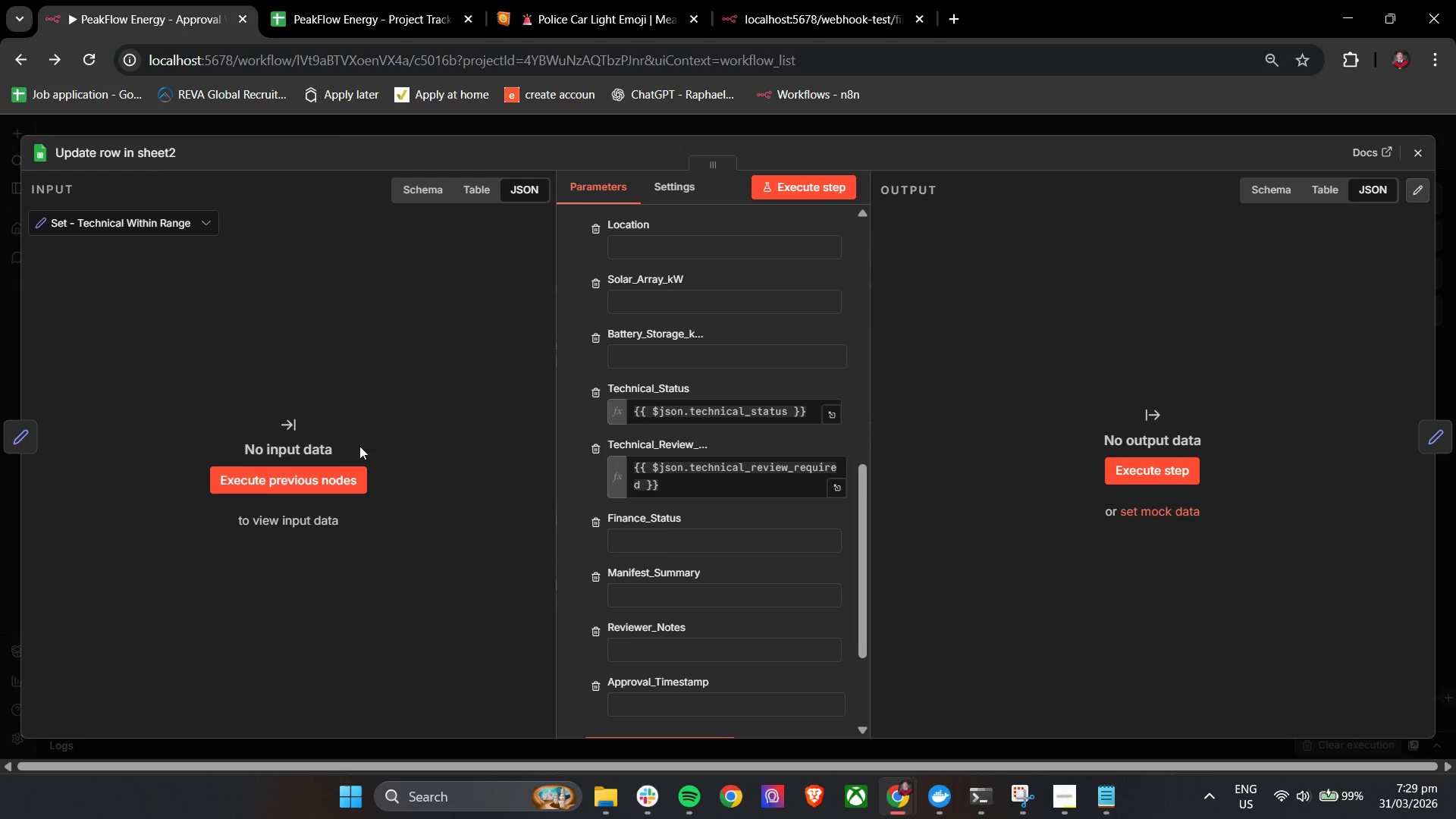 
left_click([316, 483])
 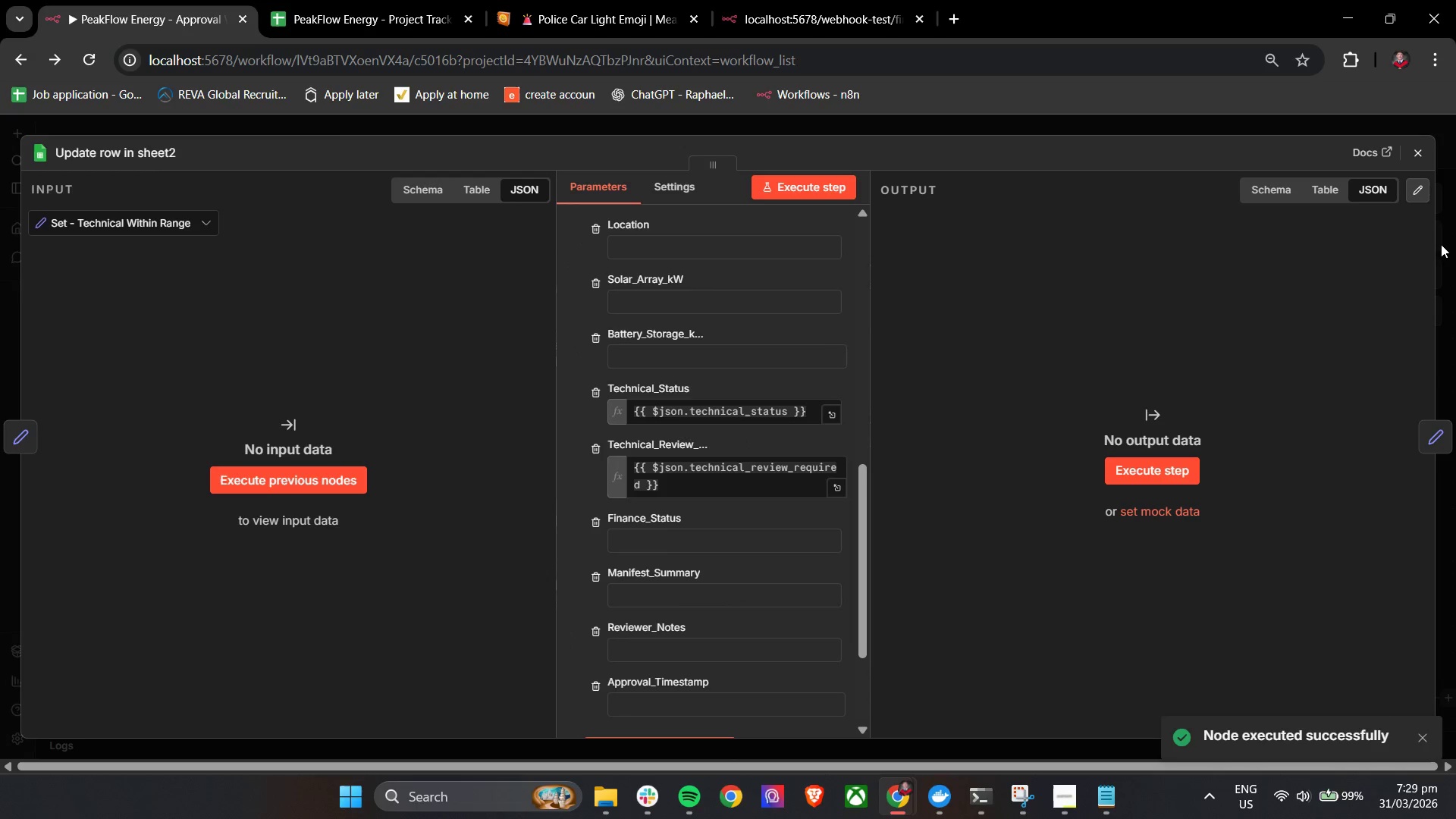 
left_click([1401, 148])
 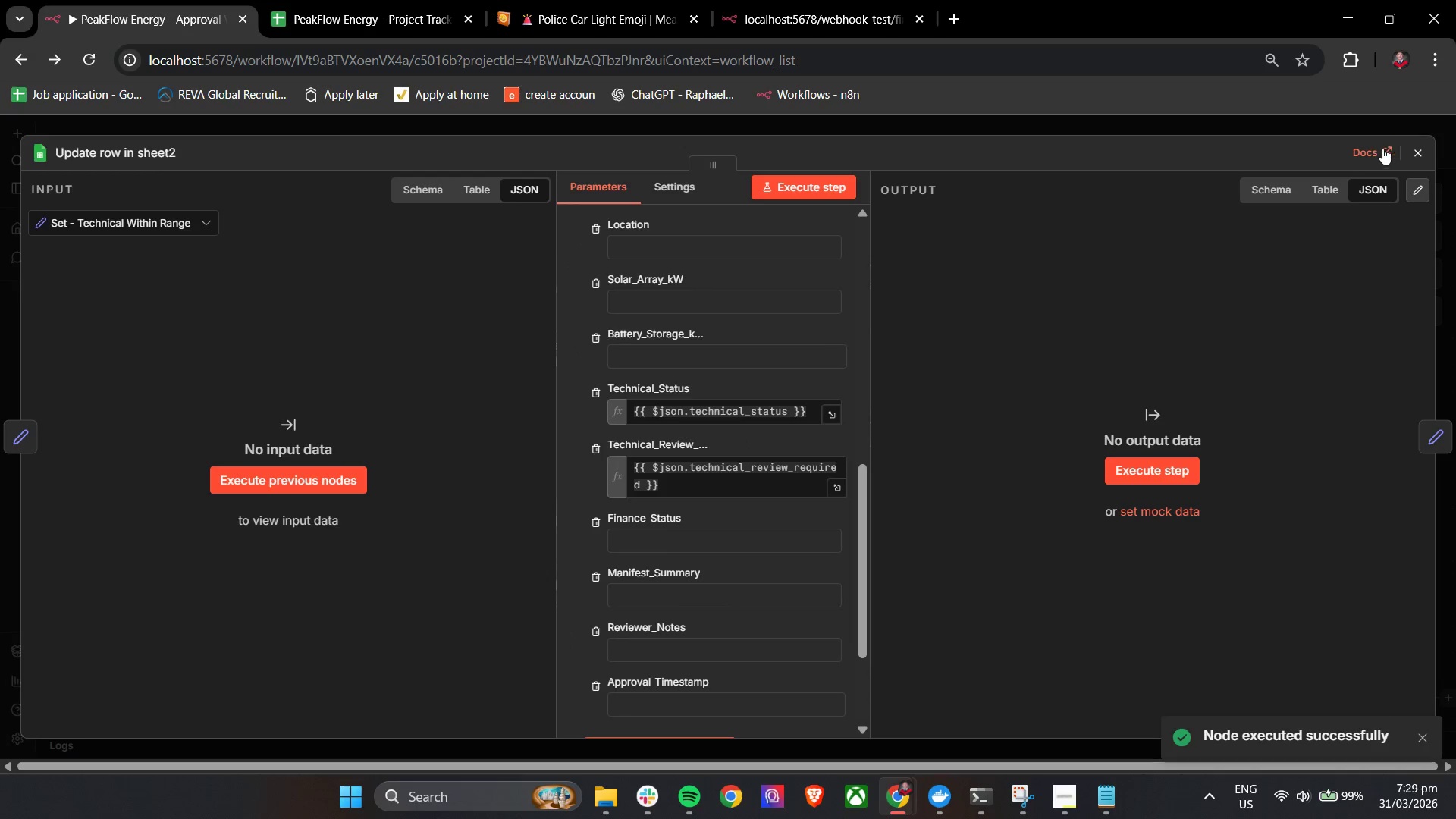 
left_click([1420, 148])
 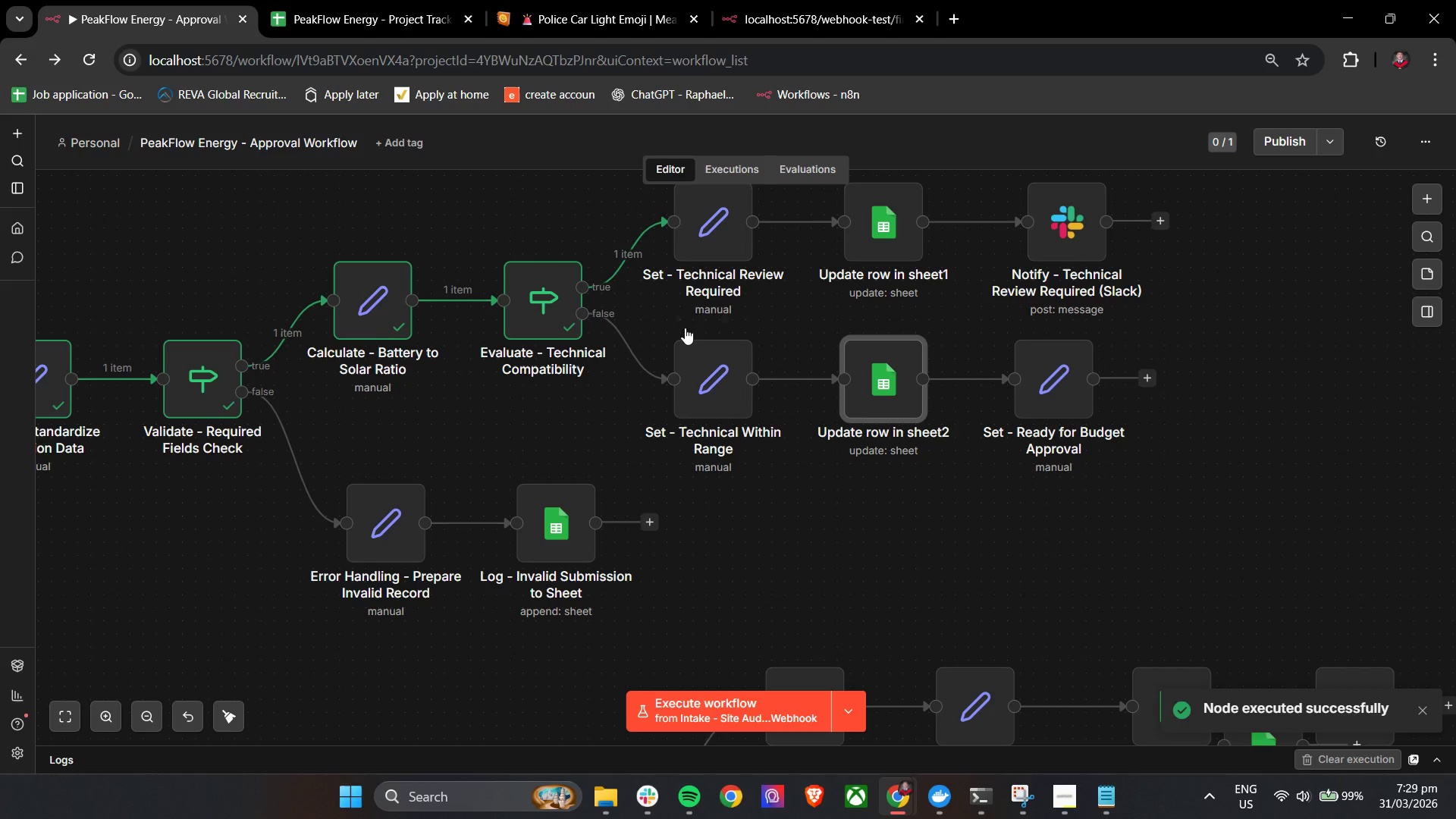 
left_click([686, 325])
 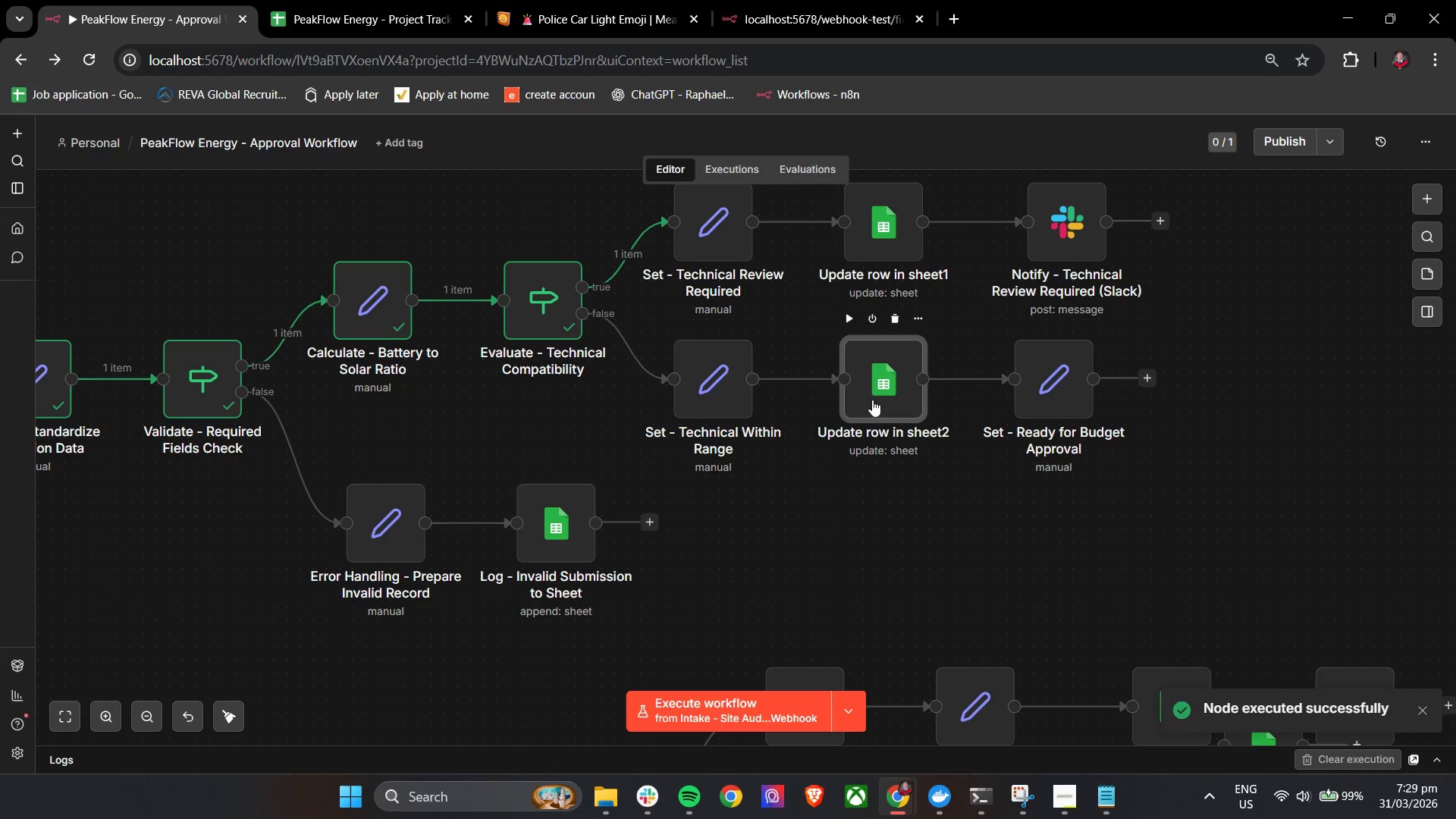 
double_click([873, 399])
 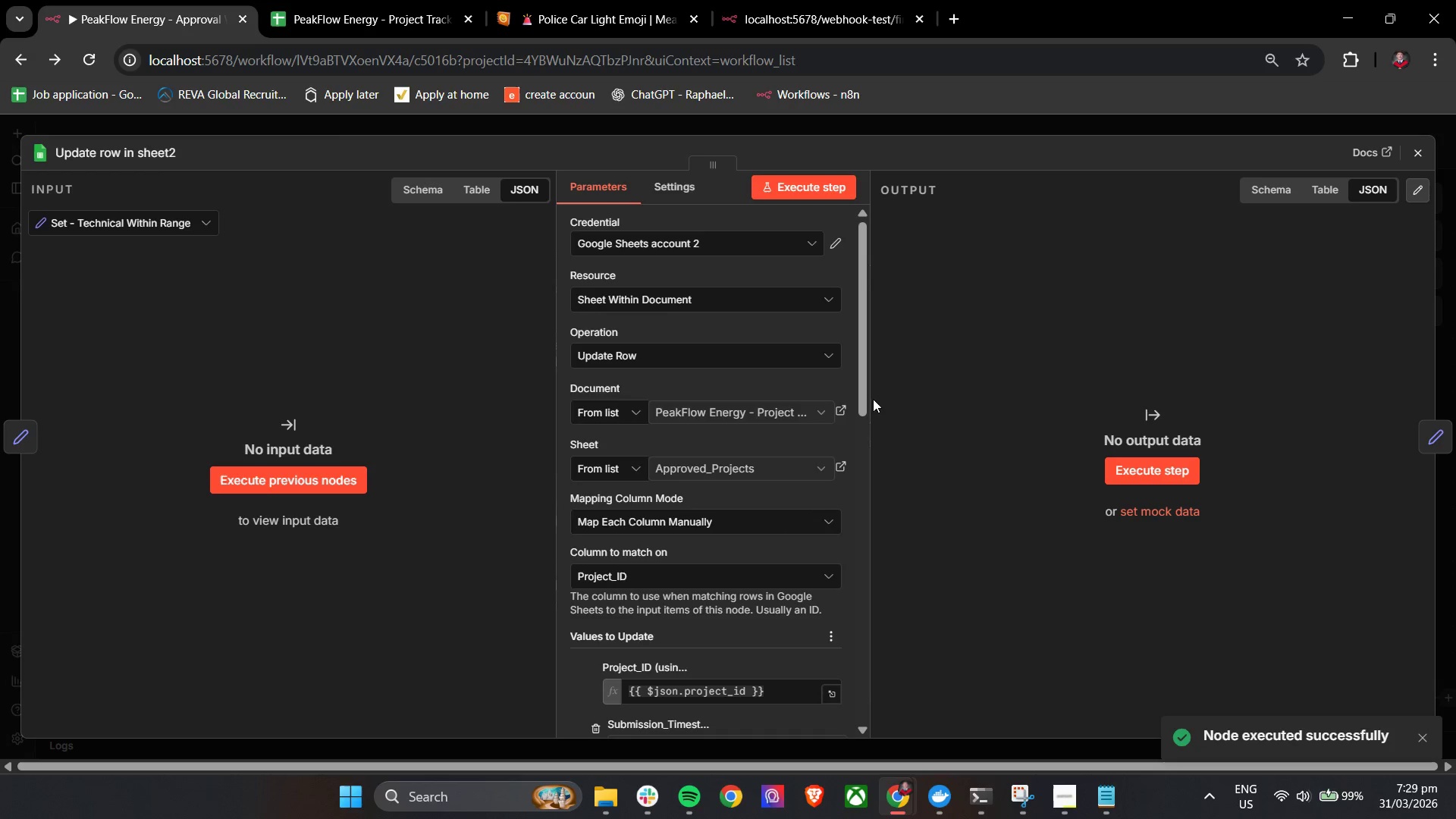 
scroll: coordinate [728, 459], scroll_direction: down, amount: 6.0
 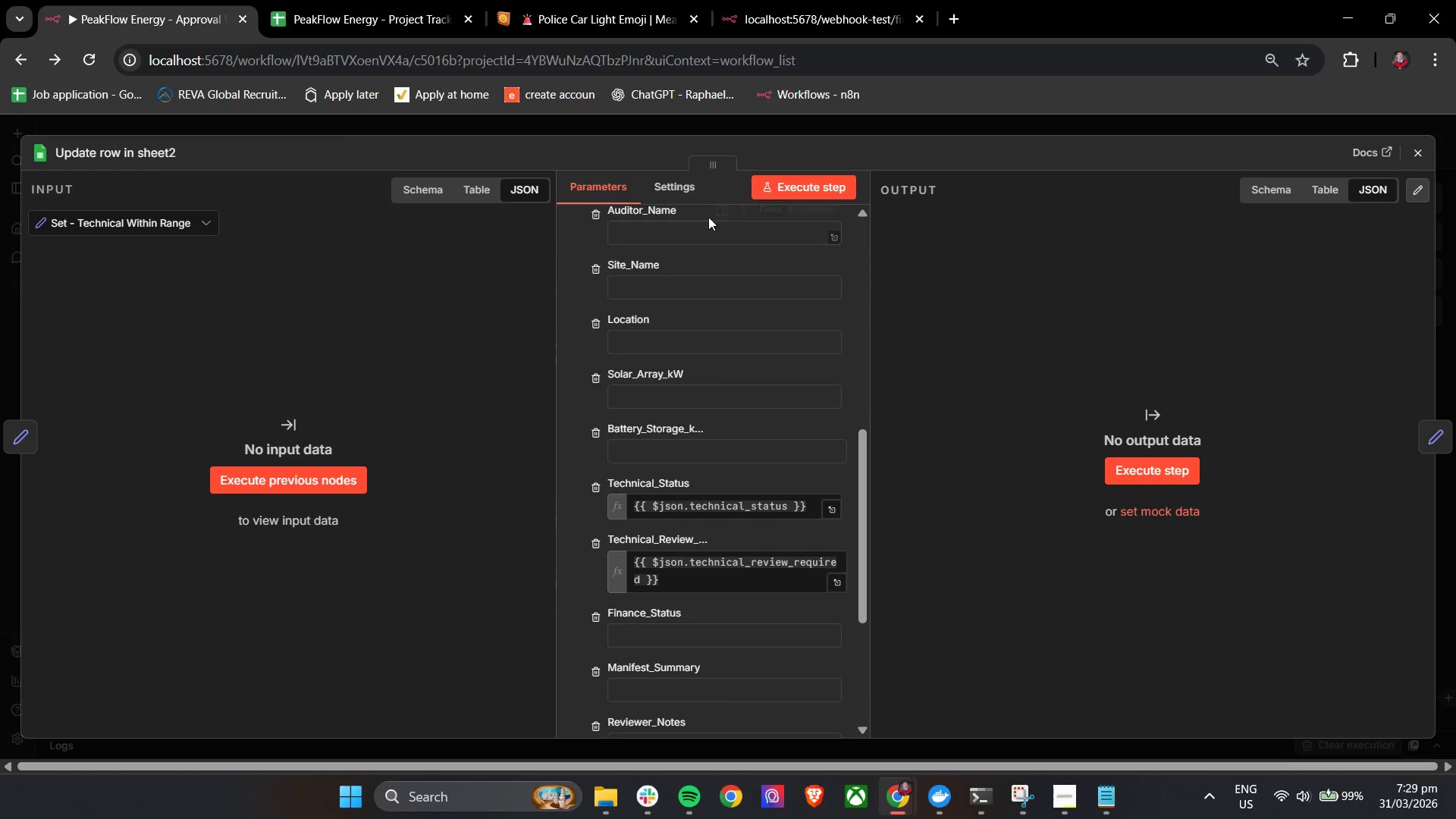 
left_click([1420, 152])
 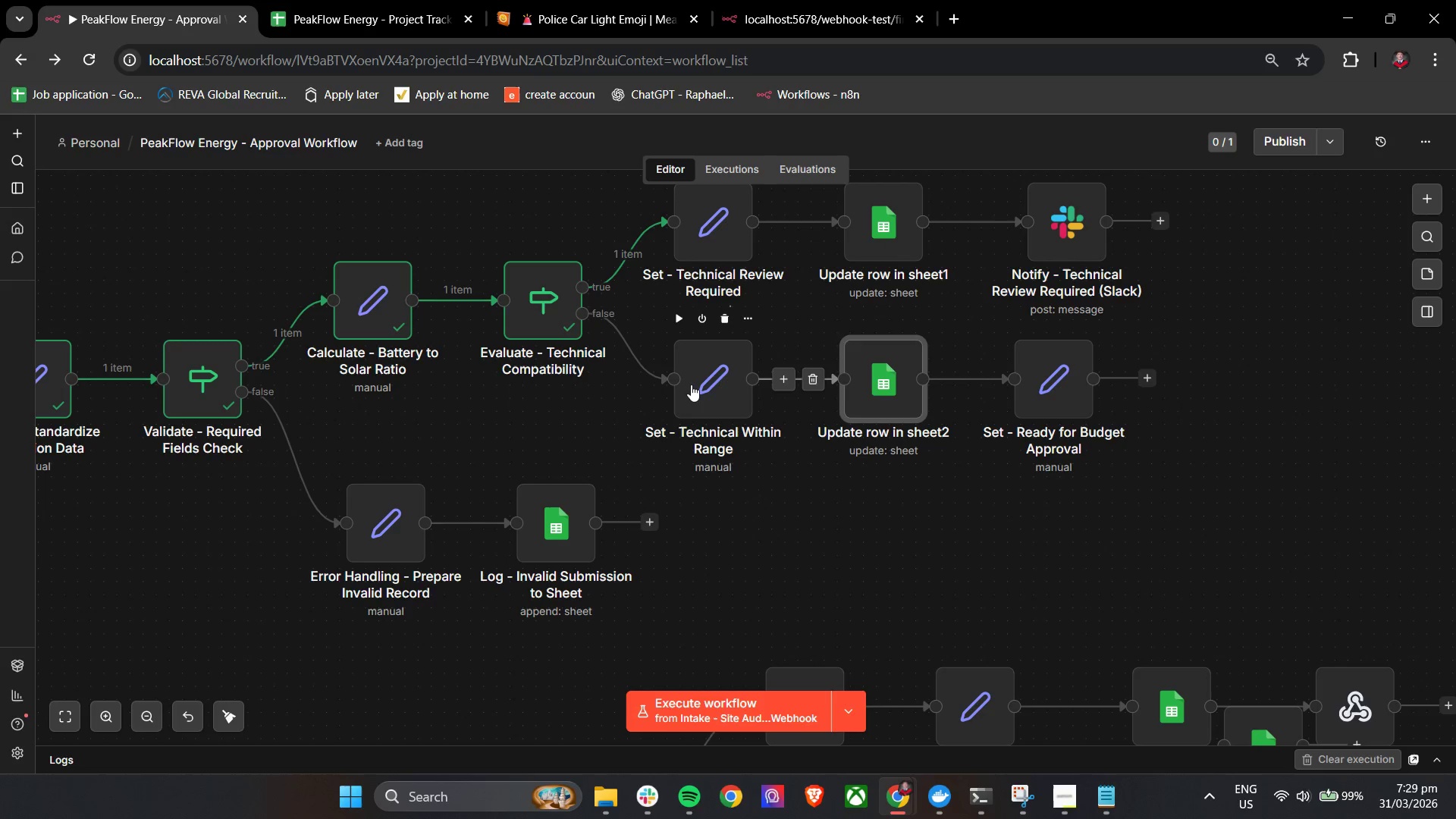 
double_click([691, 384])
 